 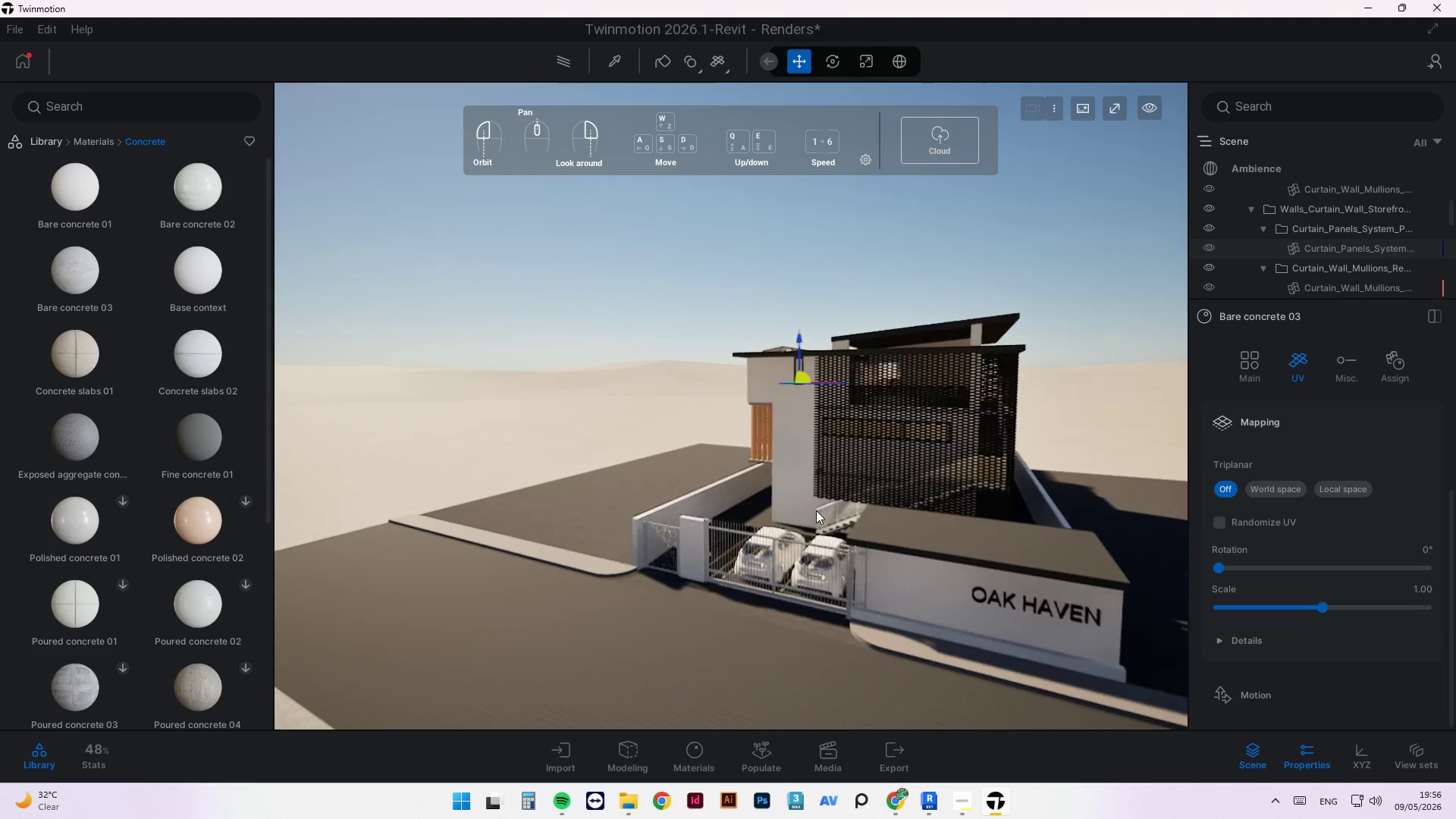 
scroll: coordinate [877, 431], scroll_direction: up, amount: 12.0
 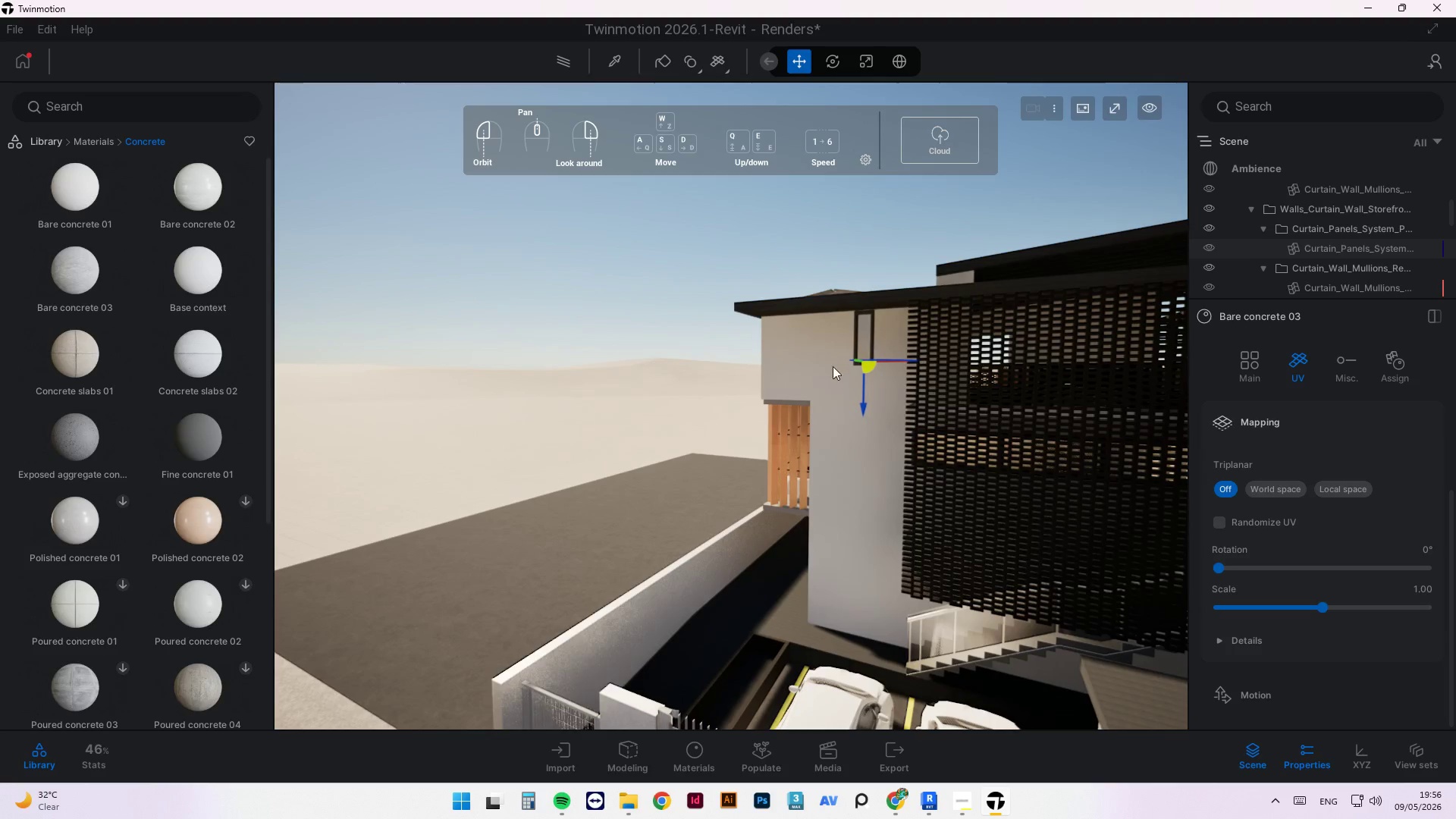 
left_click([783, 376])
 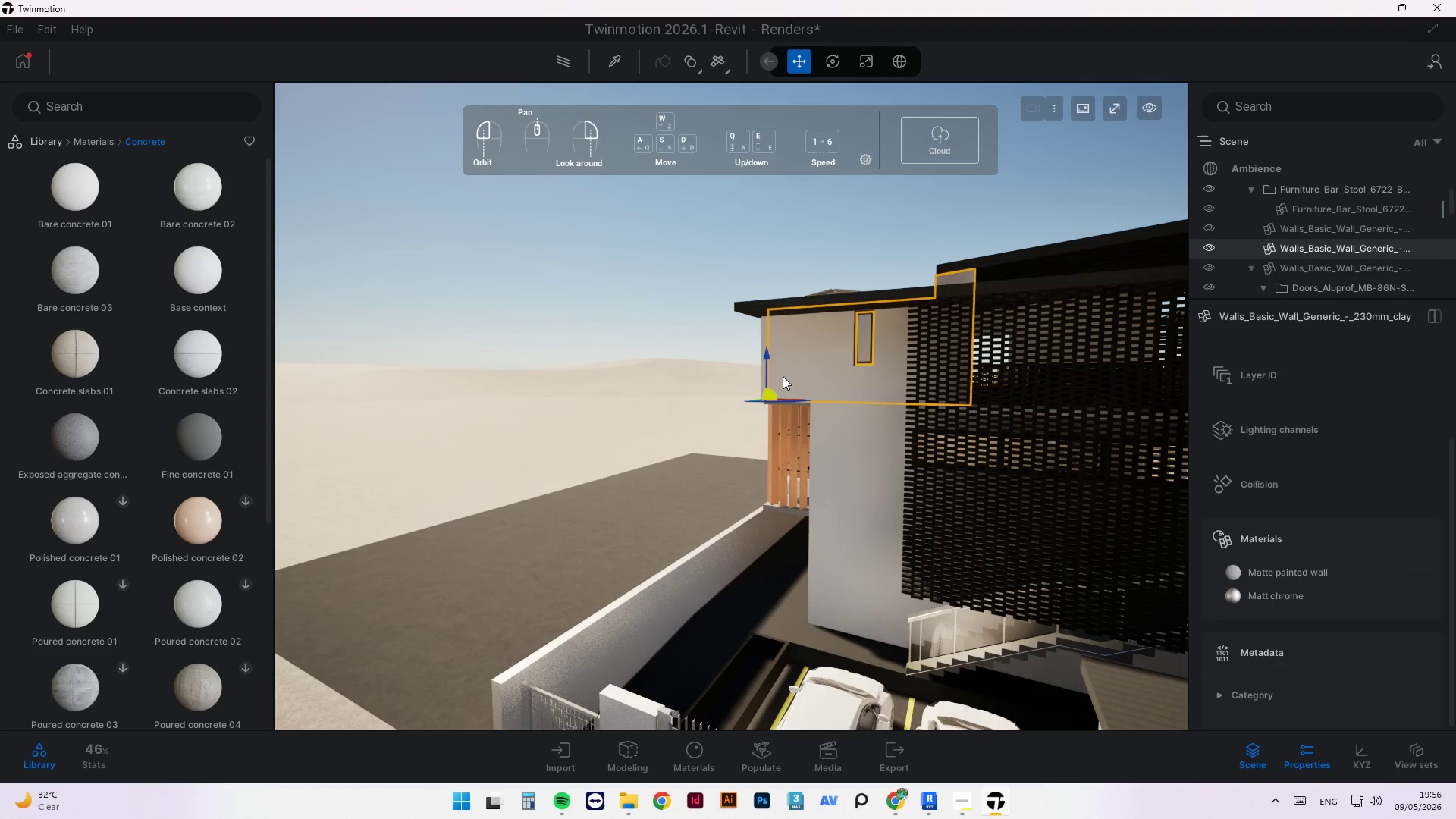 
scroll: coordinate [670, 378], scroll_direction: down, amount: 2.0
 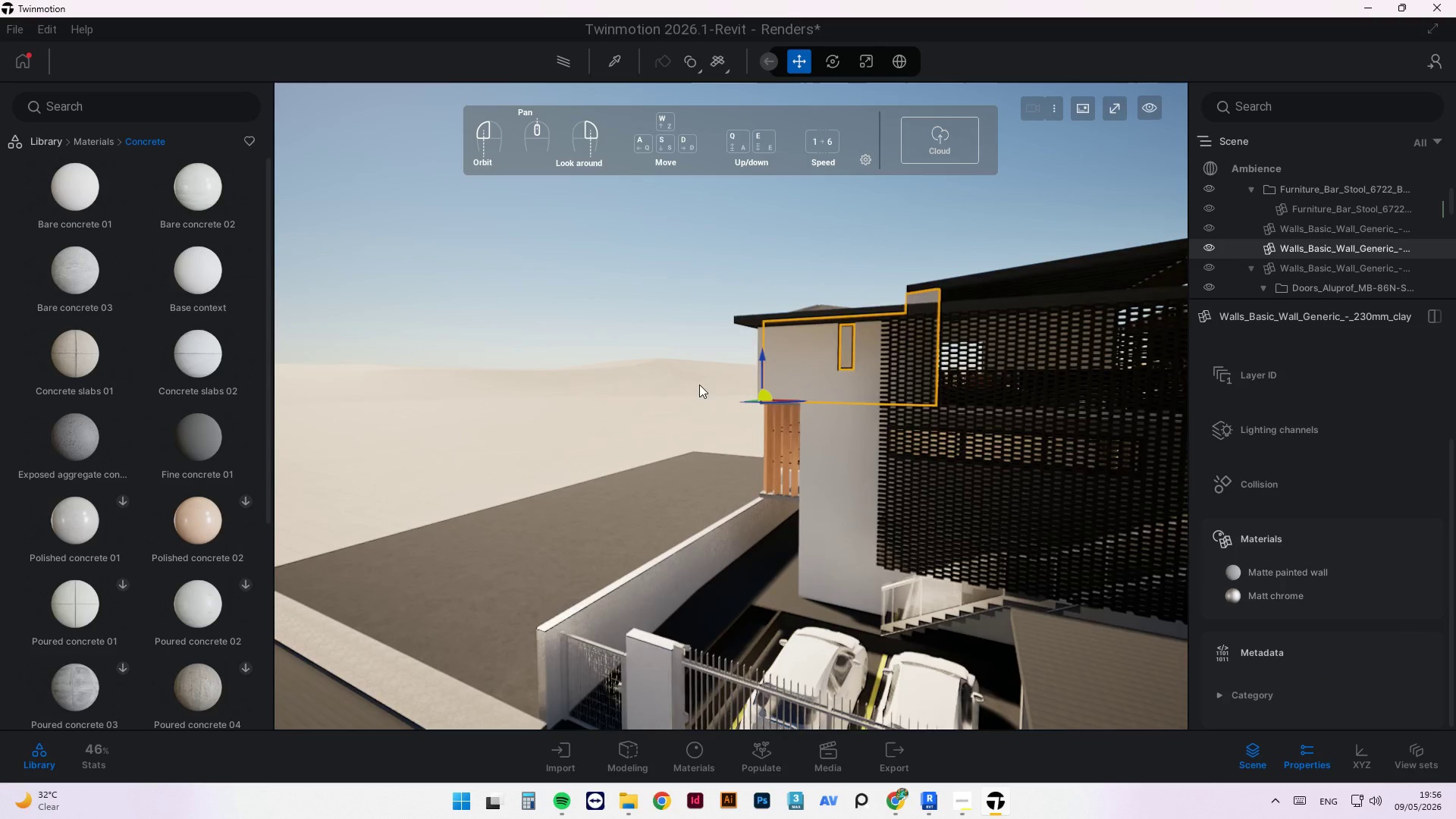 
hold_key(key=ShiftLeft, duration=8.5)
 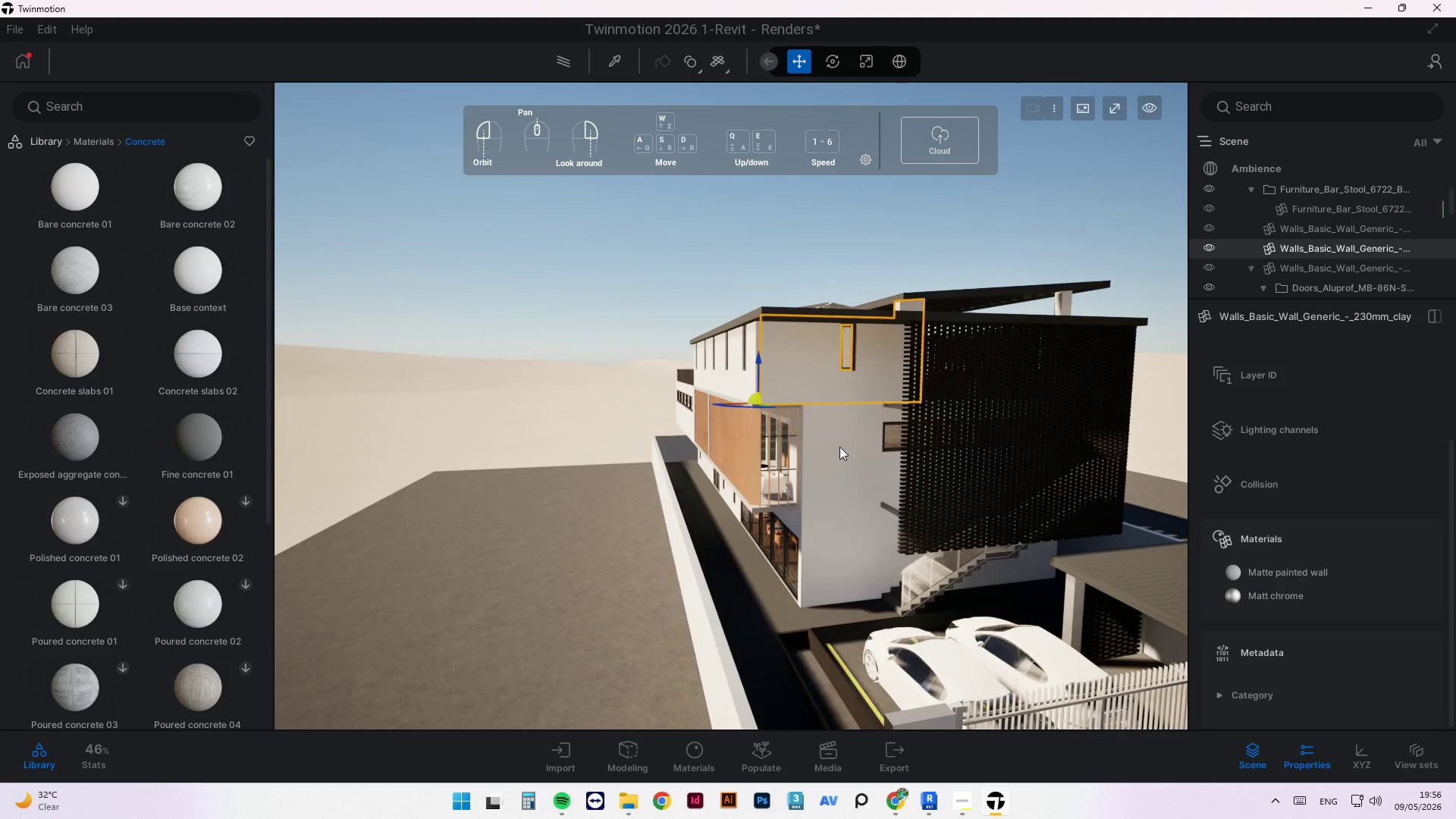 
scroll: coordinate [838, 556], scroll_direction: up, amount: 11.0
 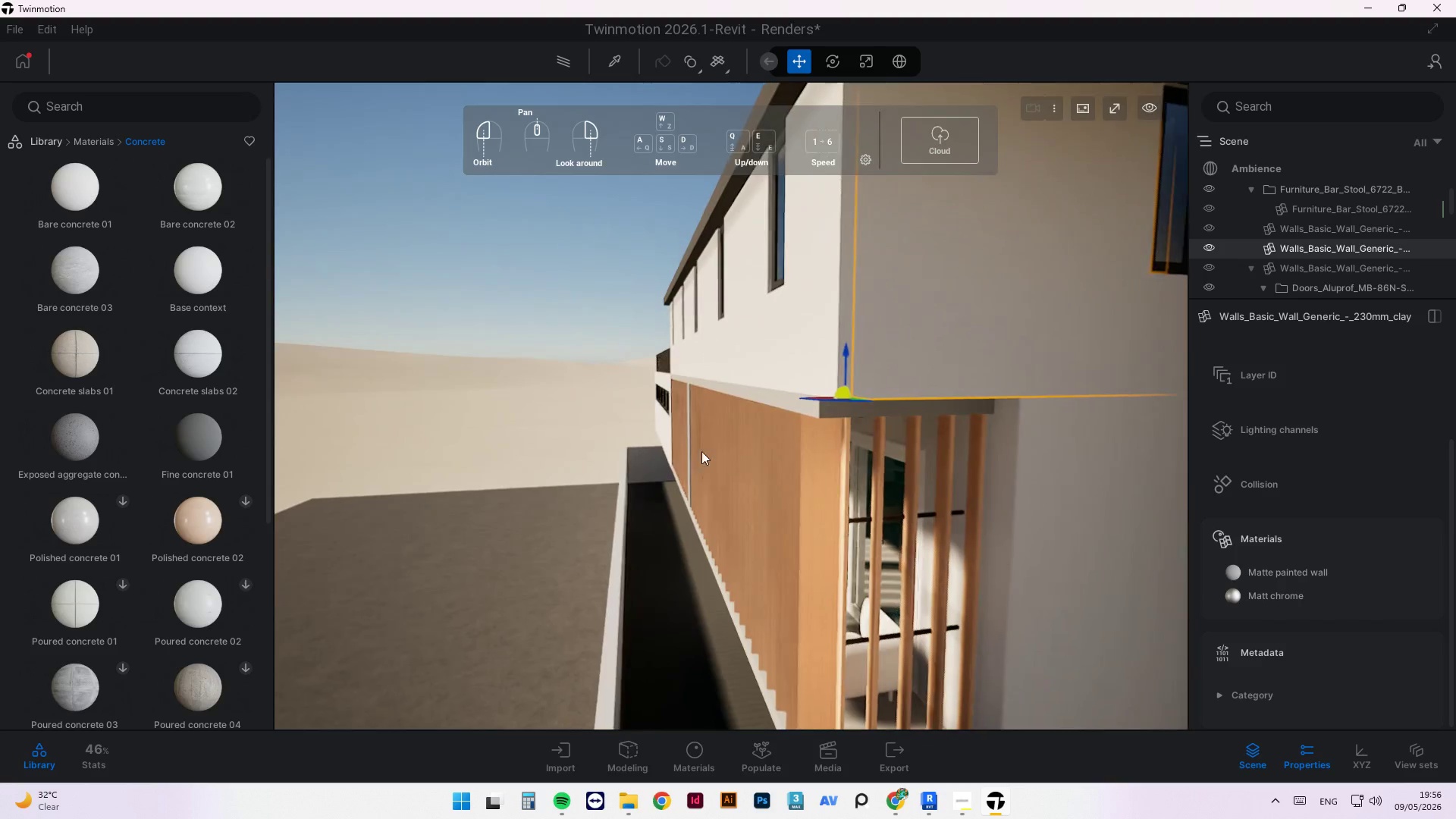 
hold_key(key=ShiftLeft, duration=2.39)
 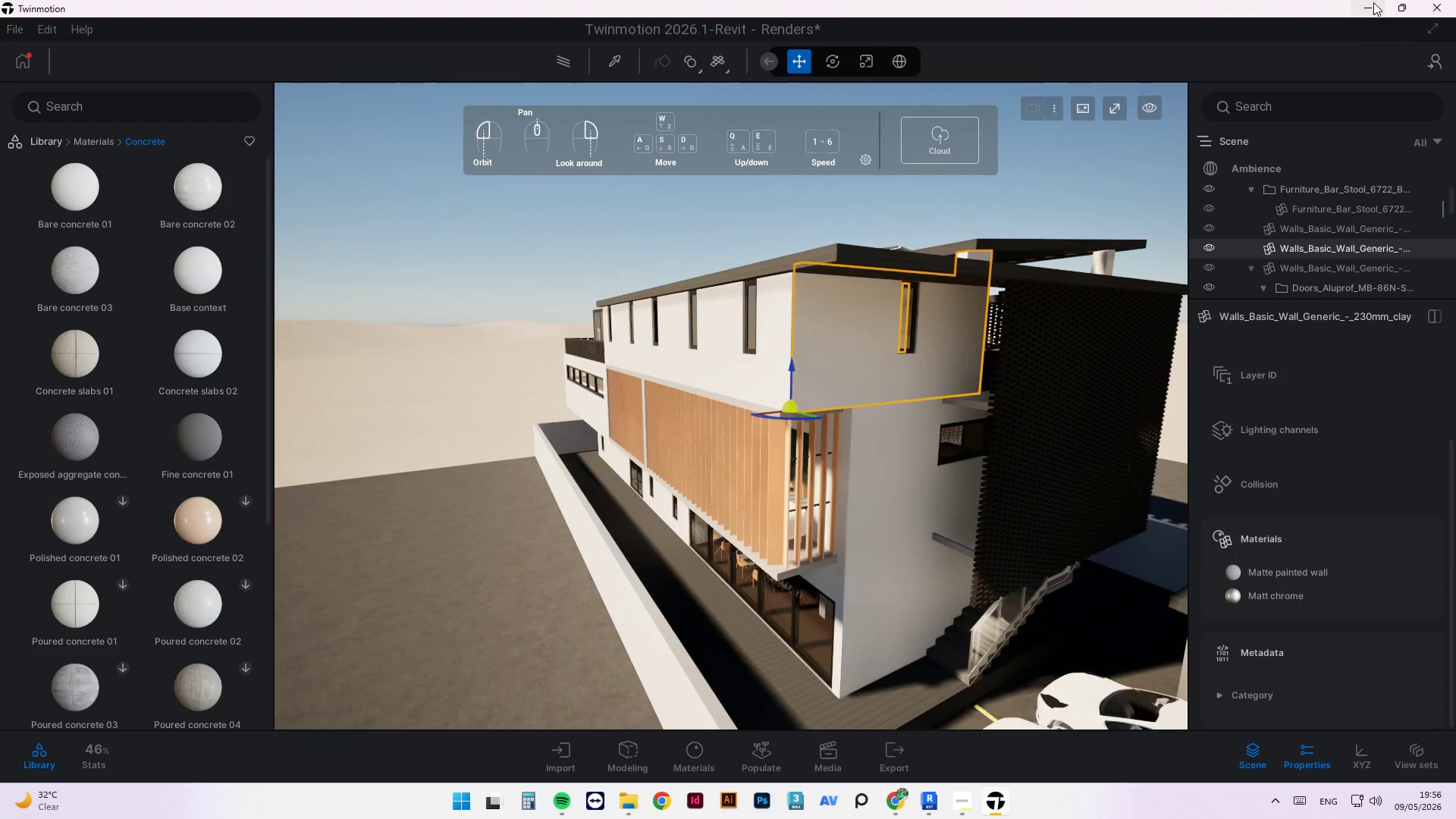 
scroll: coordinate [671, 455], scroll_direction: down, amount: 6.0
 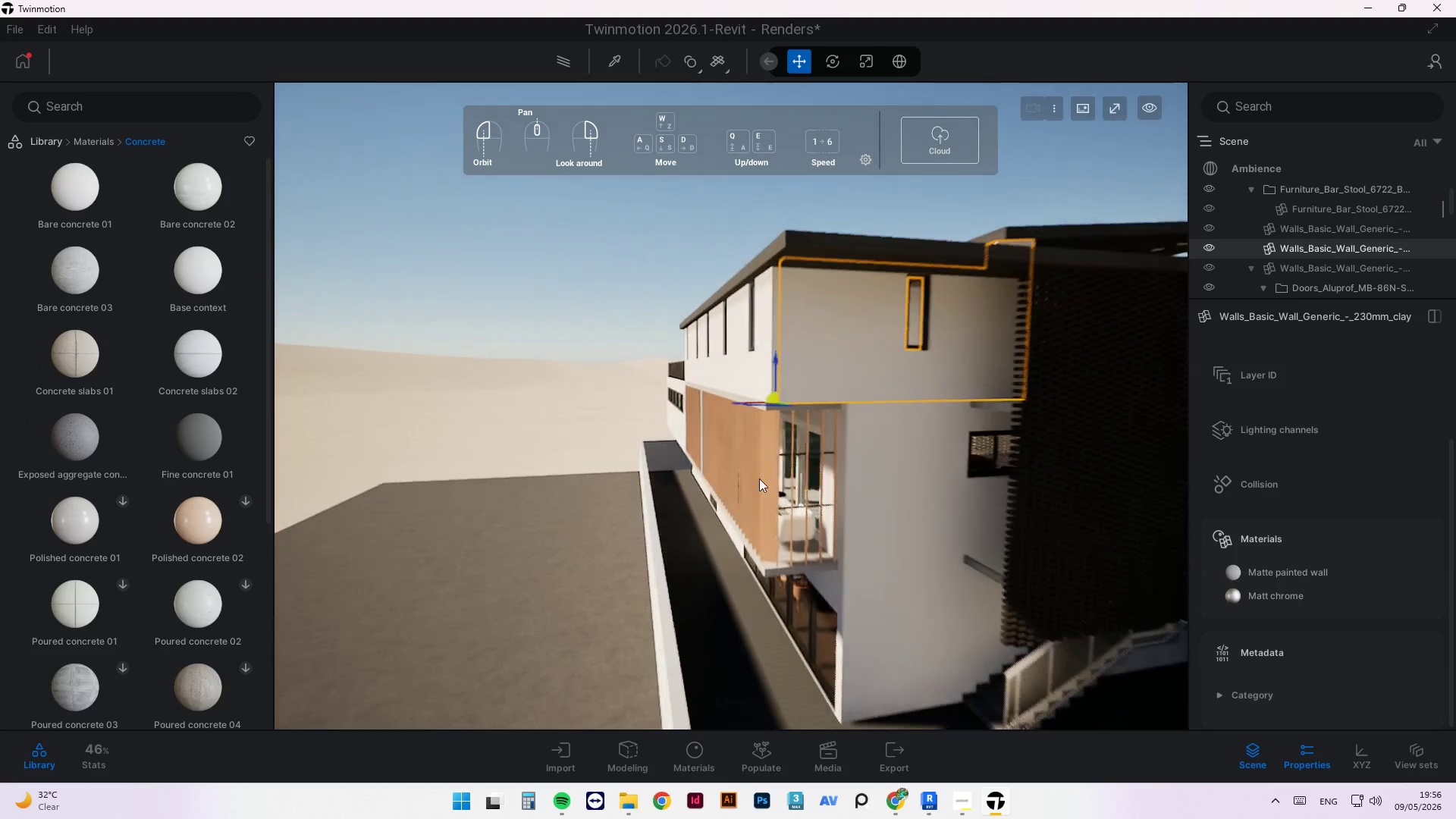 
left_click([1373, 5])
 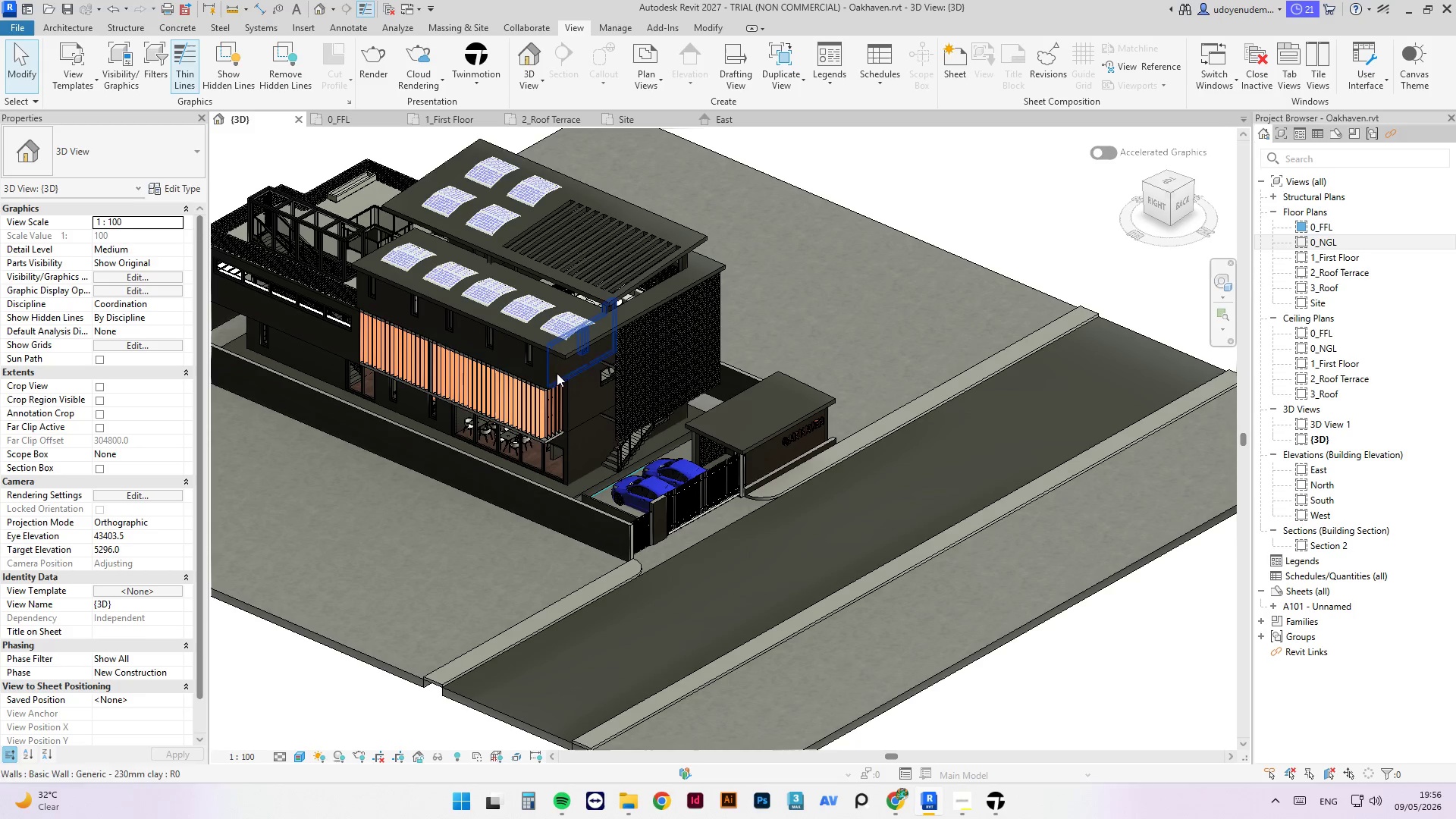 
scroll: coordinate [528, 379], scroll_direction: up, amount: 9.0
 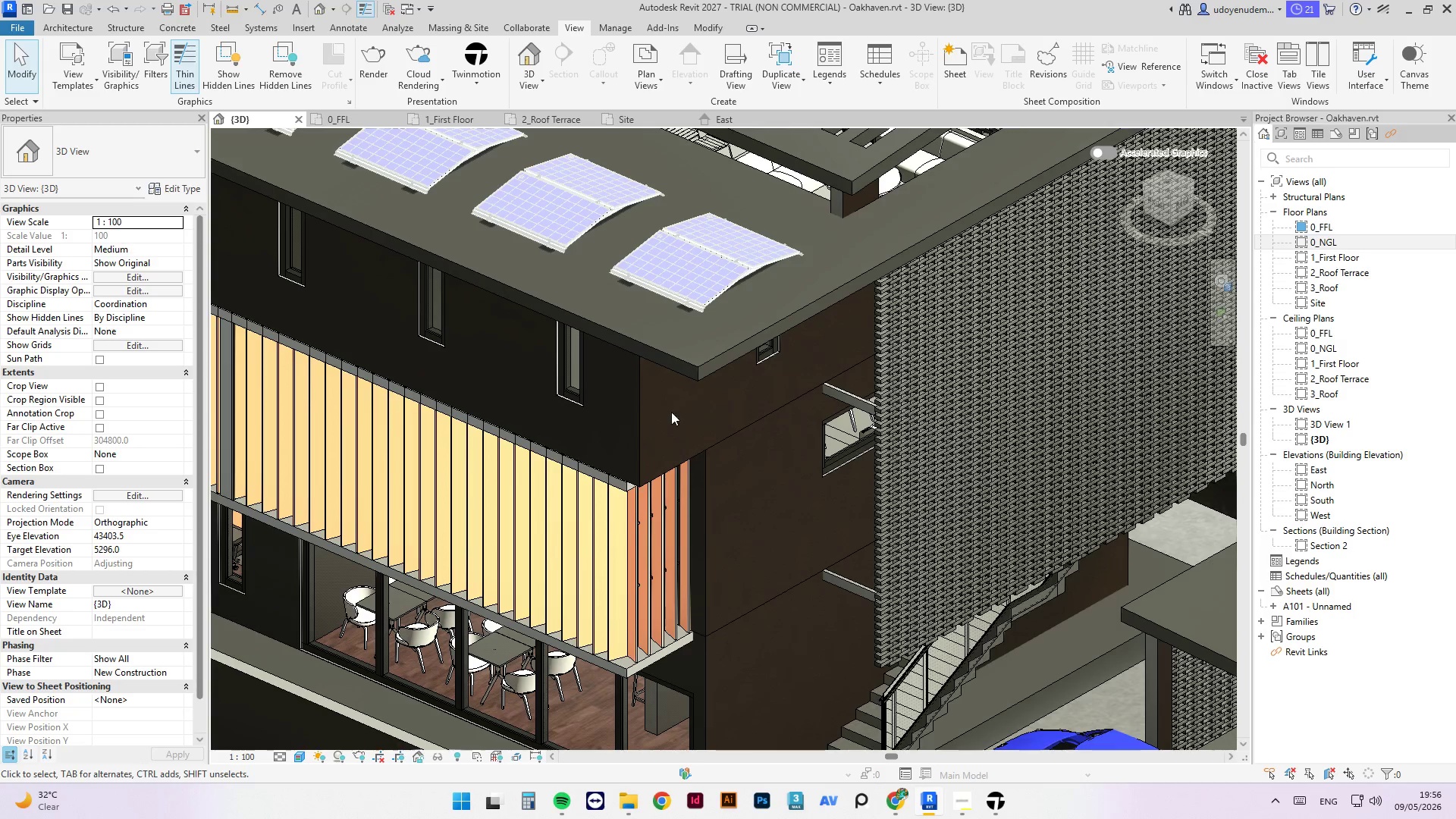 
left_click([649, 413])
 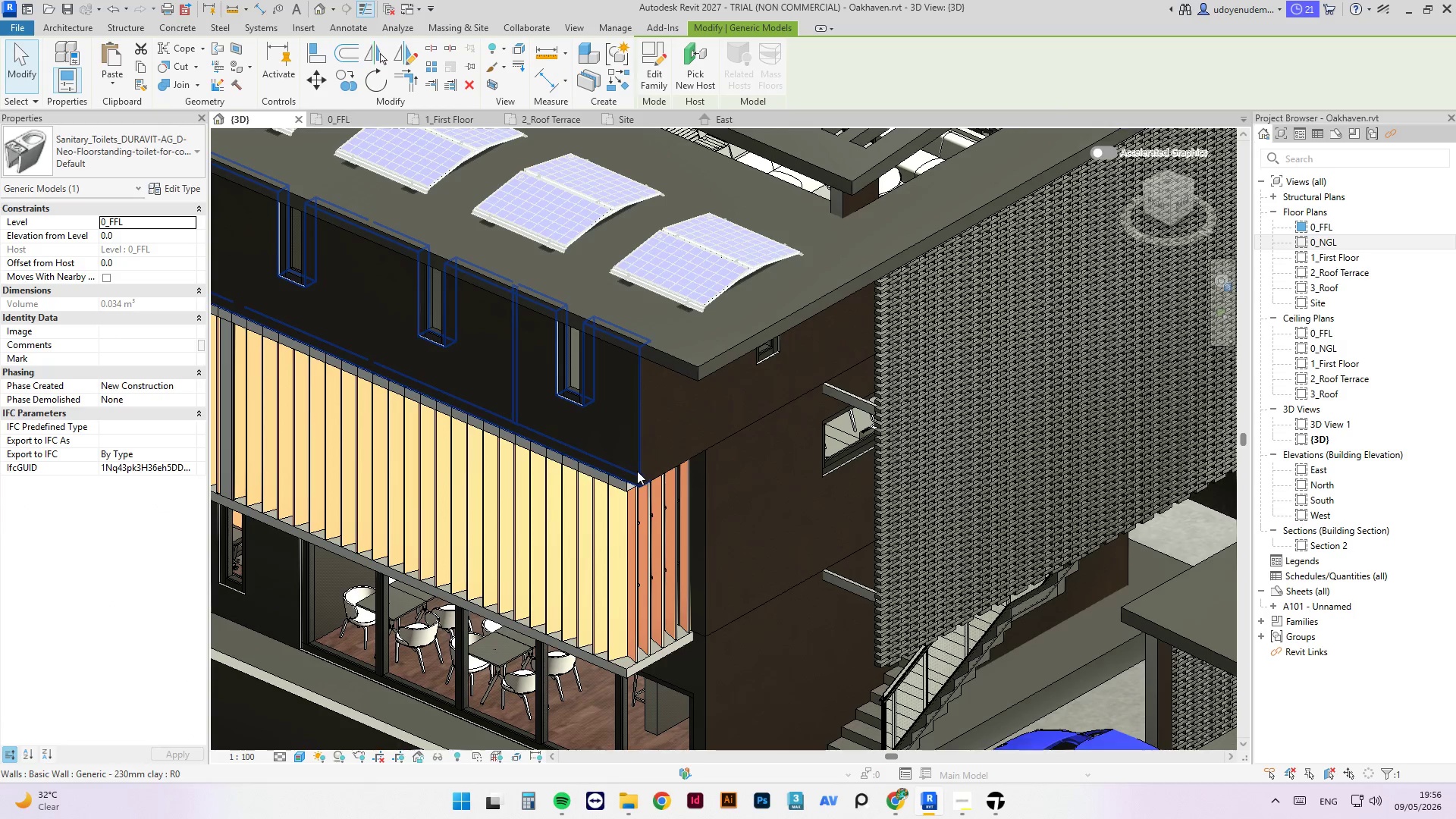 
left_click([643, 457])
 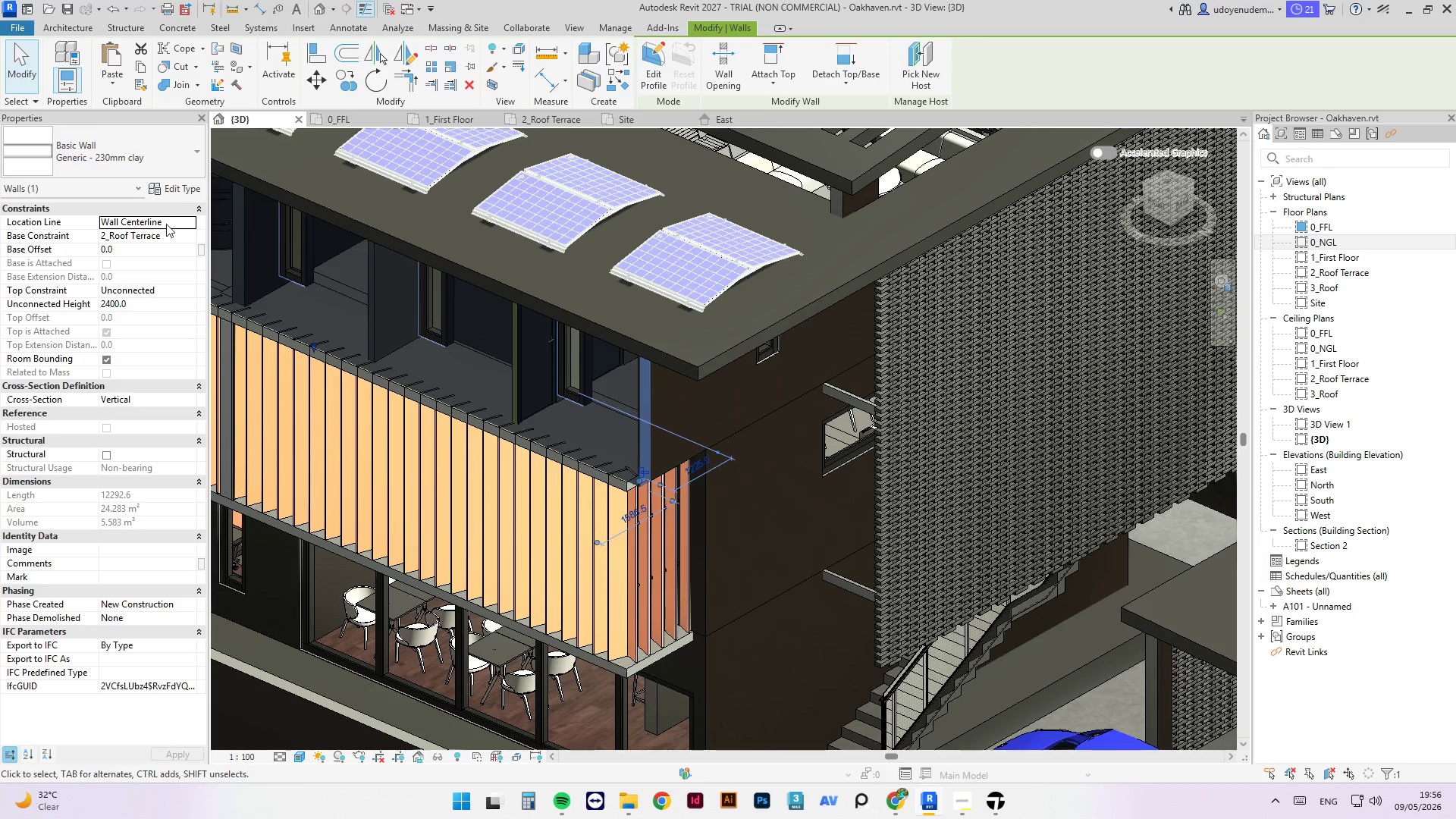 
left_click([175, 191])
 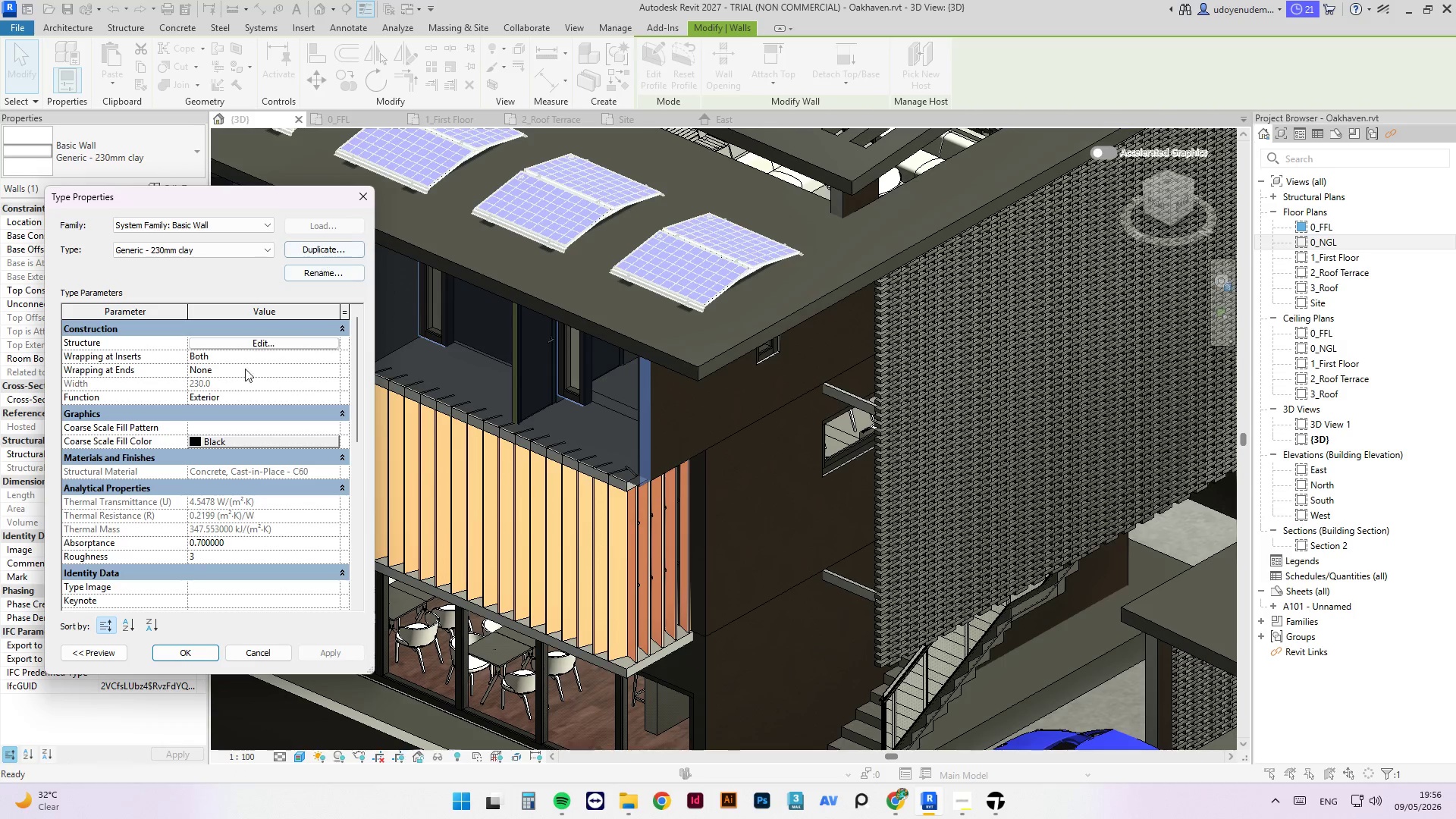 
left_click([290, 343])
 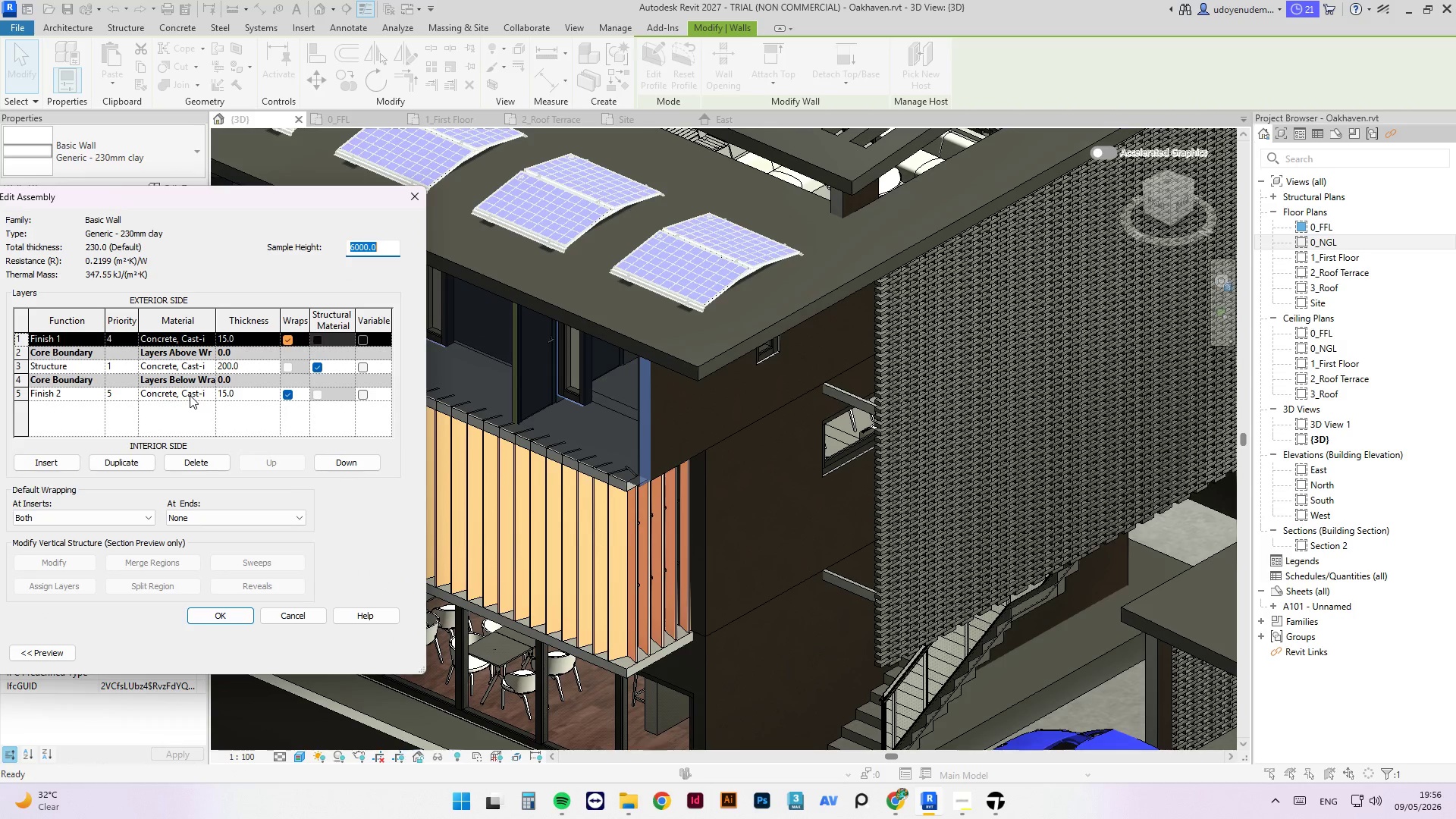 
left_click([190, 395])
 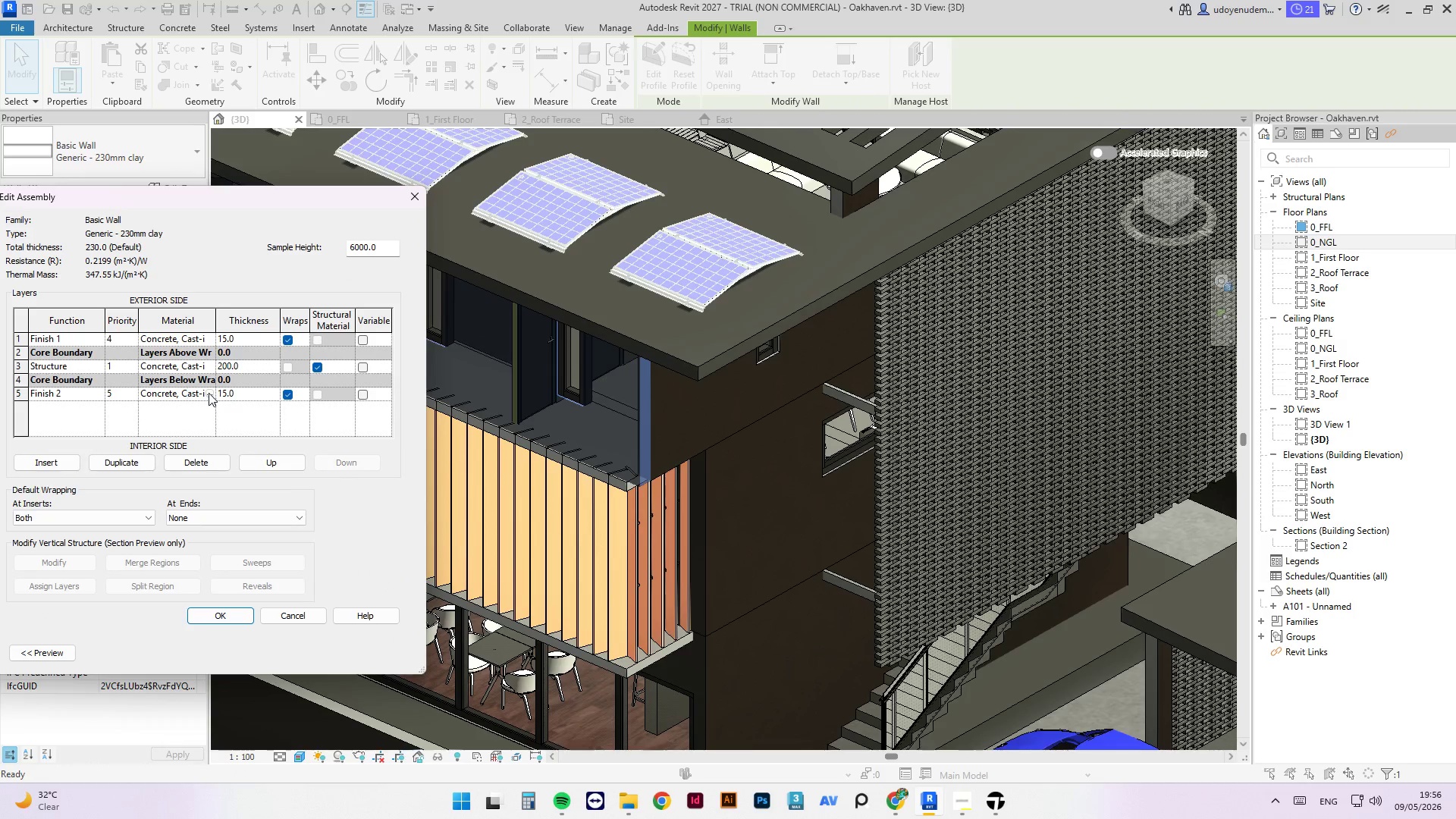 
left_click([205, 338])
 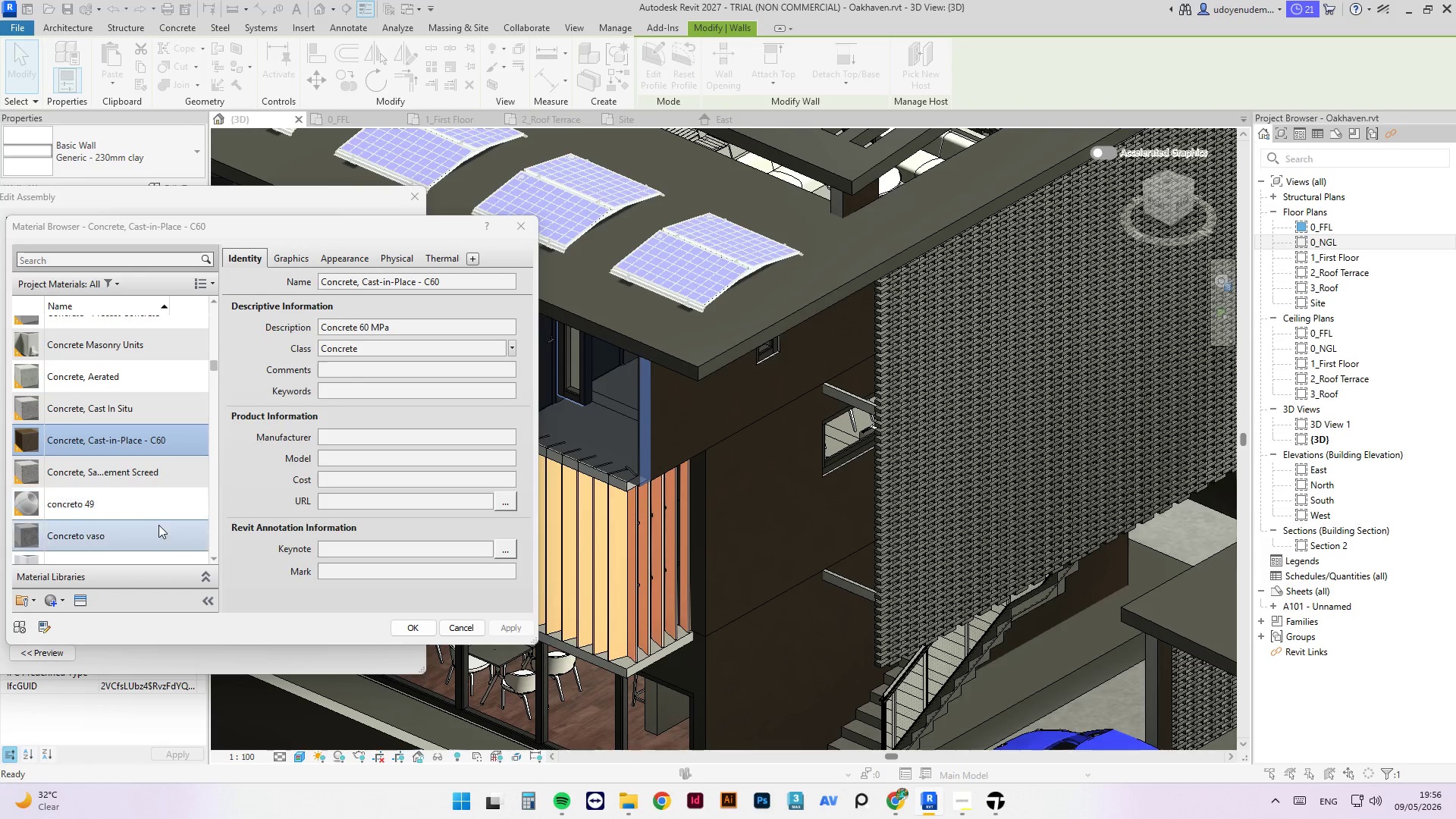 
left_click([159, 468])
 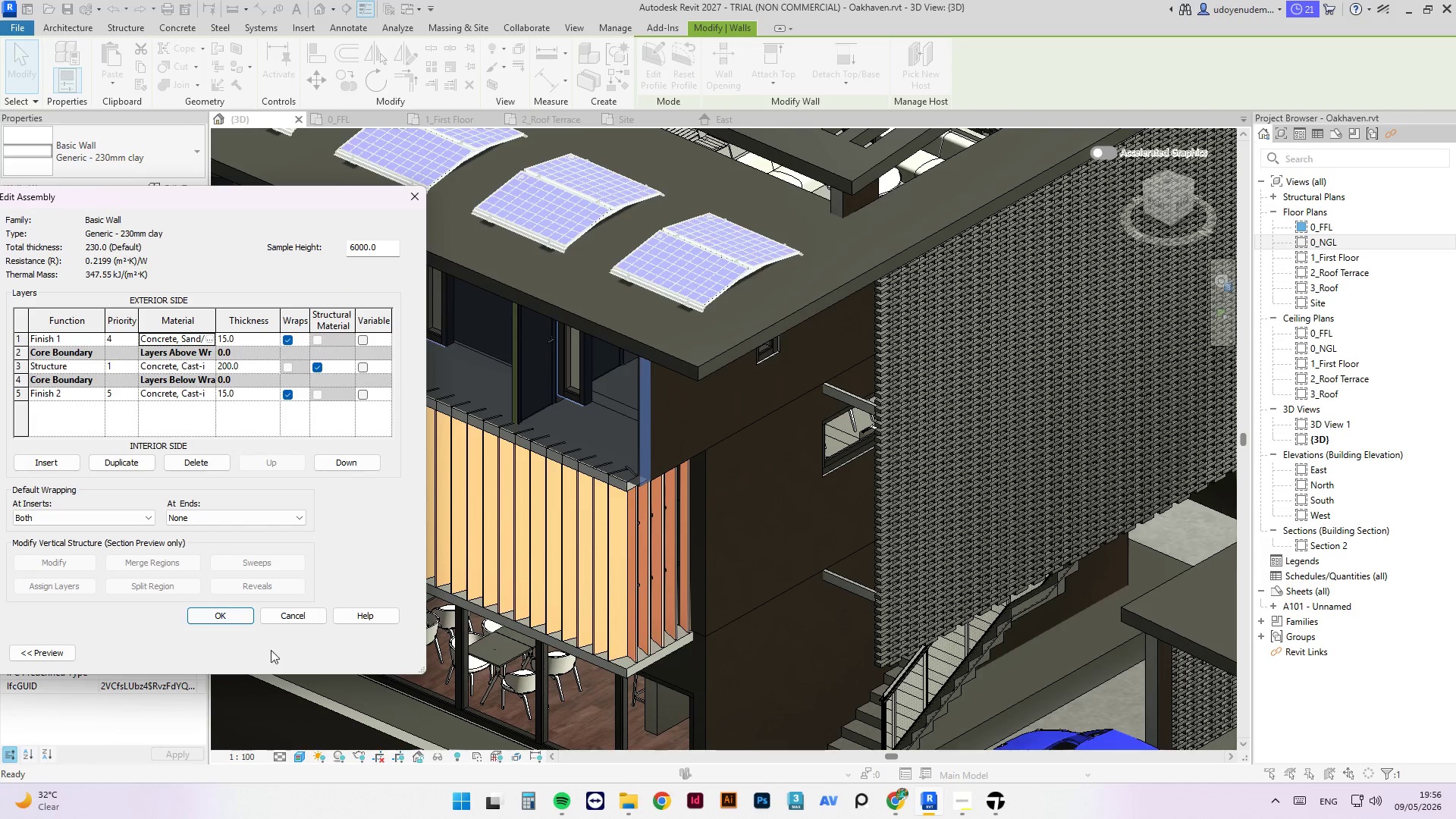 
left_click([241, 620])
 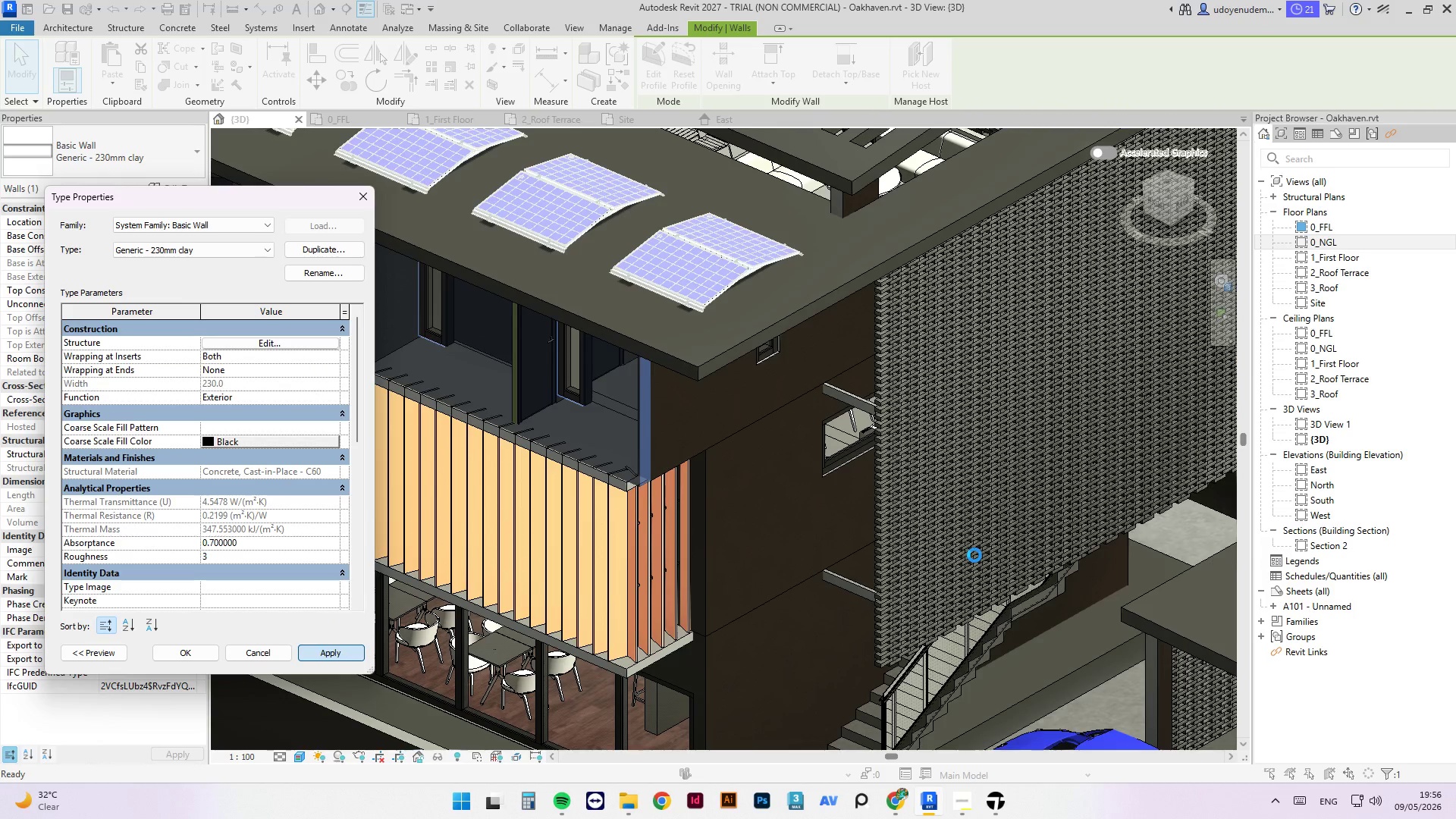 
scroll: coordinate [831, 472], scroll_direction: down, amount: 6.0
 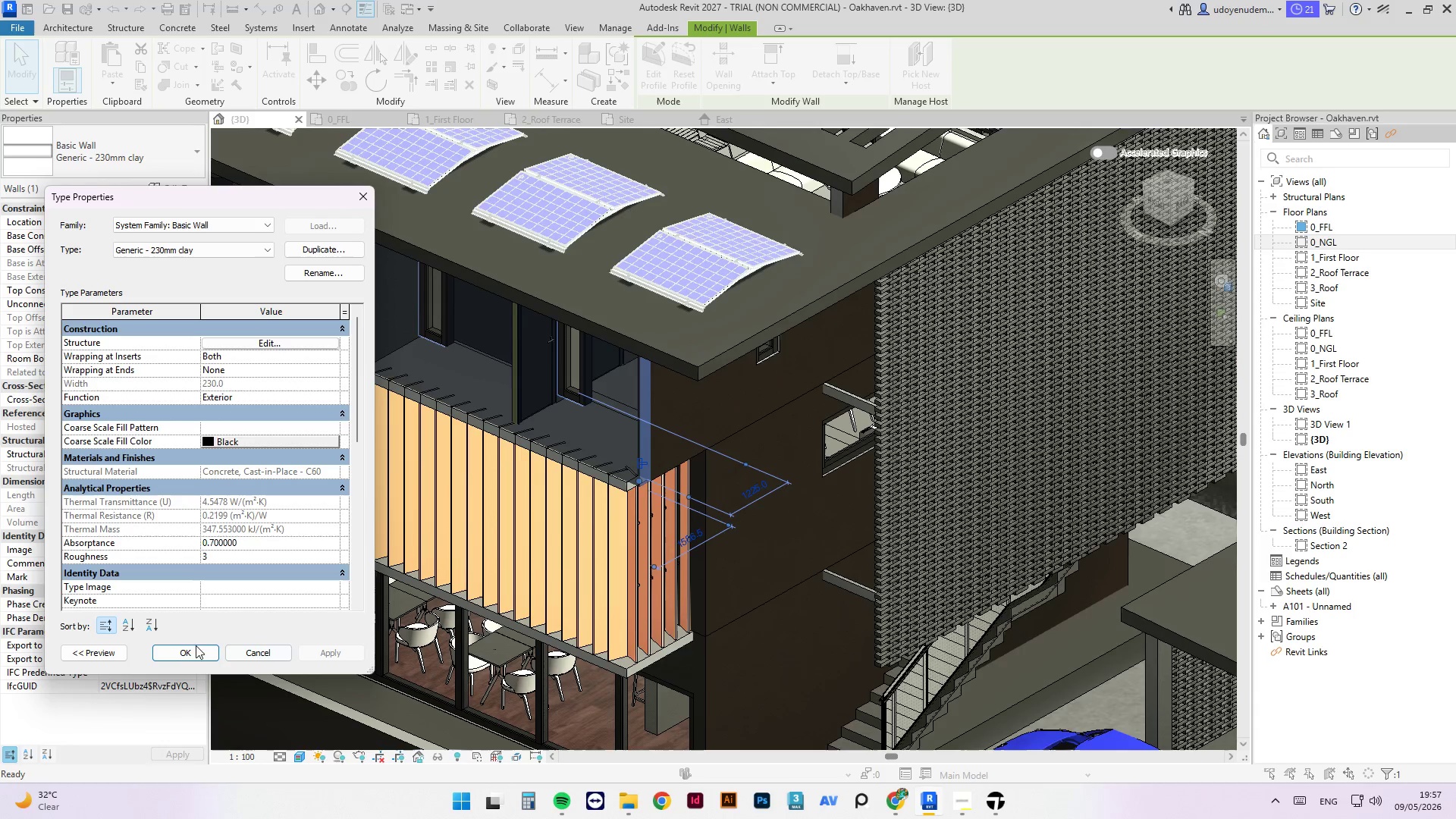 
left_click([196, 653])
 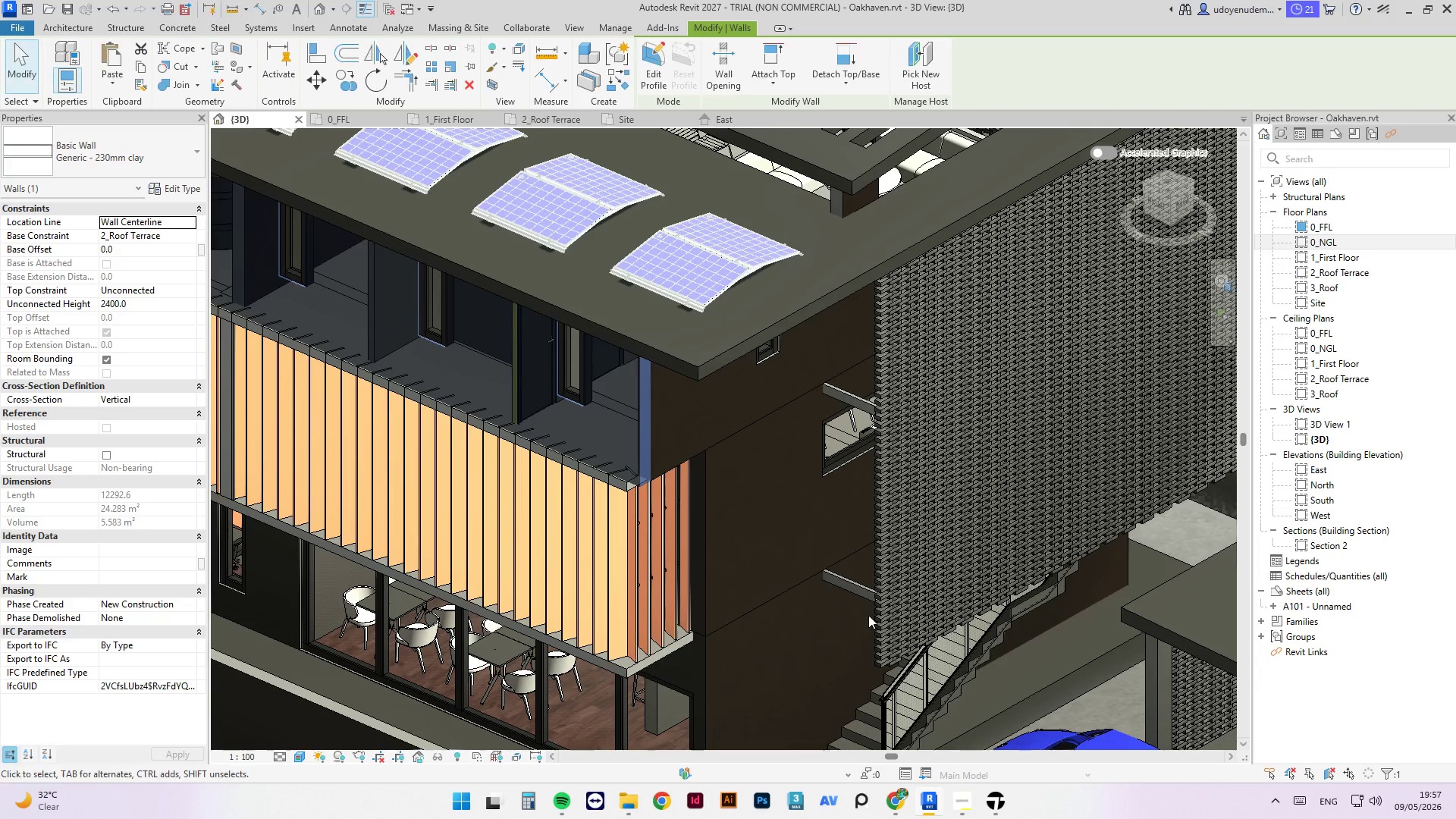 
scroll: coordinate [838, 484], scroll_direction: down, amount: 6.0
 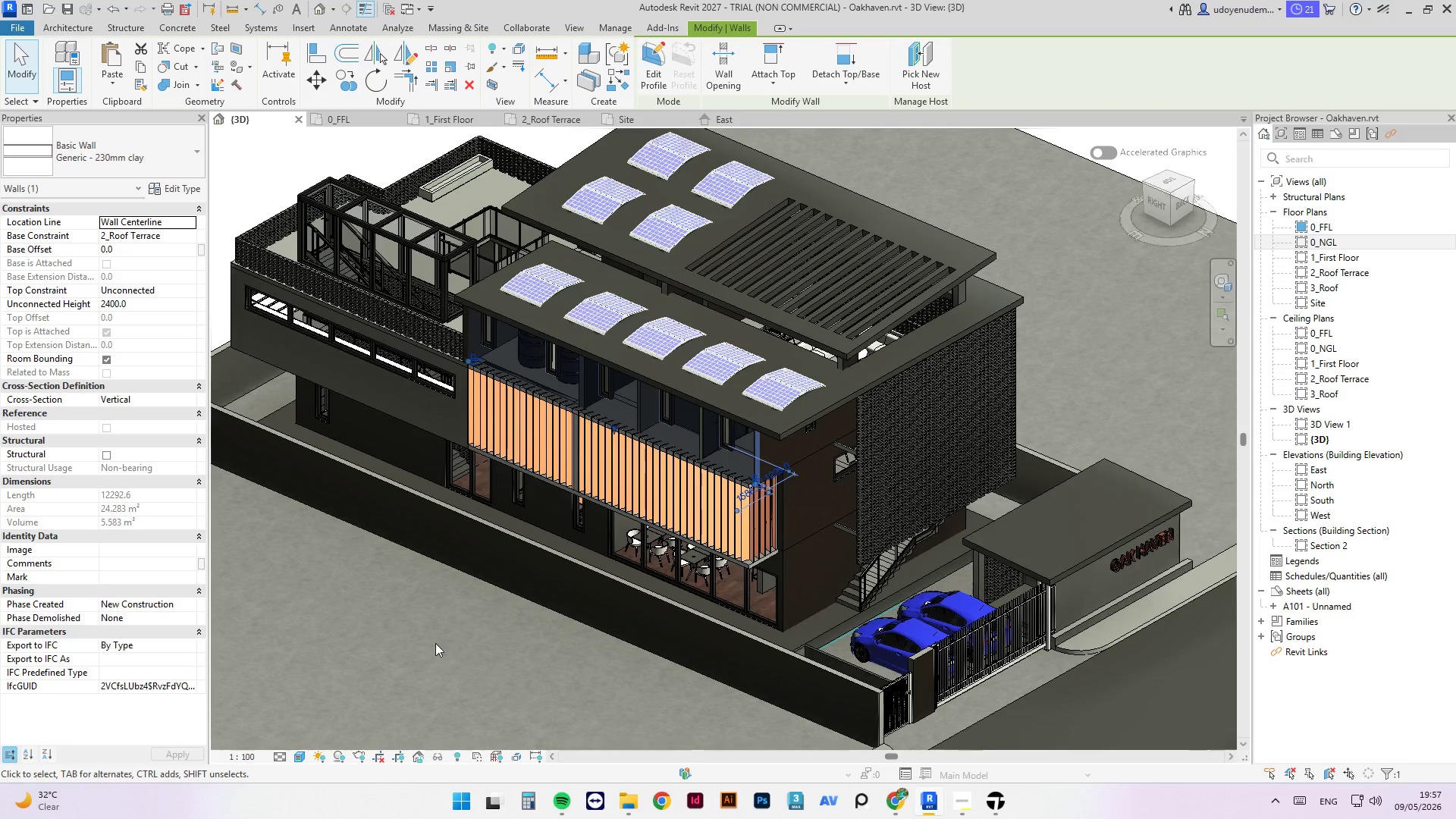 
hold_key(key=ShiftLeft, duration=2.59)
 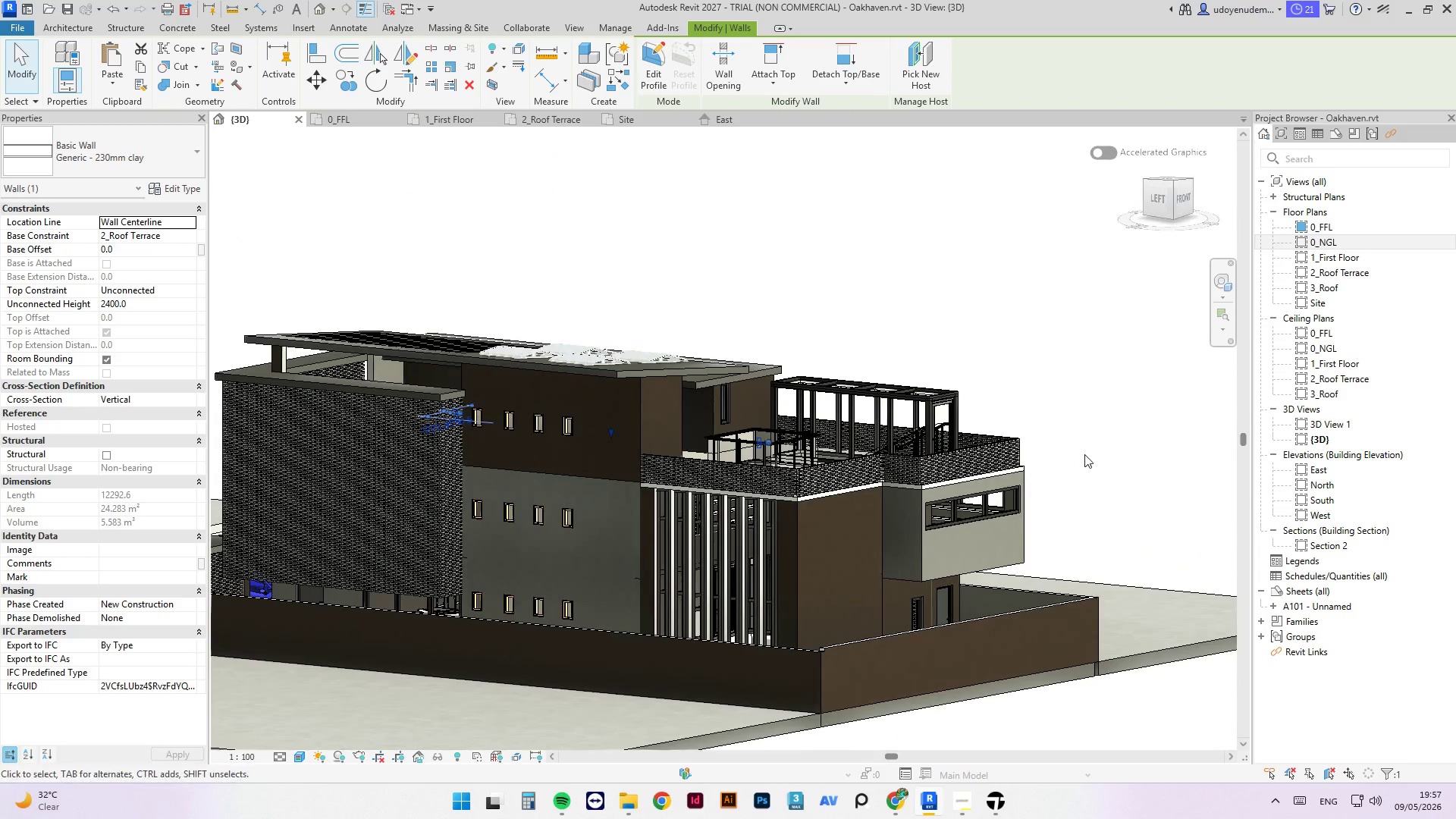 
left_click([1085, 454])
 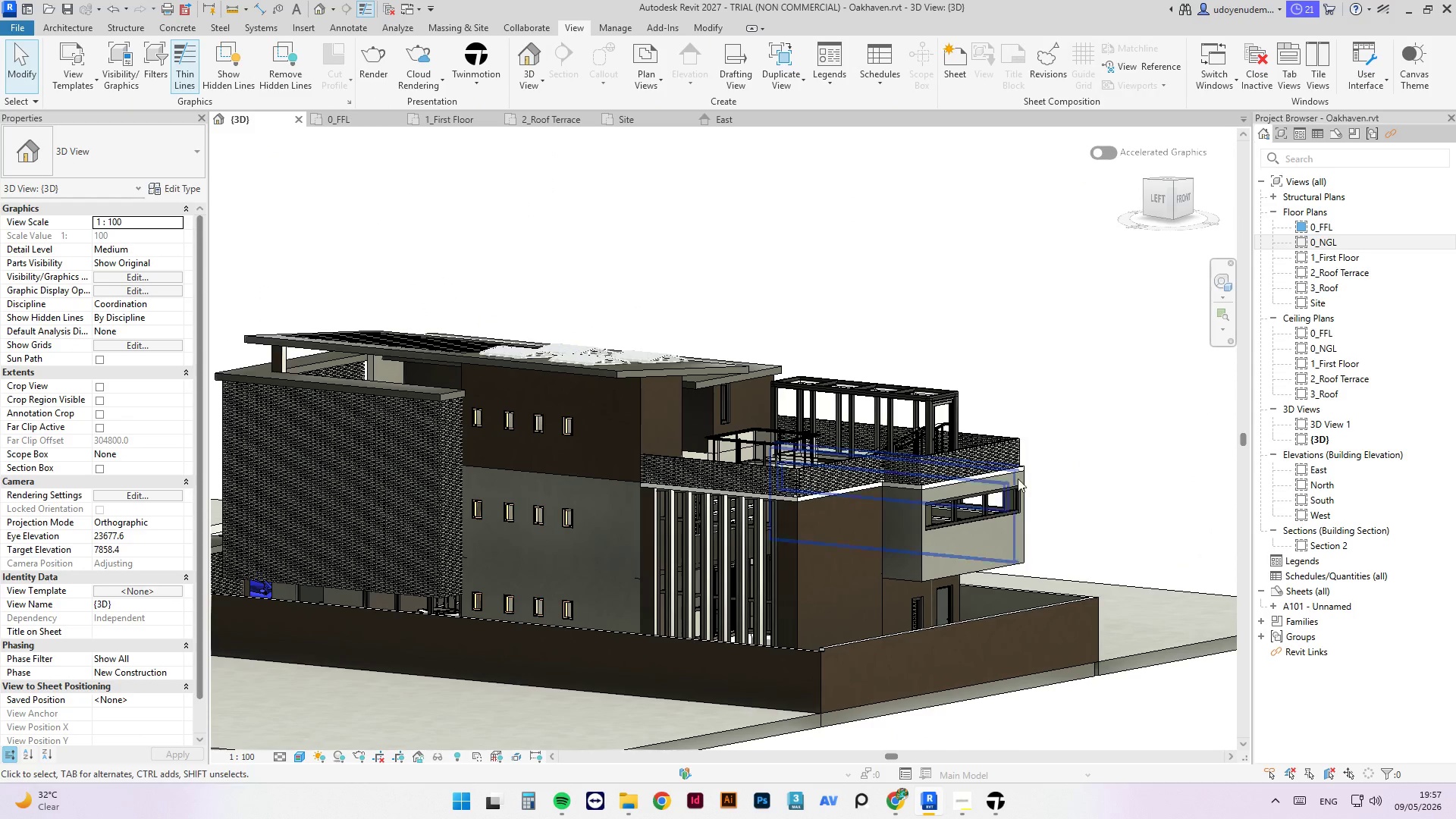 
scroll: coordinate [589, 561], scroll_direction: up, amount: 4.0
 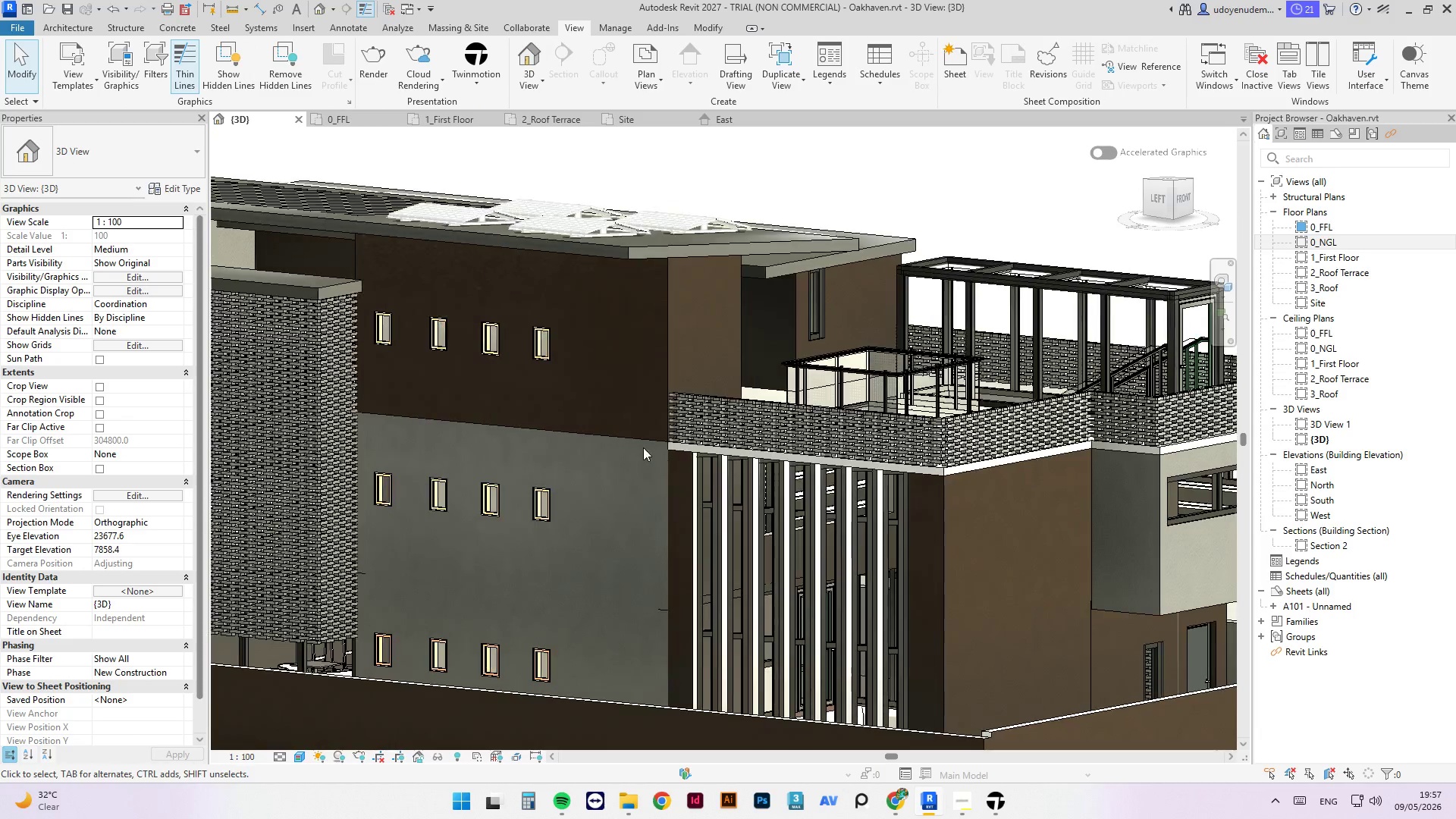 
left_click([639, 441])
 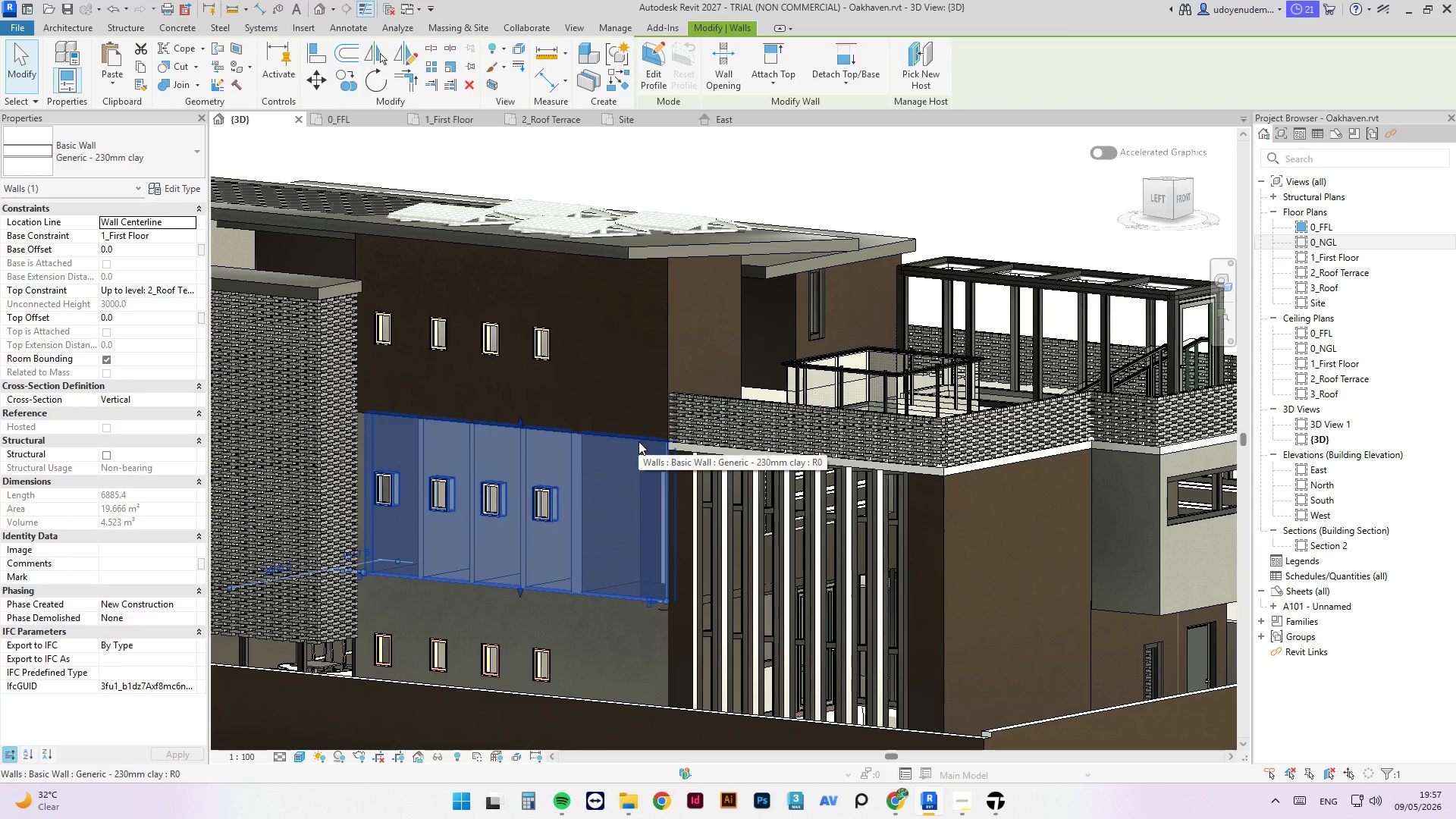 
key(Space)
 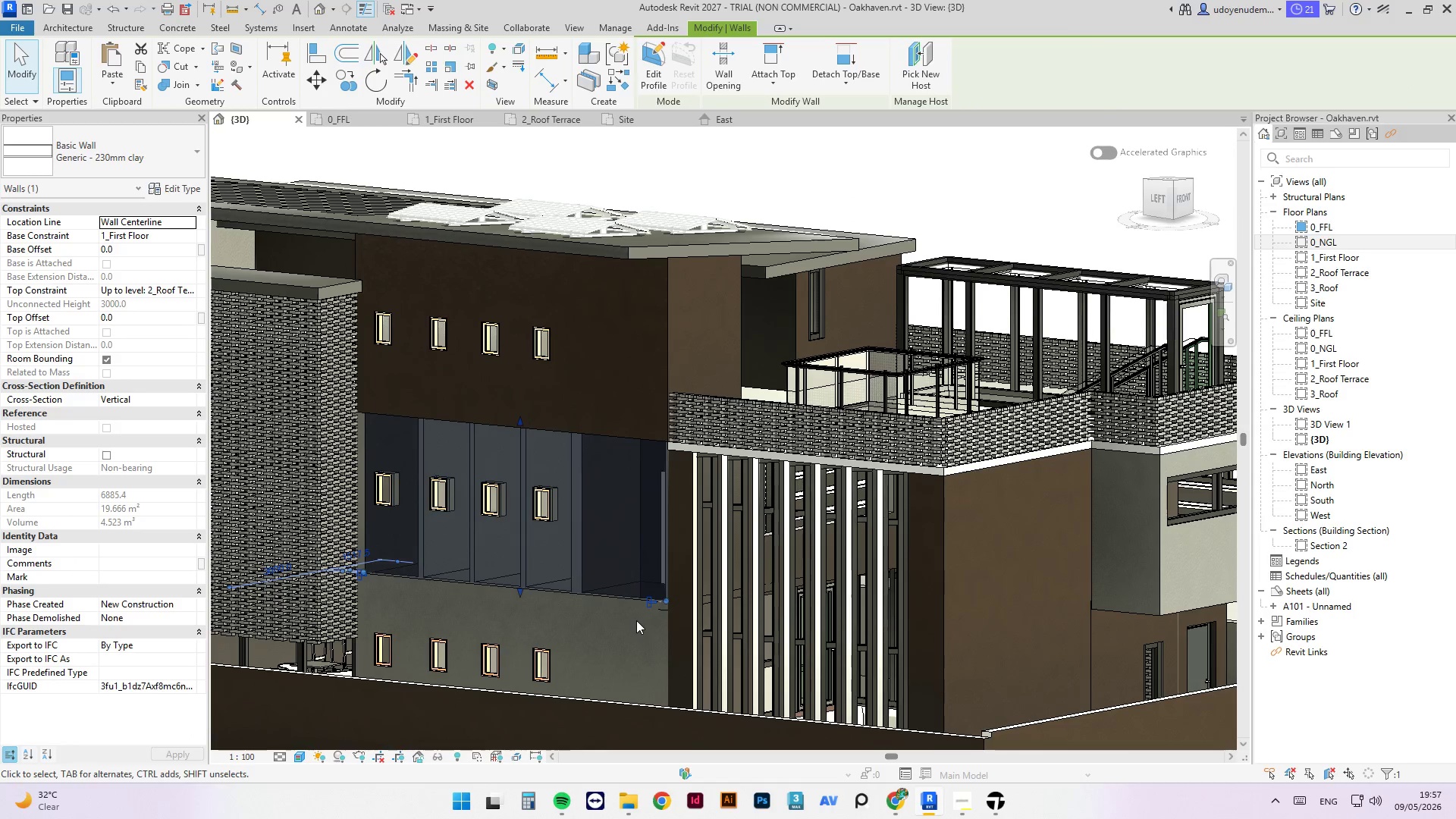 
left_click([636, 604])
 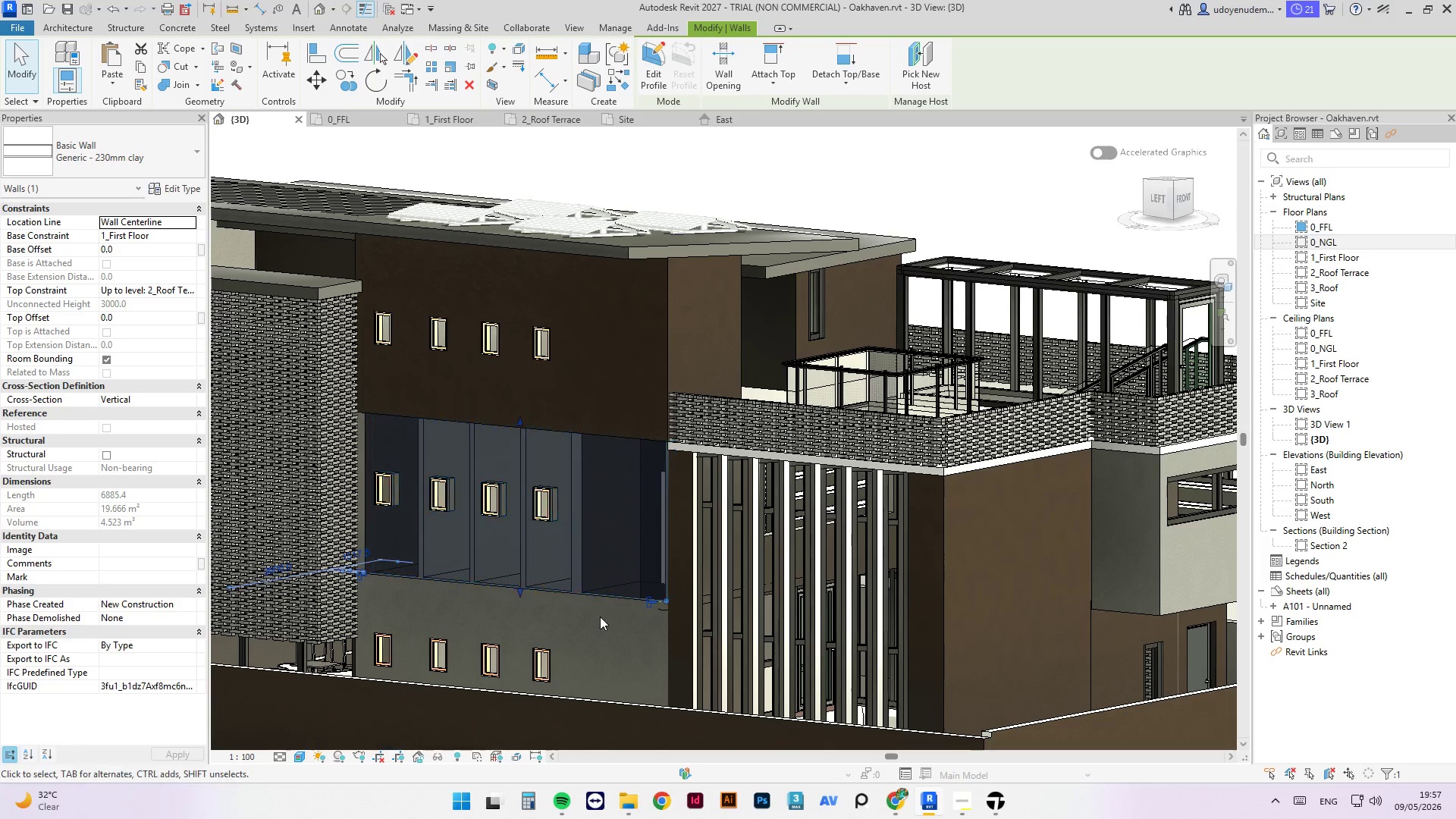 
left_click([599, 617])
 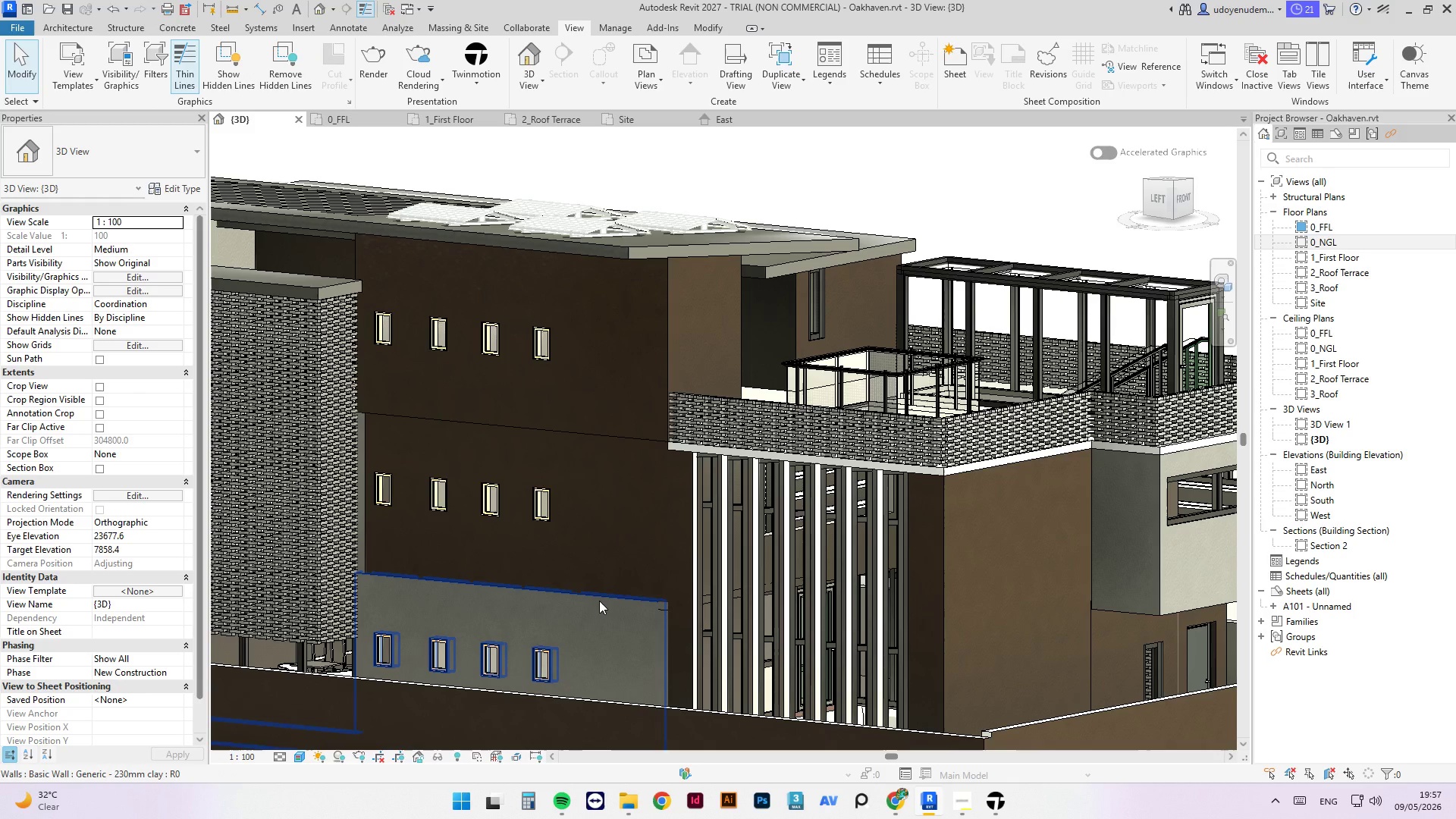 
left_click([599, 601])
 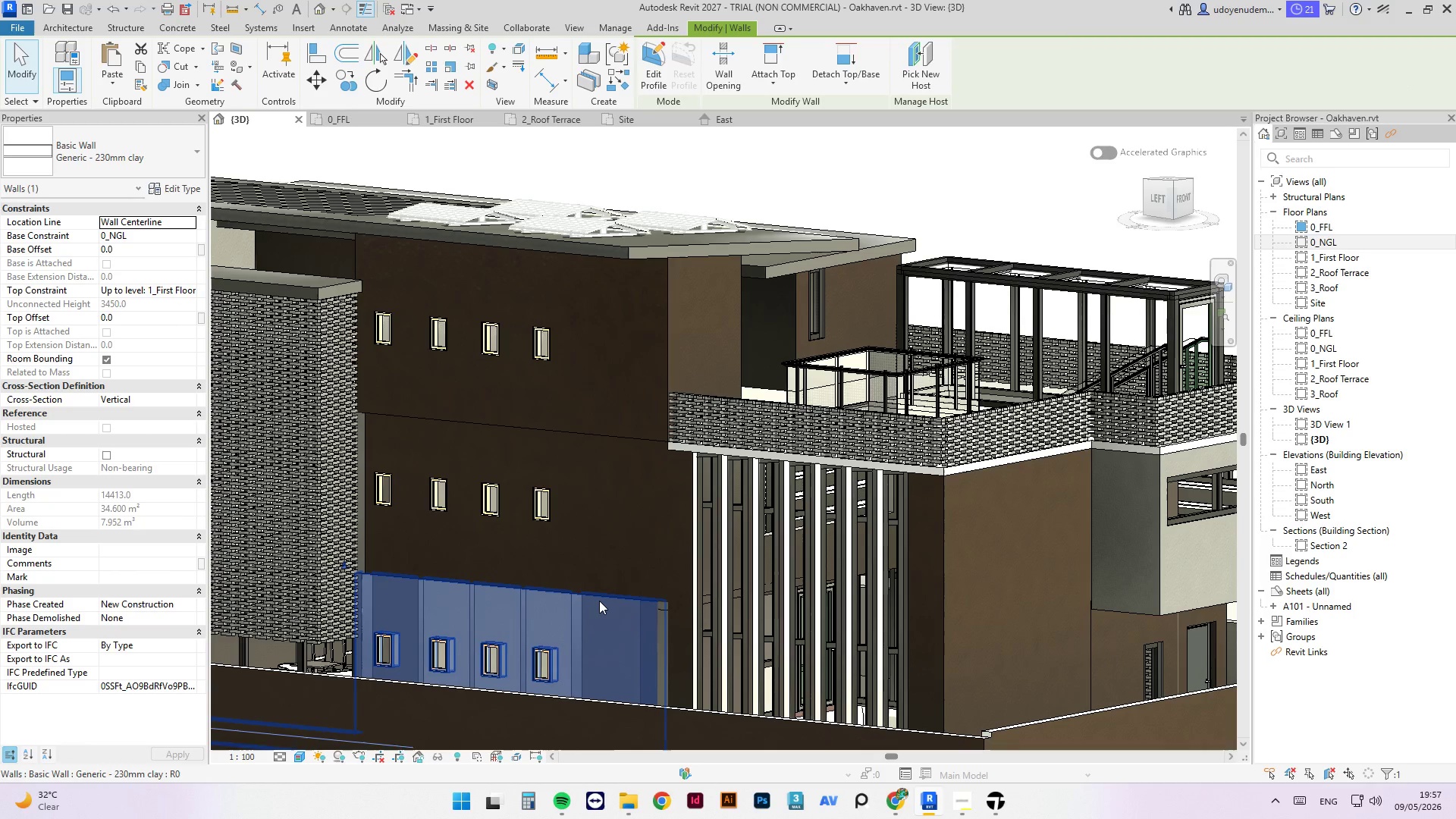 
key(Space)
 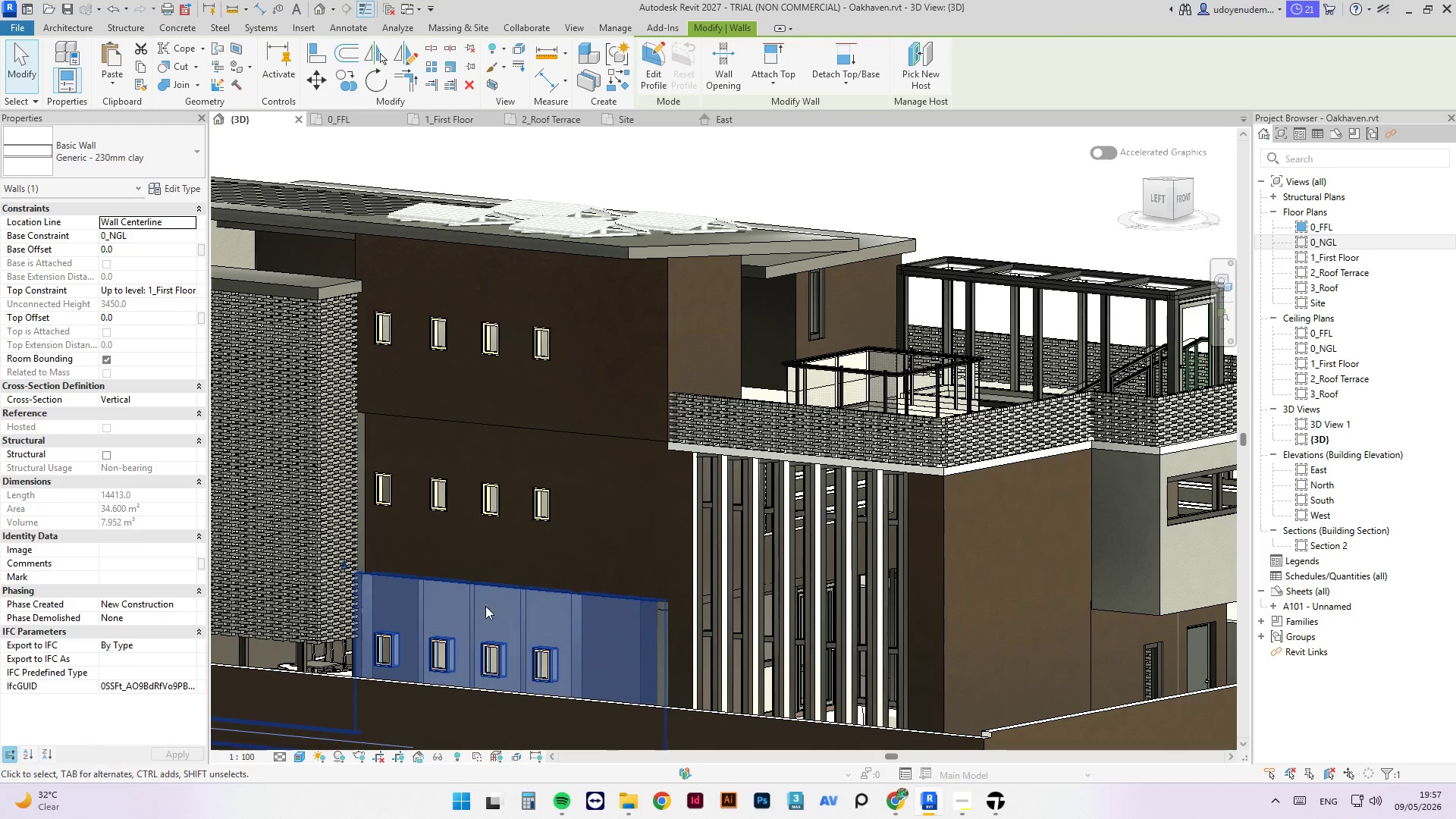 
scroll: coordinate [562, 607], scroll_direction: down, amount: 4.0
 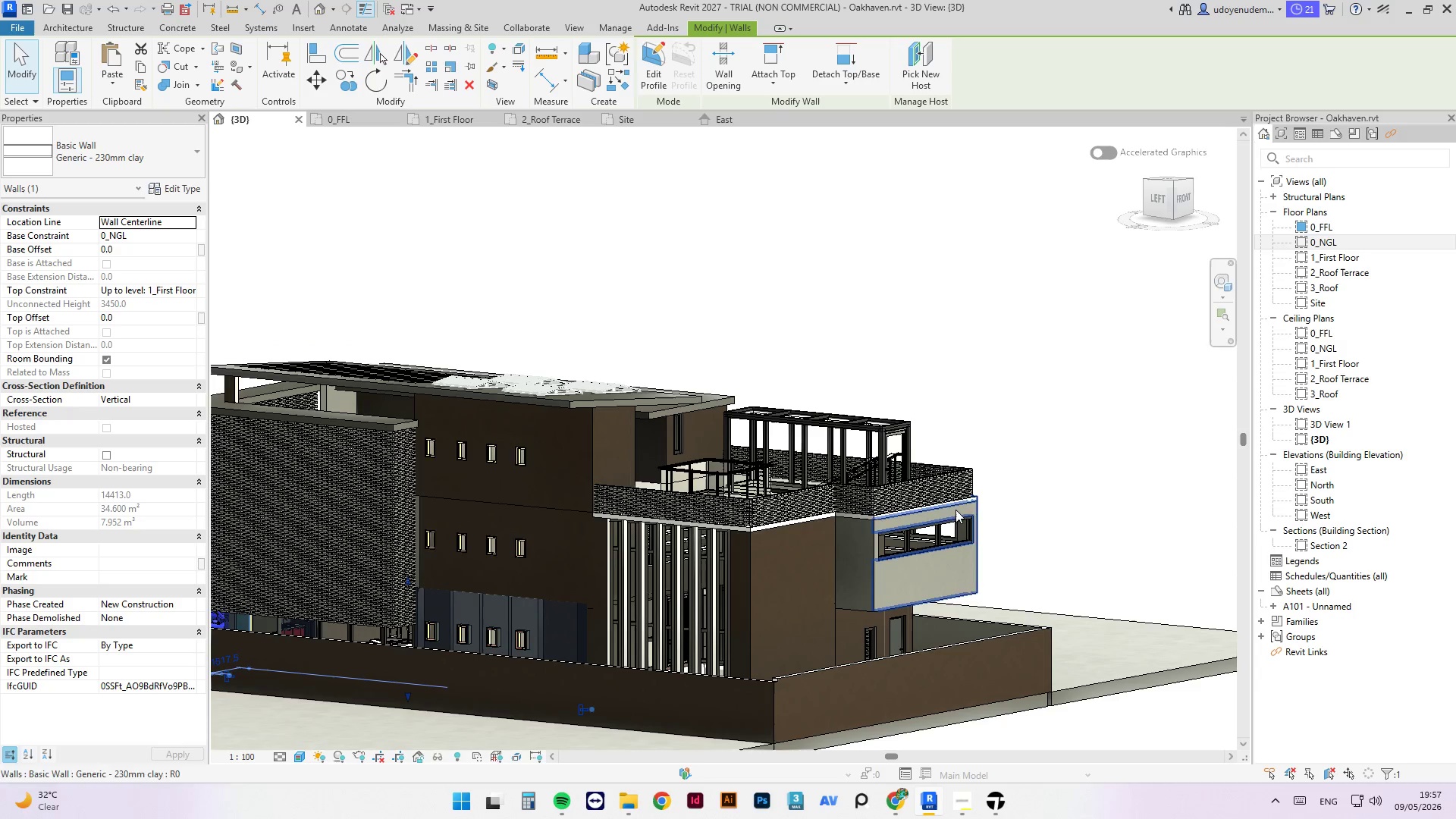 
scroll: coordinate [970, 546], scroll_direction: up, amount: 3.0
 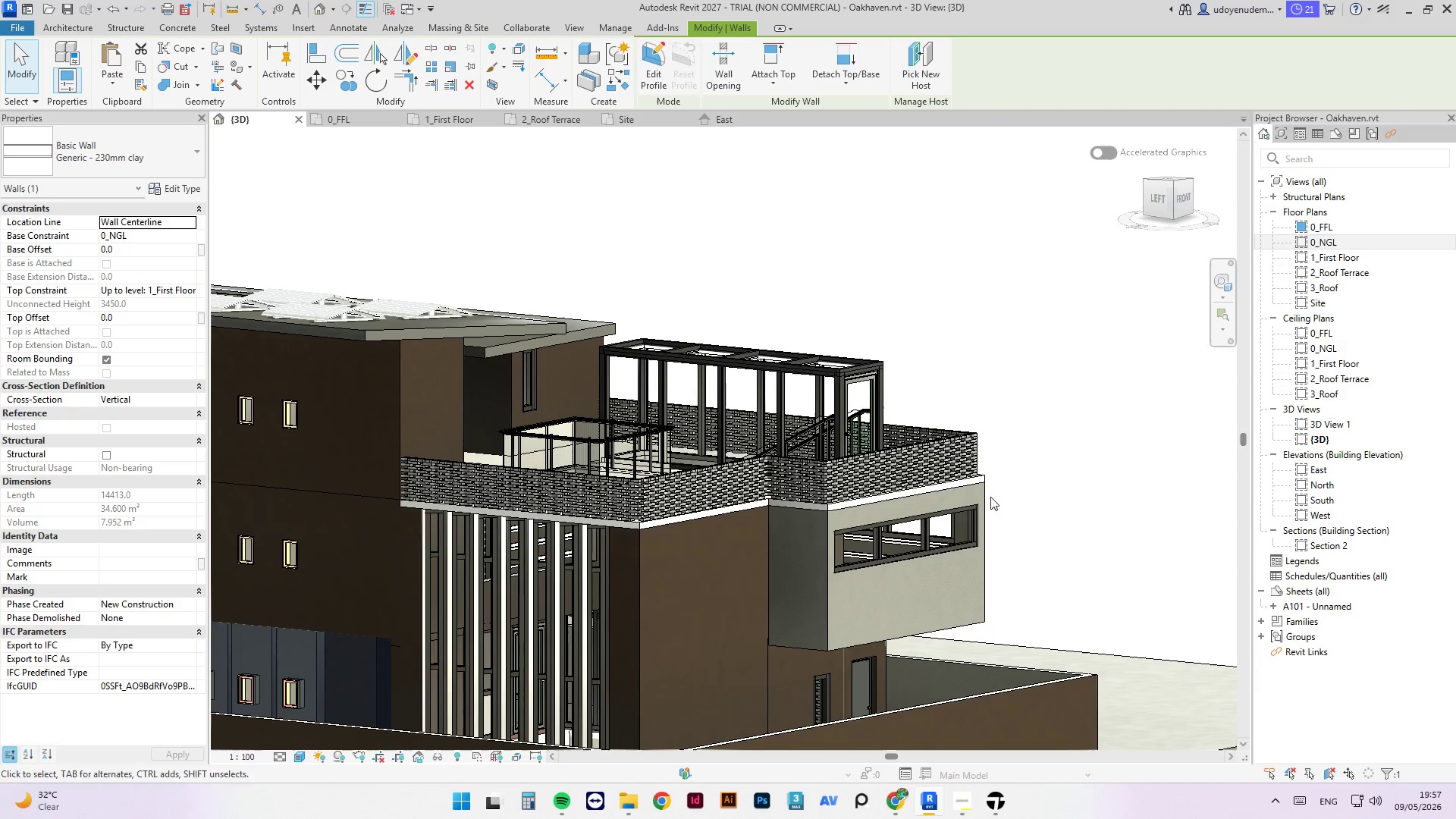 
left_click([987, 497])
 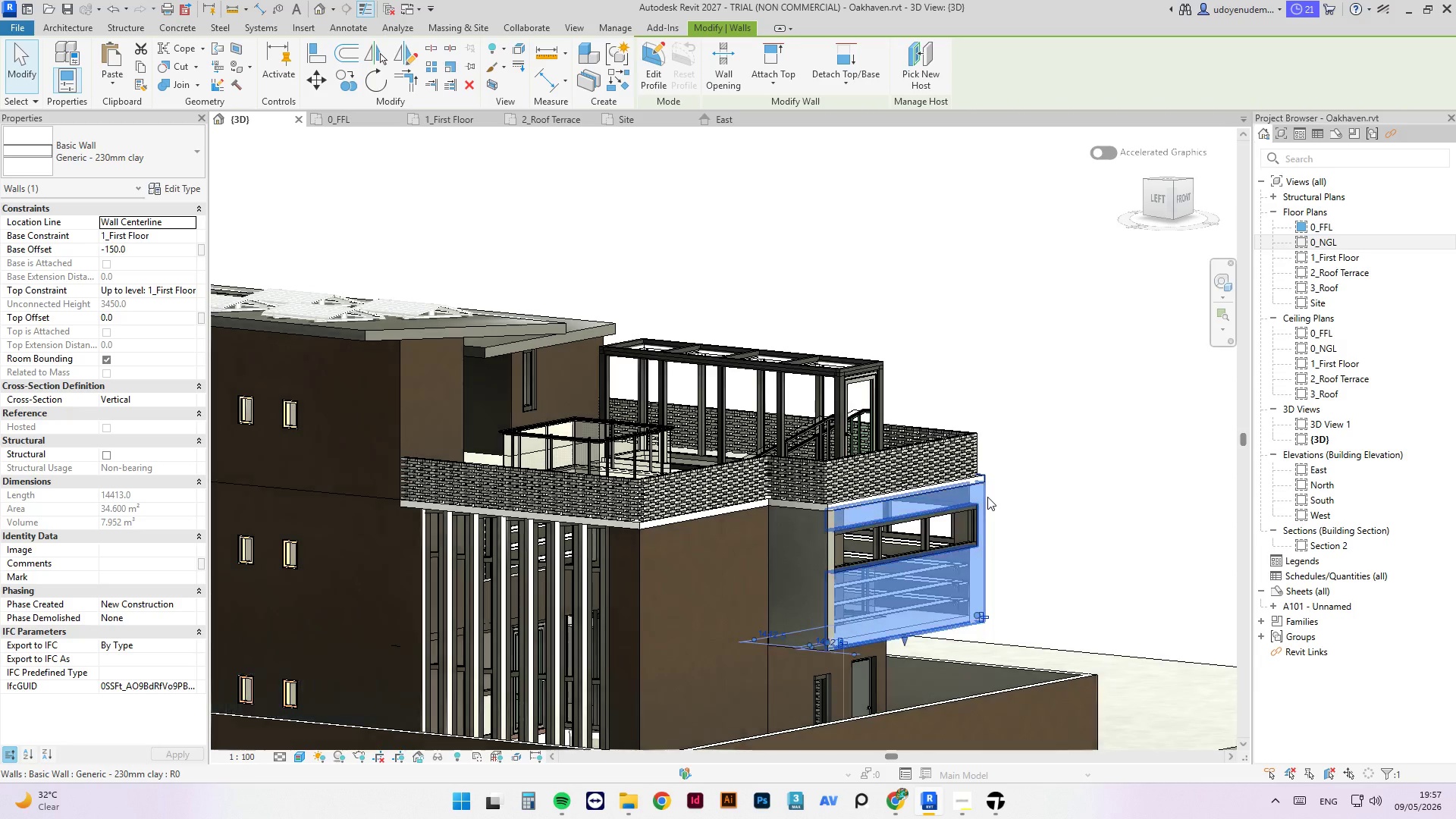 
key(Space)
 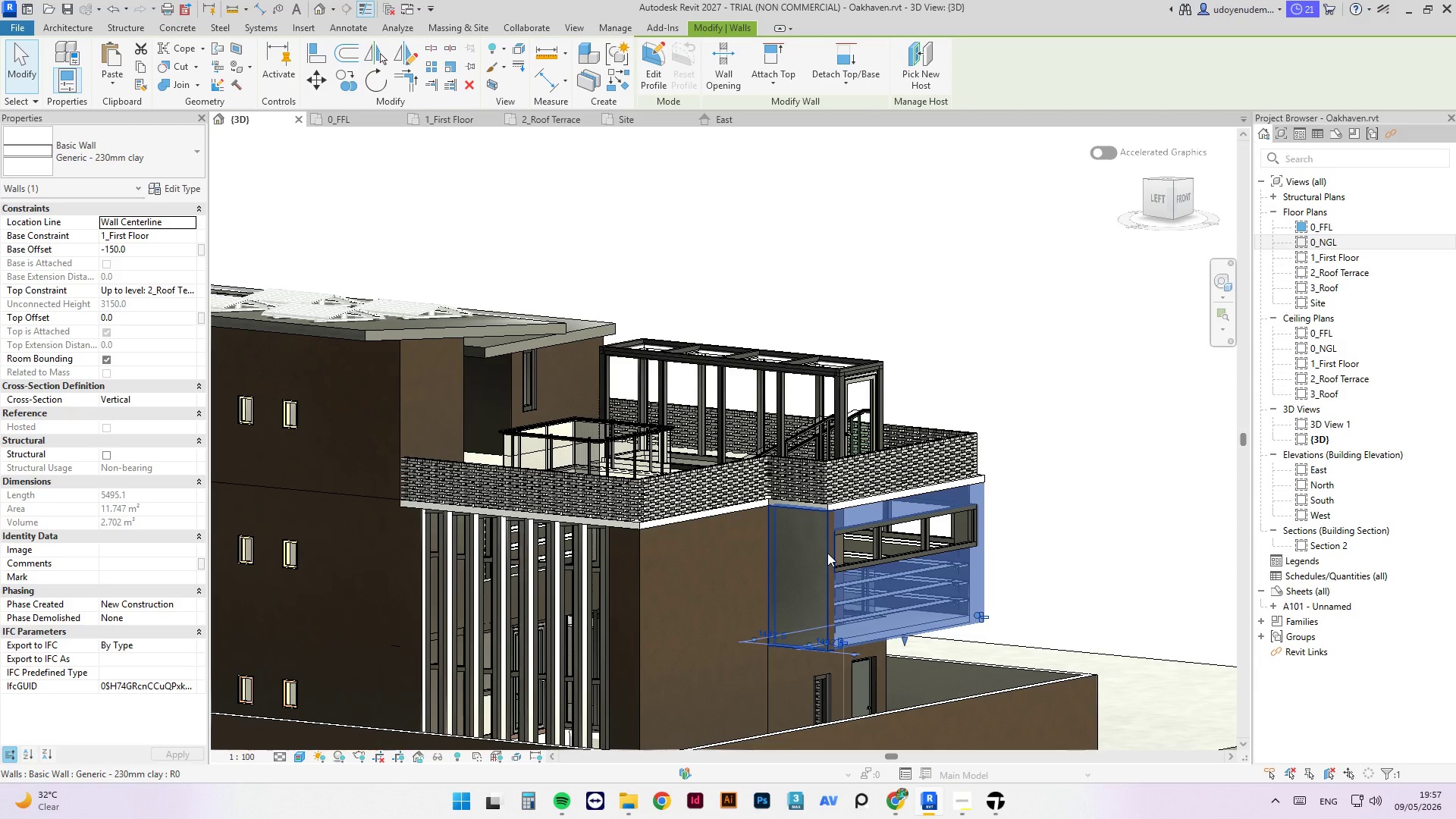 
left_click([827, 553])
 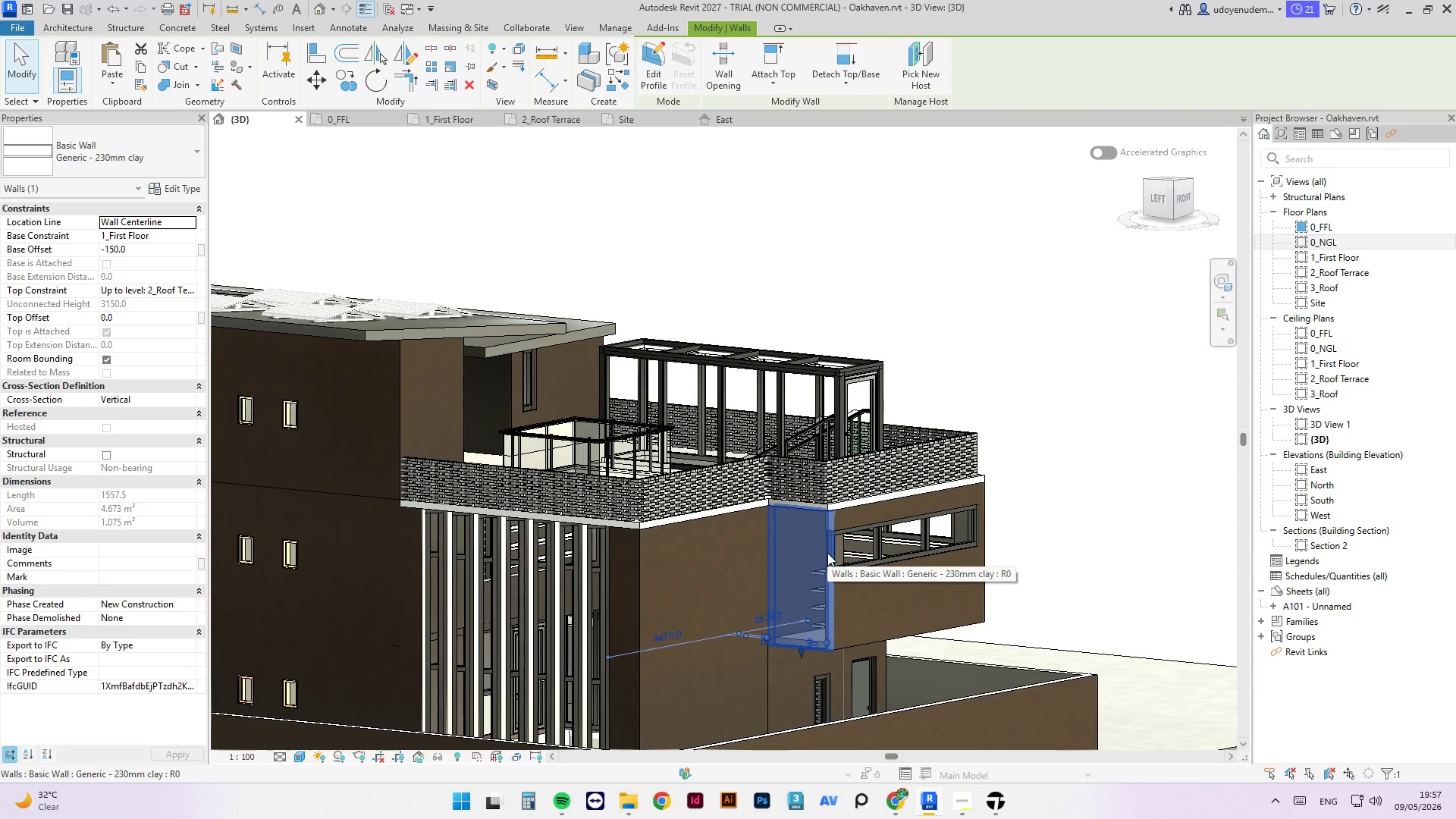 
key(Space)
 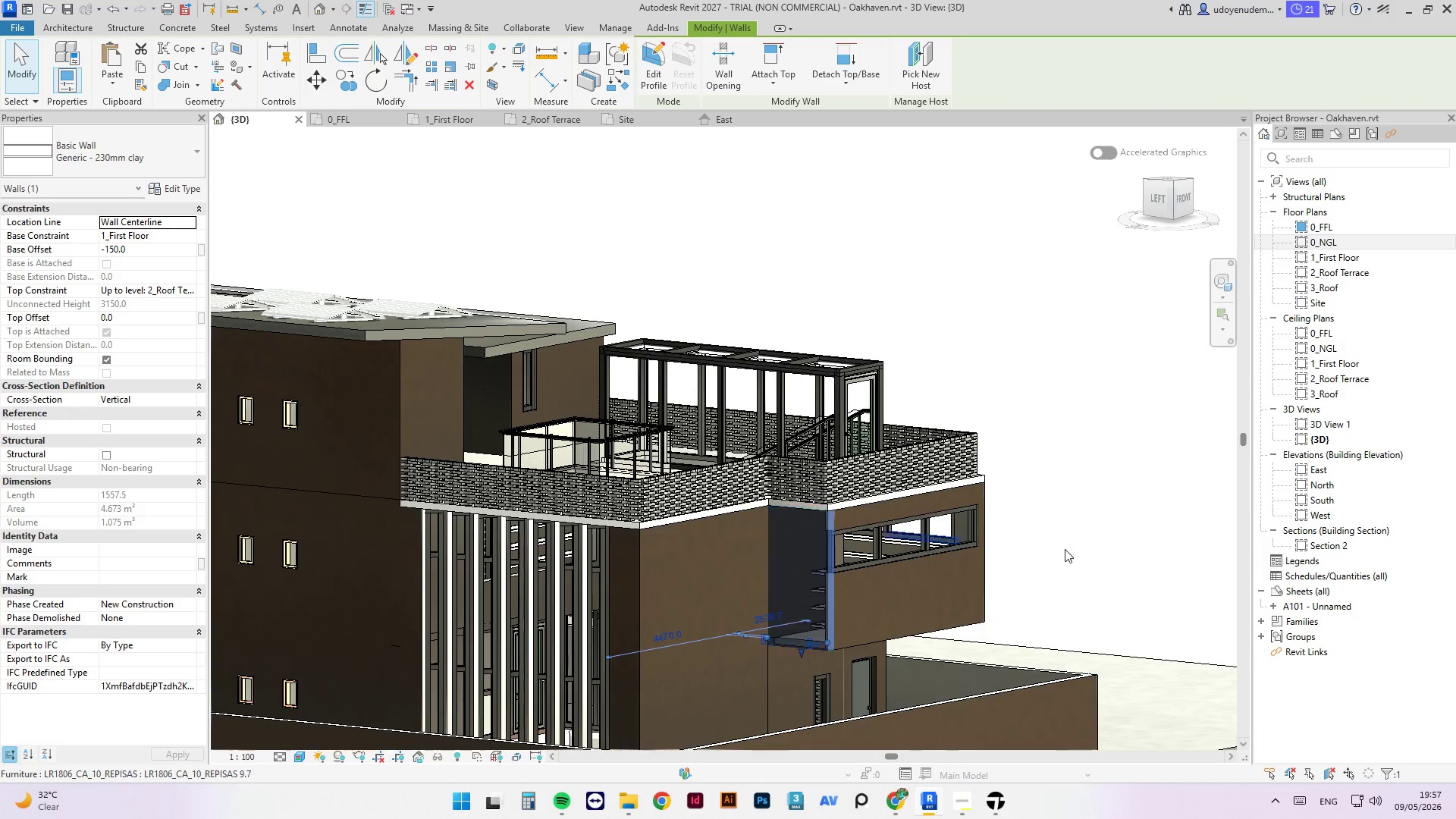 
hold_key(key=ShiftLeft, duration=0.72)
 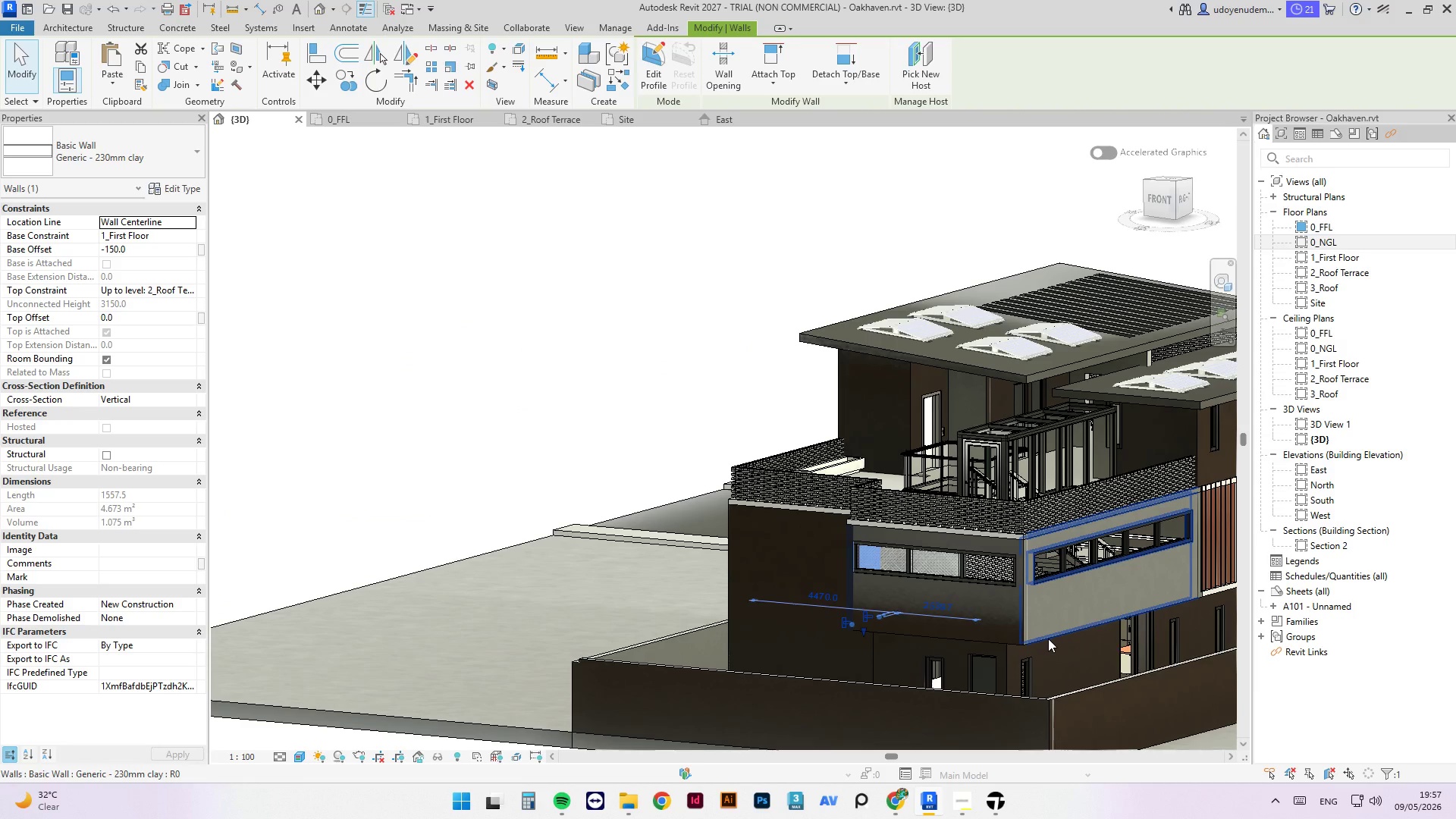 
scroll: coordinate [1068, 564], scroll_direction: down, amount: 2.0
 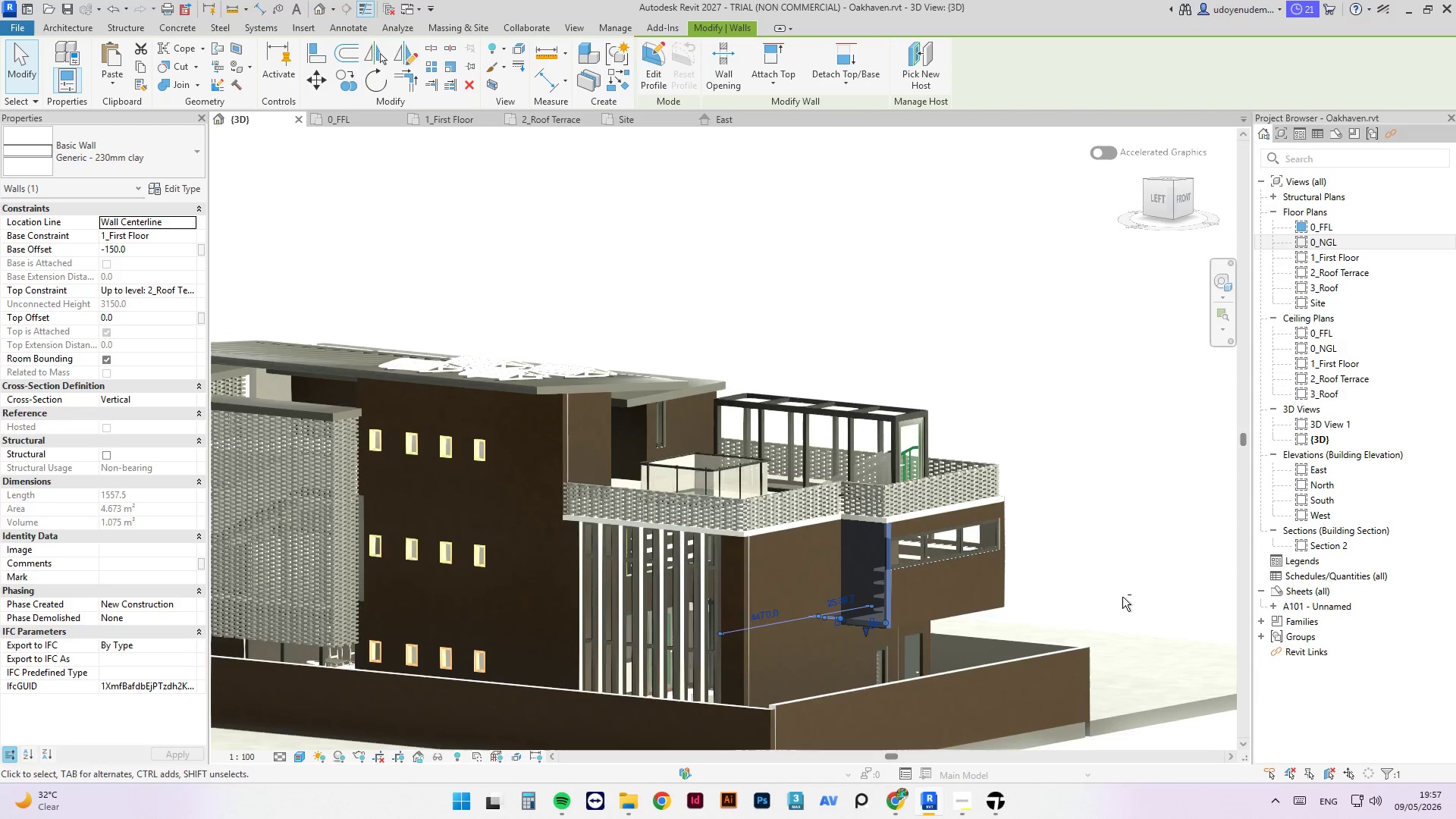 
left_click([1048, 639])
 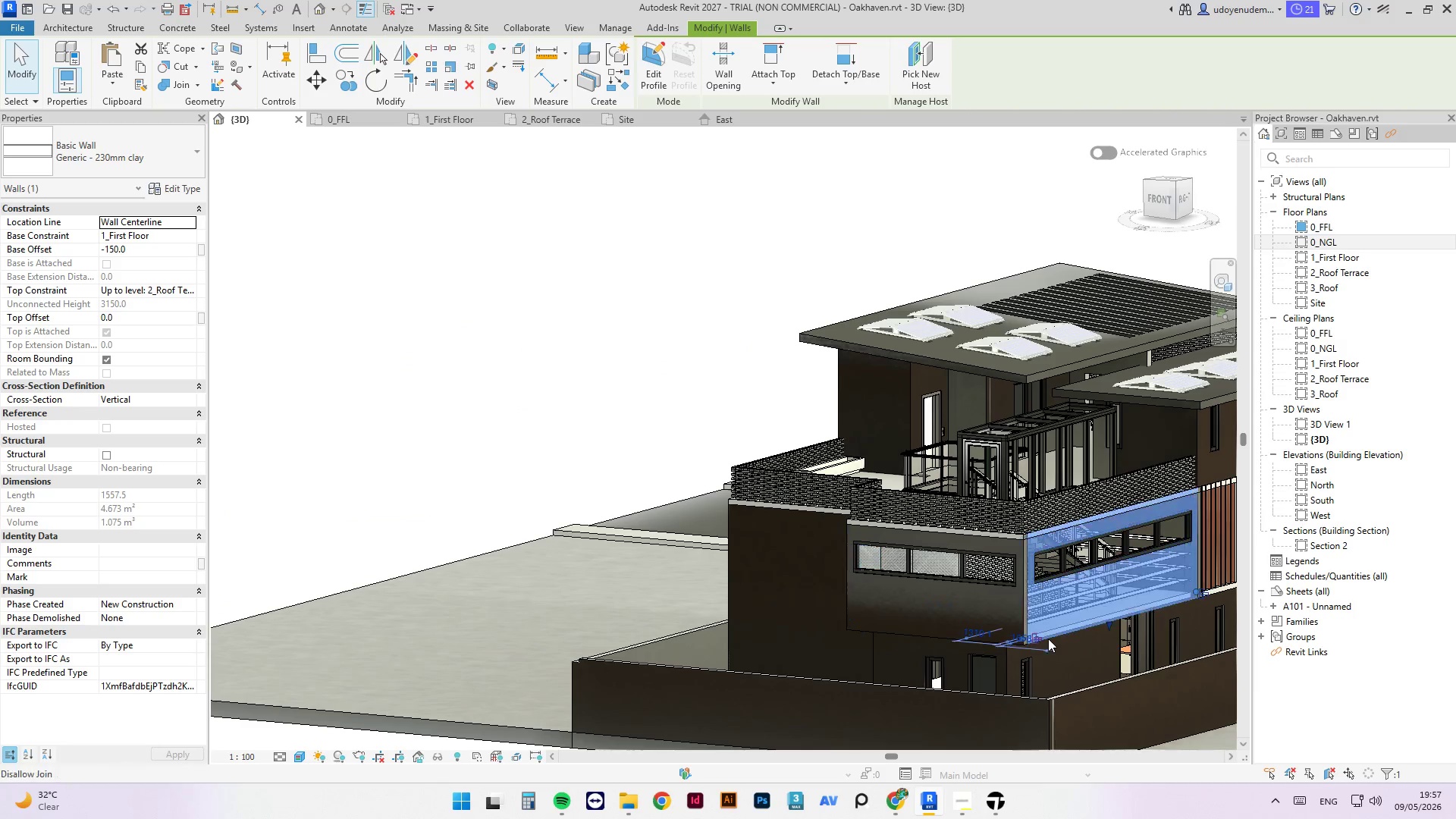 
key(Space)
 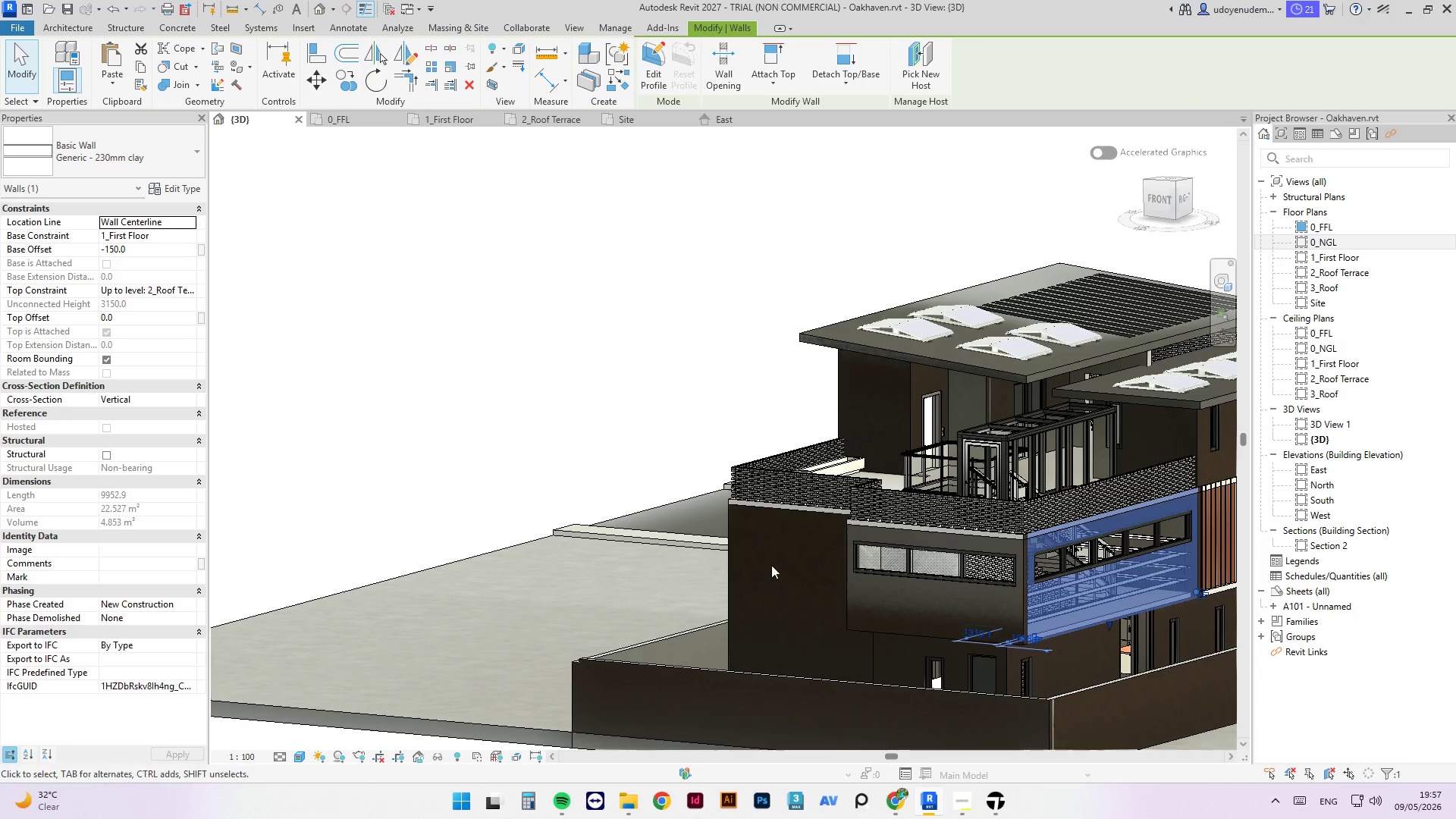 
hold_key(key=ShiftLeft, duration=0.69)
 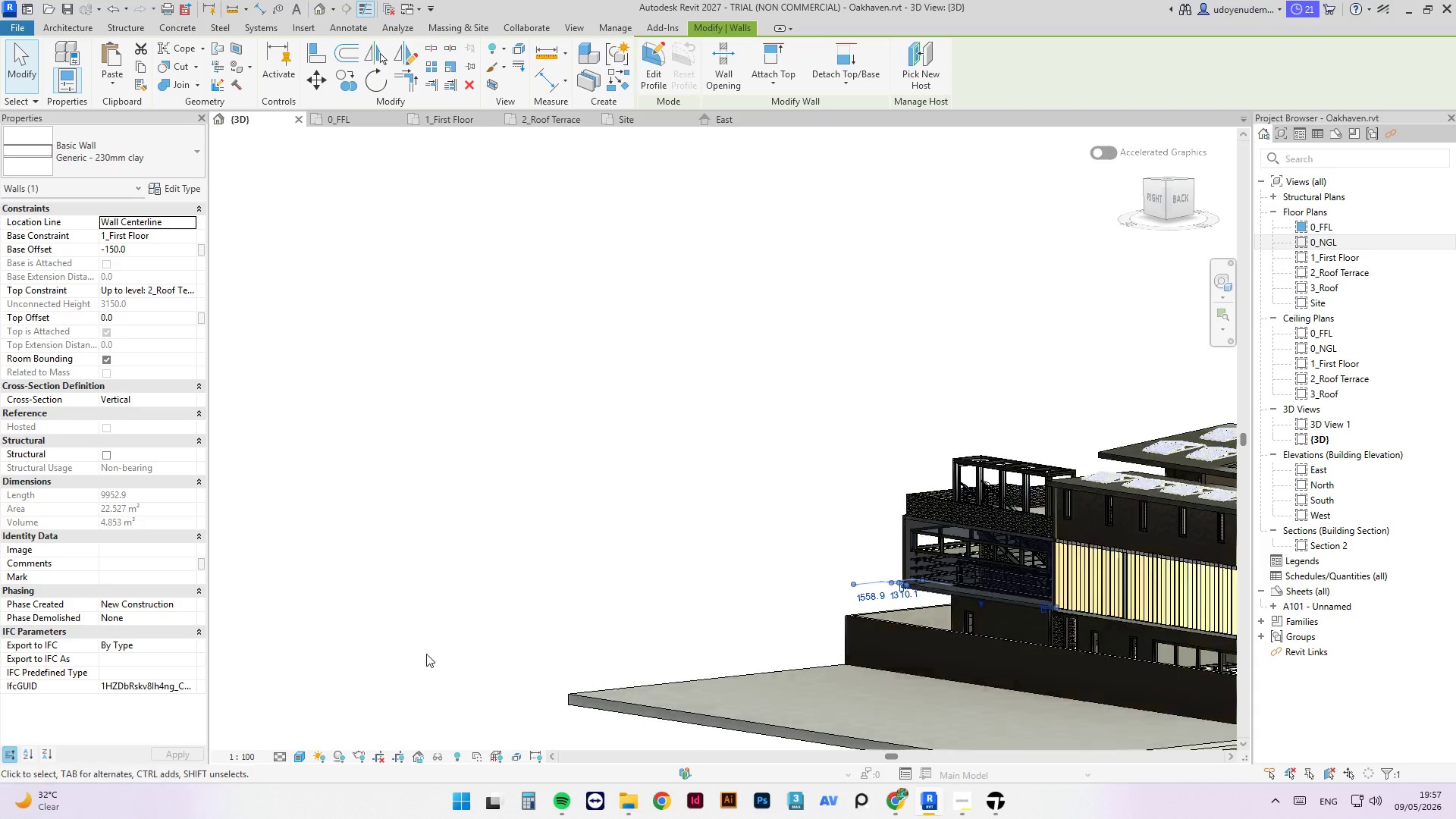 
scroll: coordinate [735, 559], scroll_direction: down, amount: 3.0
 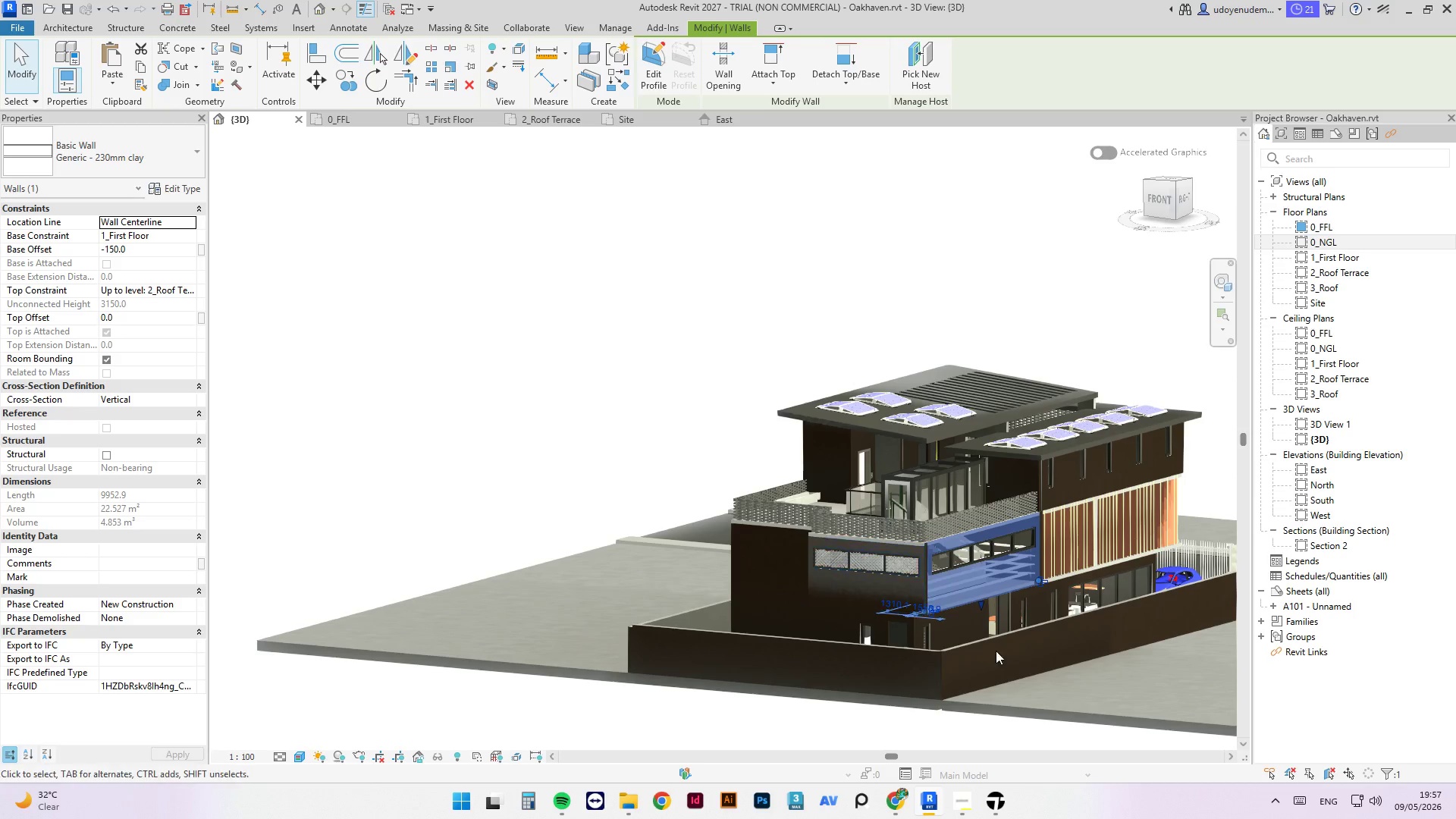 
scroll: coordinate [892, 695], scroll_direction: up, amount: 8.0
 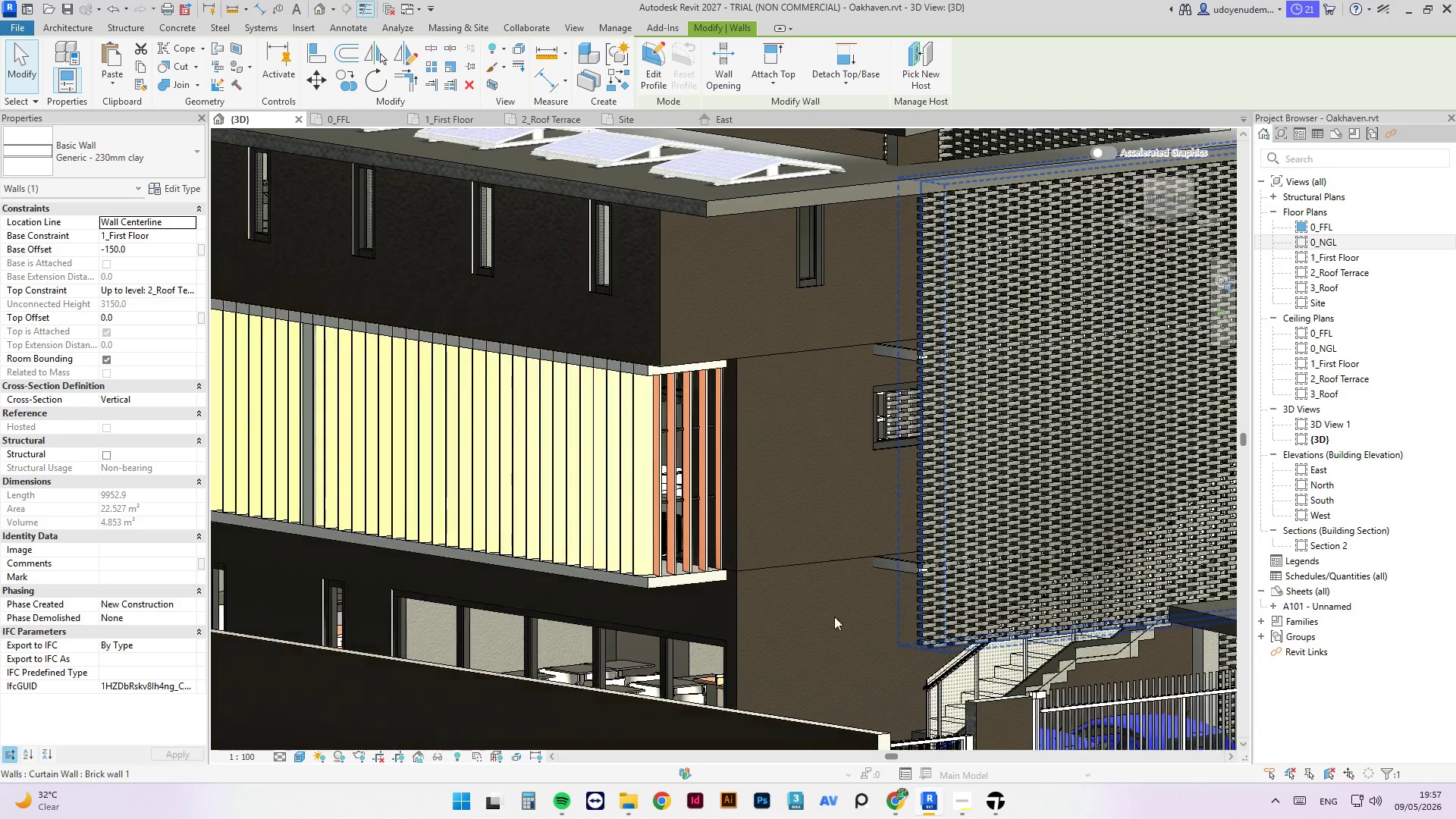 
hold_key(key=ShiftLeft, duration=0.97)
 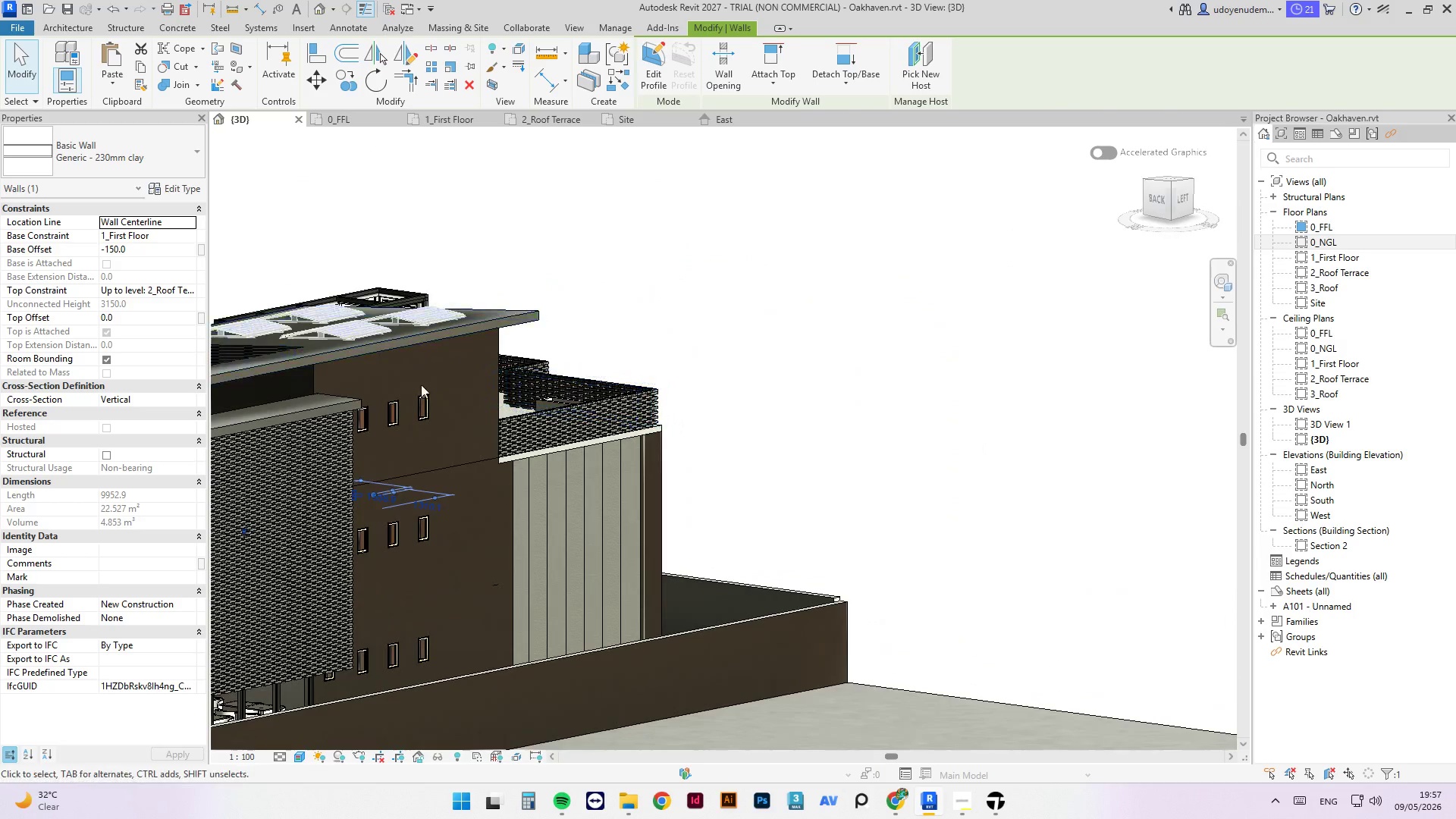 
scroll: coordinate [740, 607], scroll_direction: down, amount: 4.0
 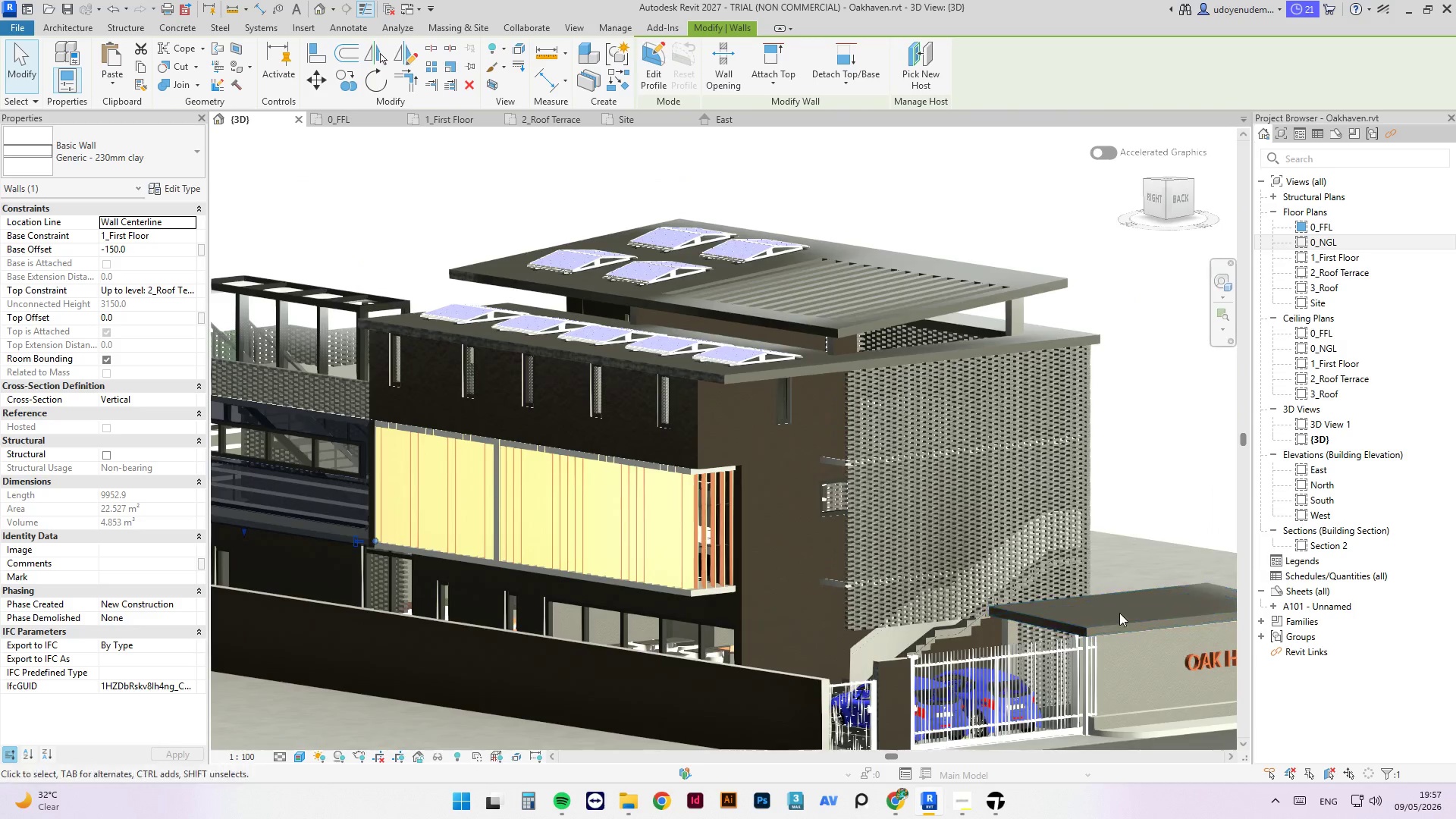 
scroll: coordinate [462, 452], scroll_direction: up, amount: 4.0
 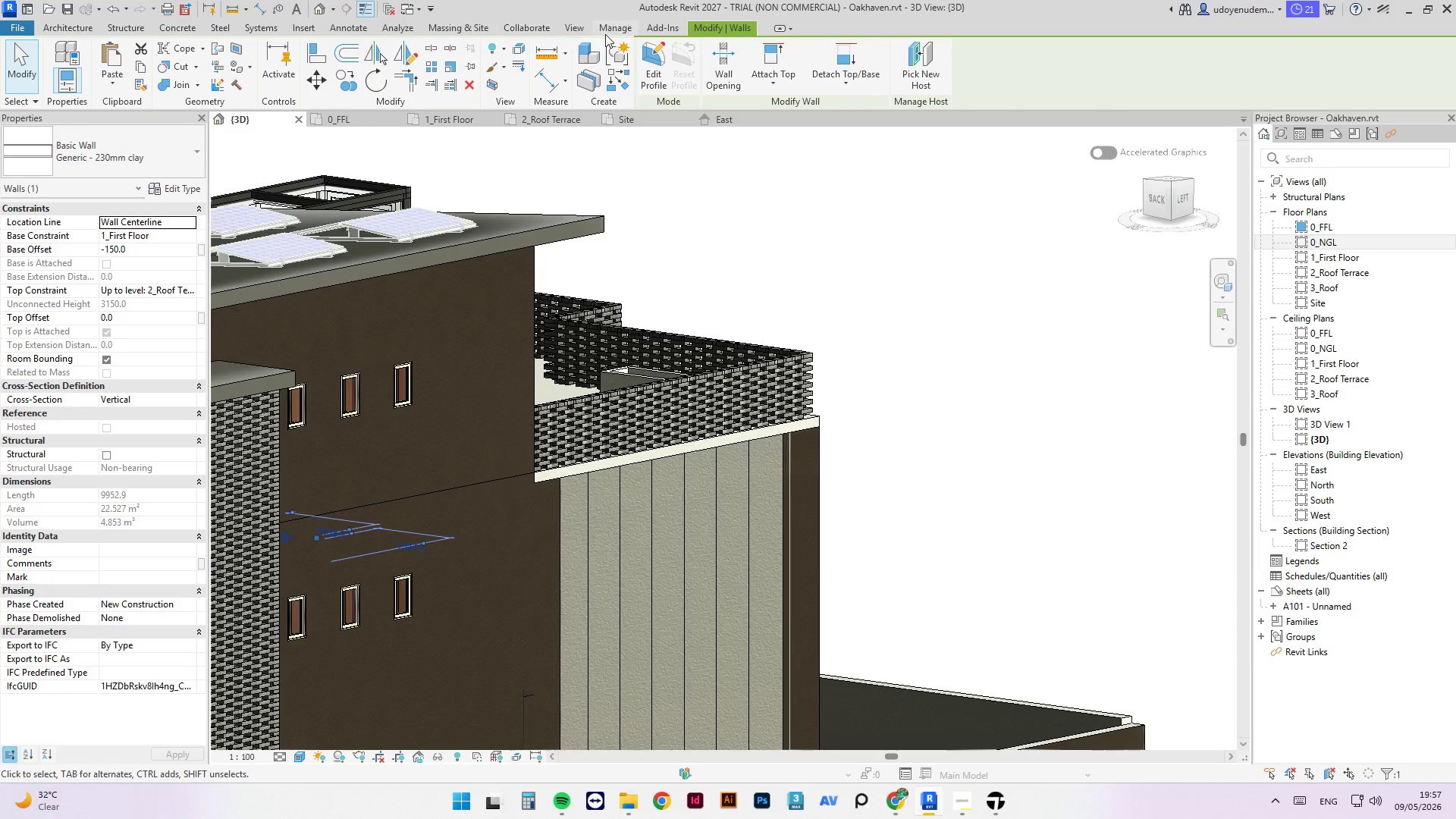 
left_click([573, 33])
 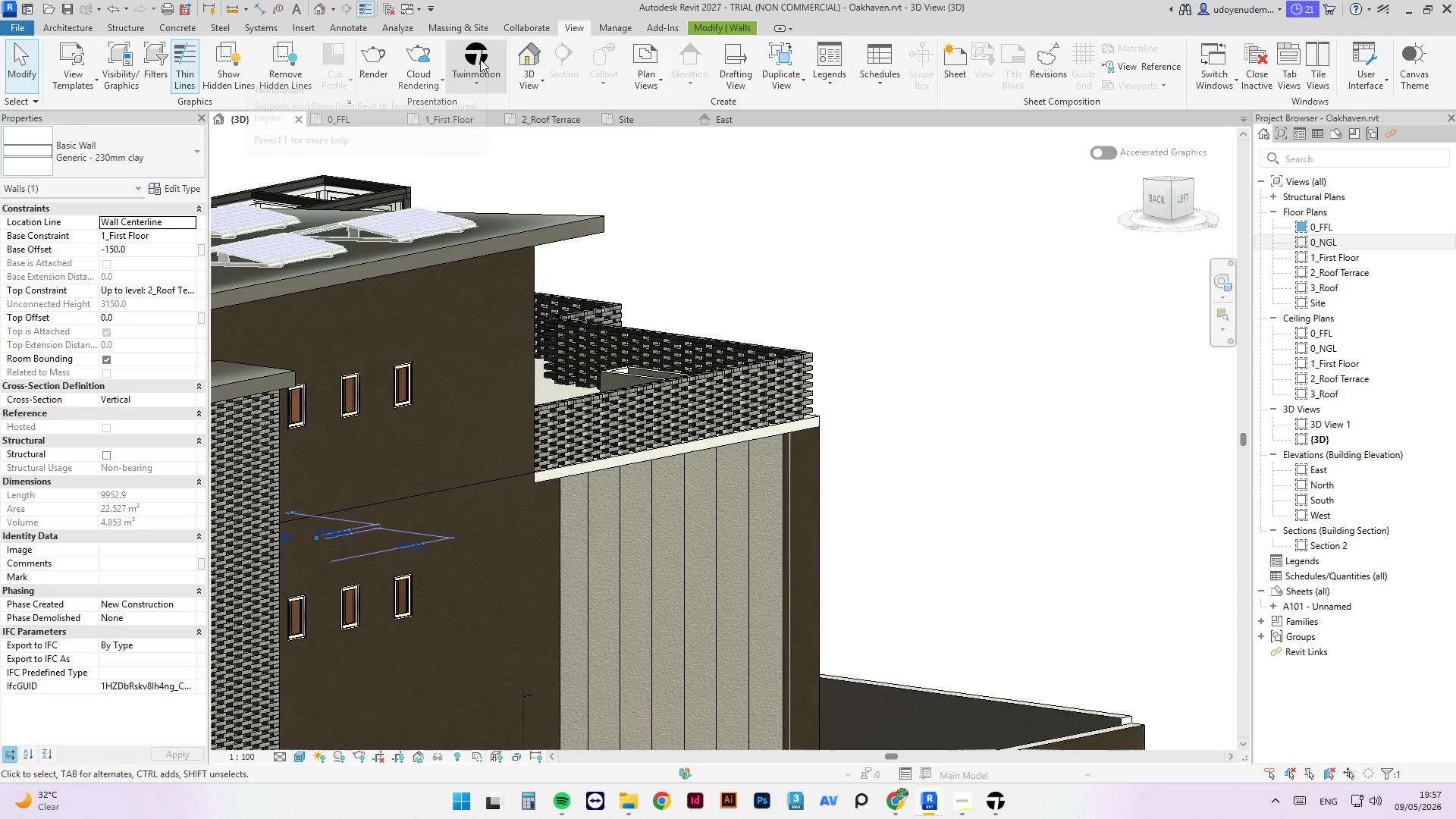 
left_click([480, 59])
 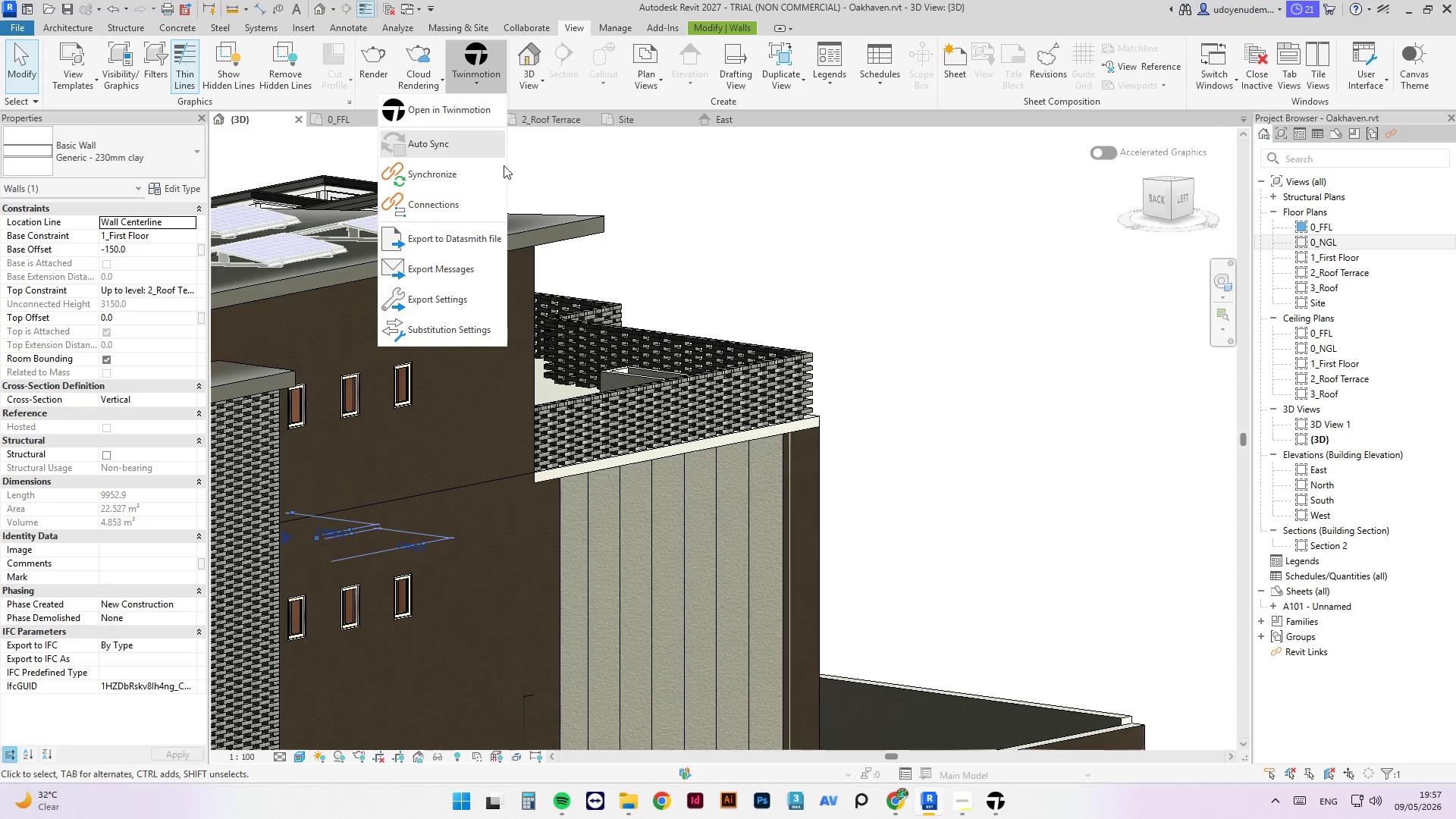 
left_click([457, 167])
 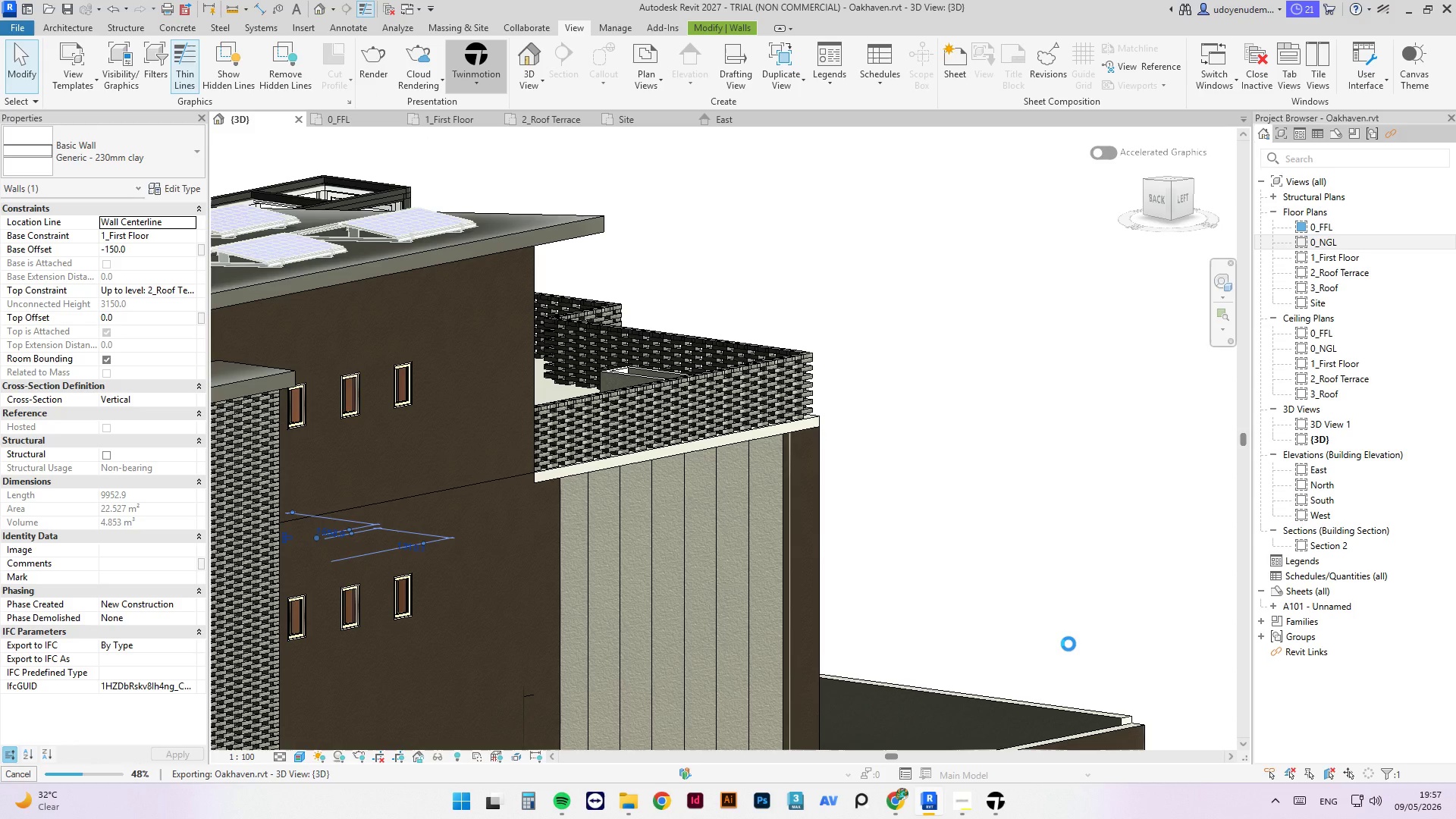 
wait(6.72)
 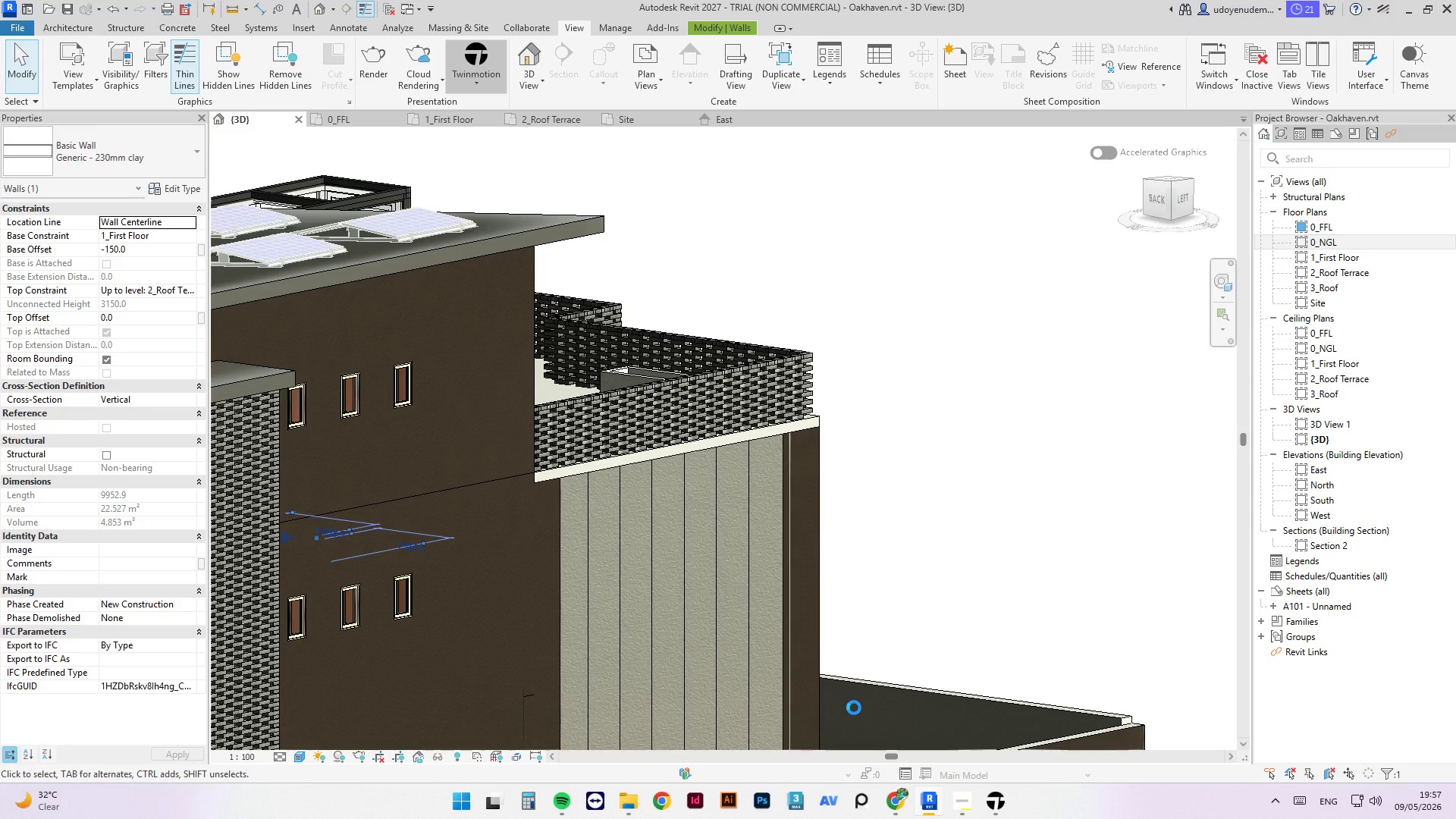 
left_click([999, 799])
 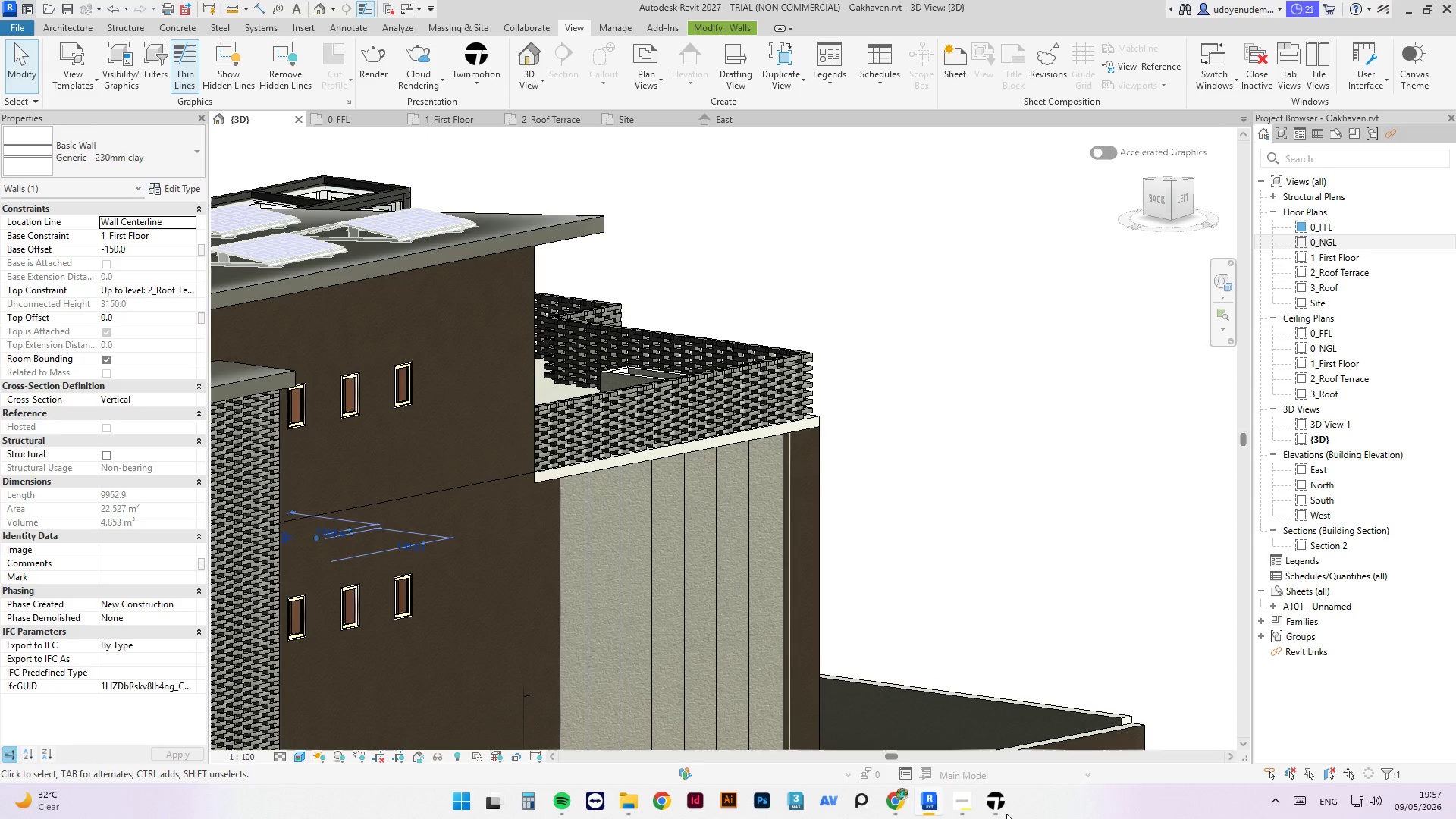 
left_click([999, 804])
 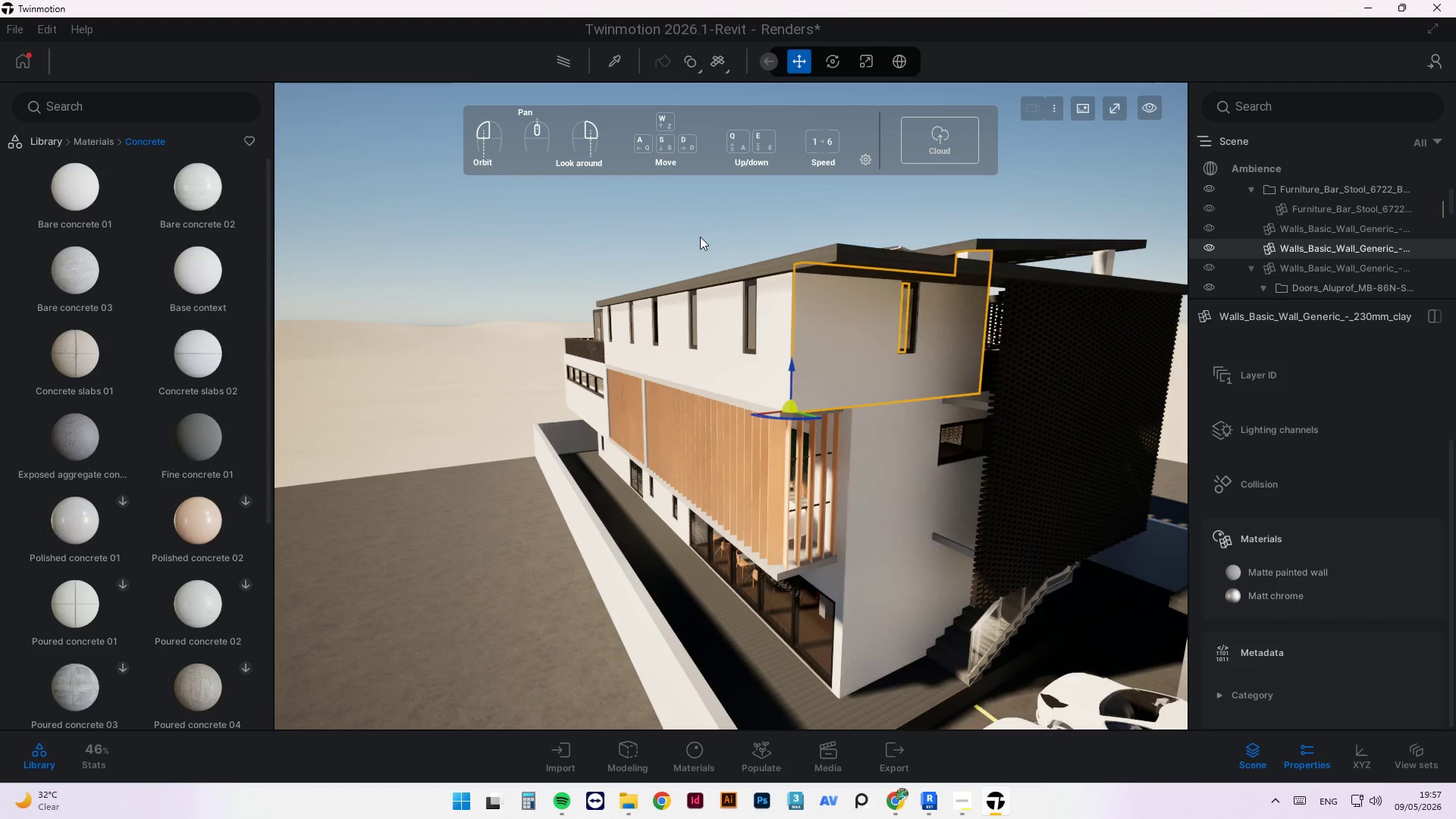 
scroll: coordinate [644, 377], scroll_direction: down, amount: 2.0
 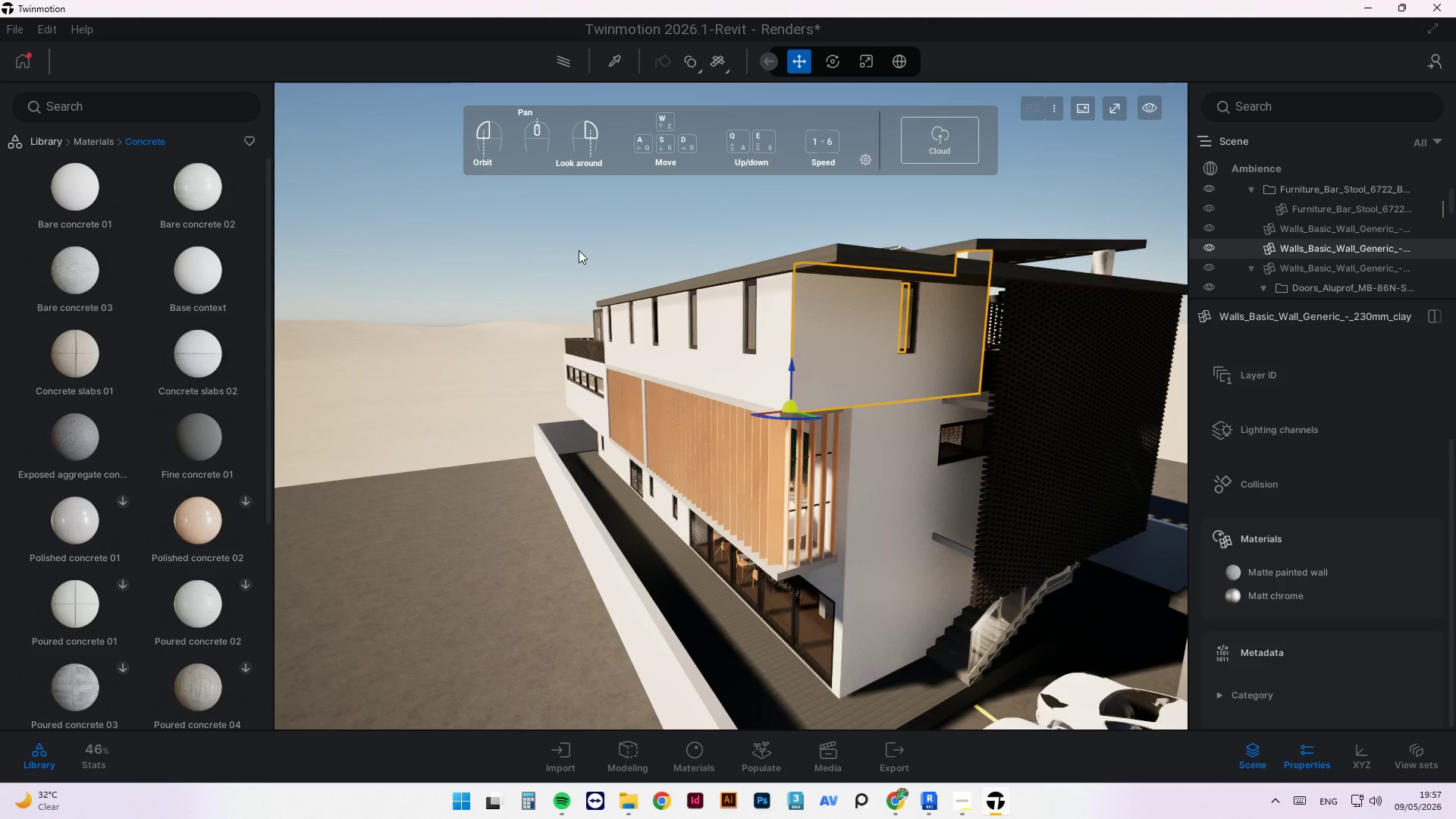 
left_click([579, 250])
 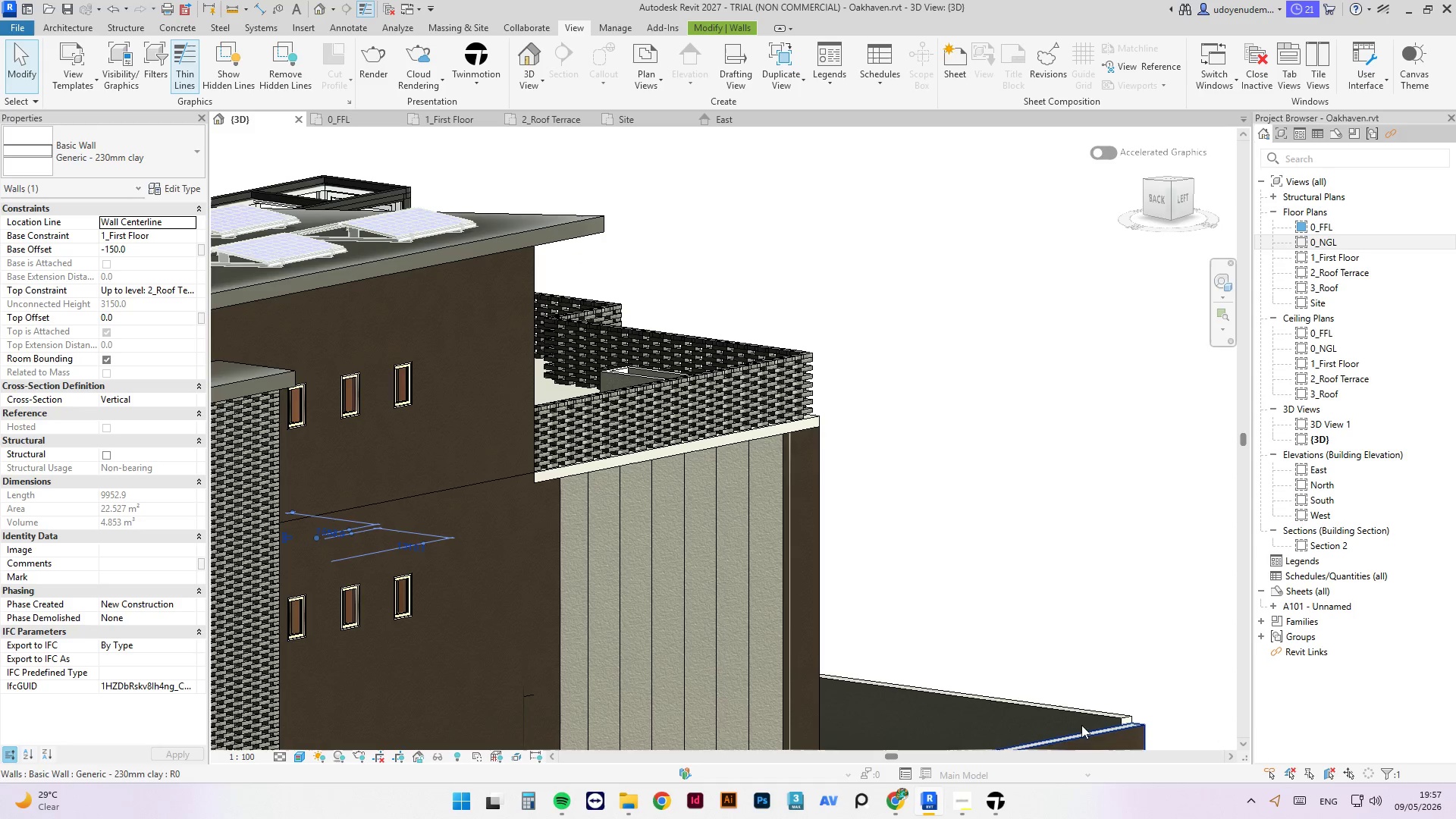 
wait(5.97)
 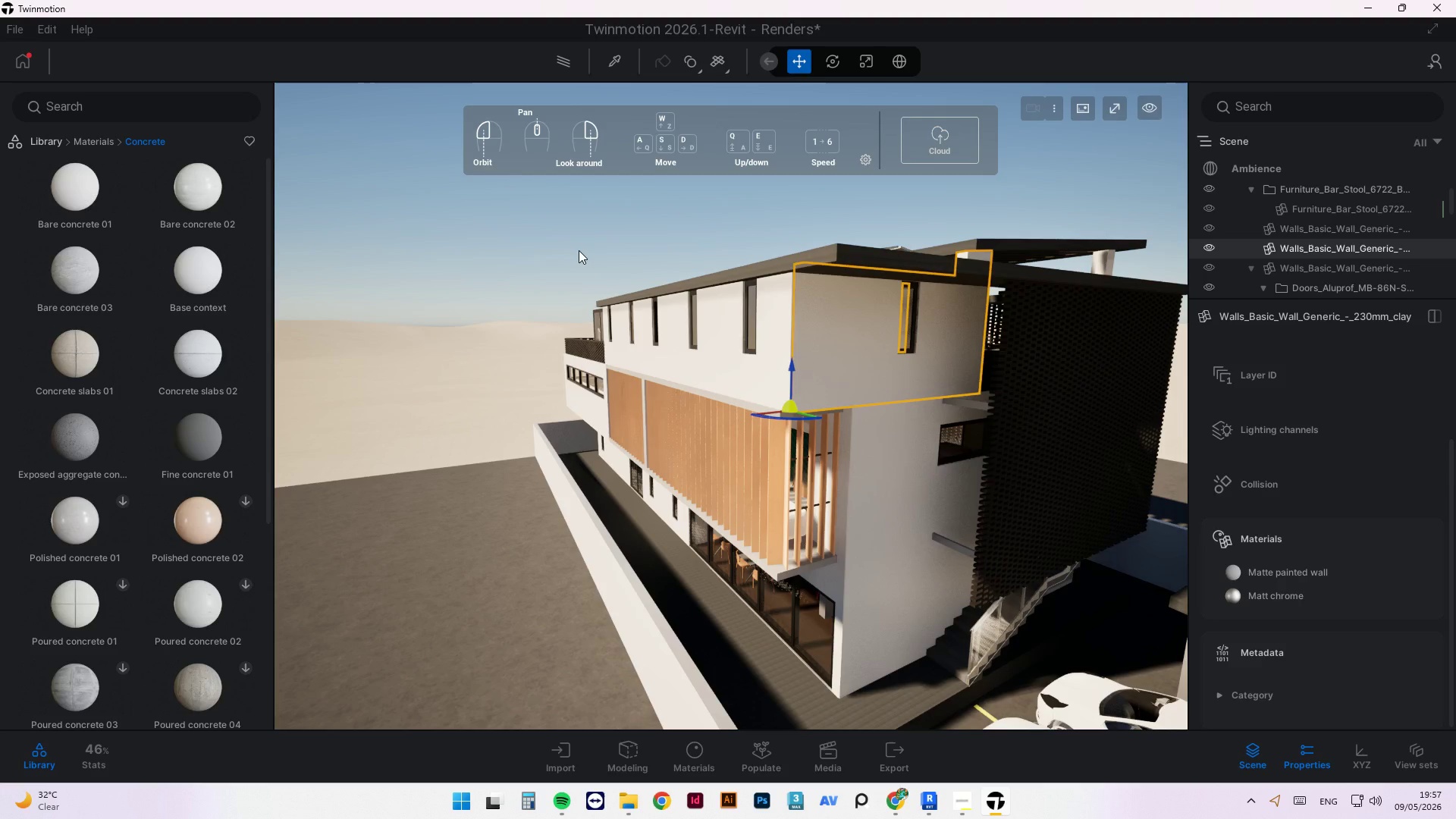 
scroll: coordinate [1029, 507], scroll_direction: down, amount: 6.0
 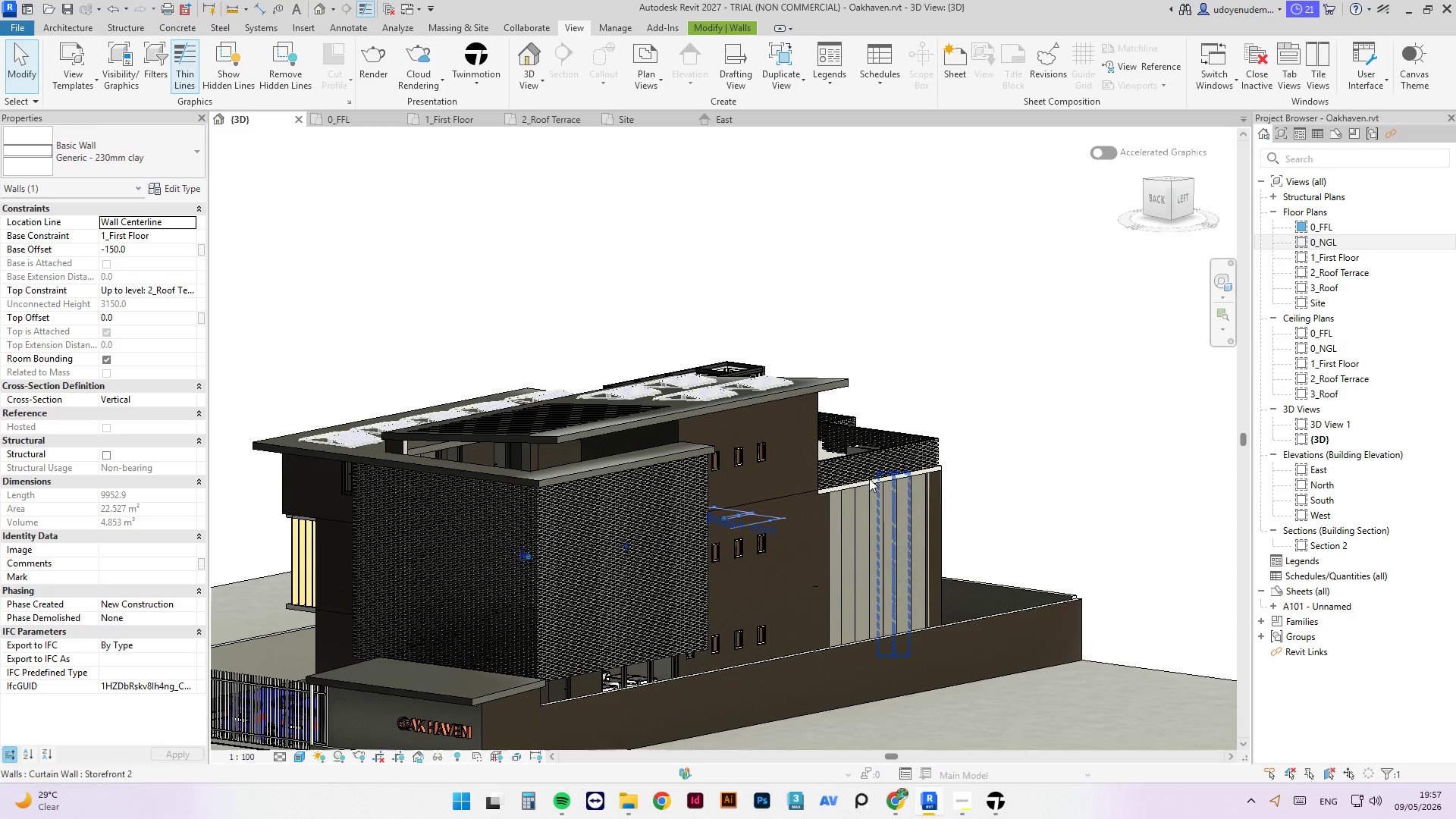 
scroll: coordinate [843, 551], scroll_direction: up, amount: 4.0
 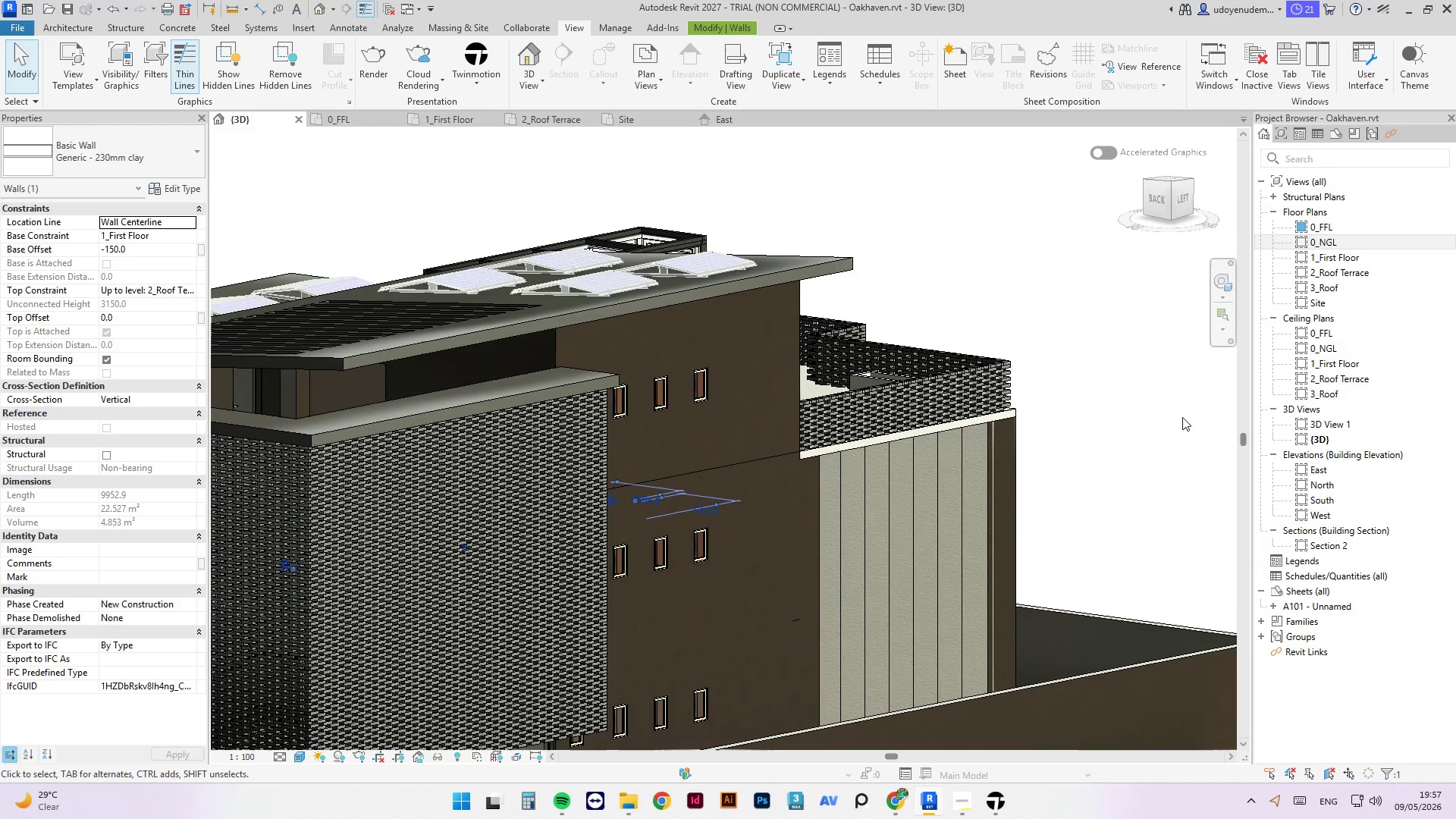 
scroll: coordinate [1200, 415], scroll_direction: down, amount: 3.0
 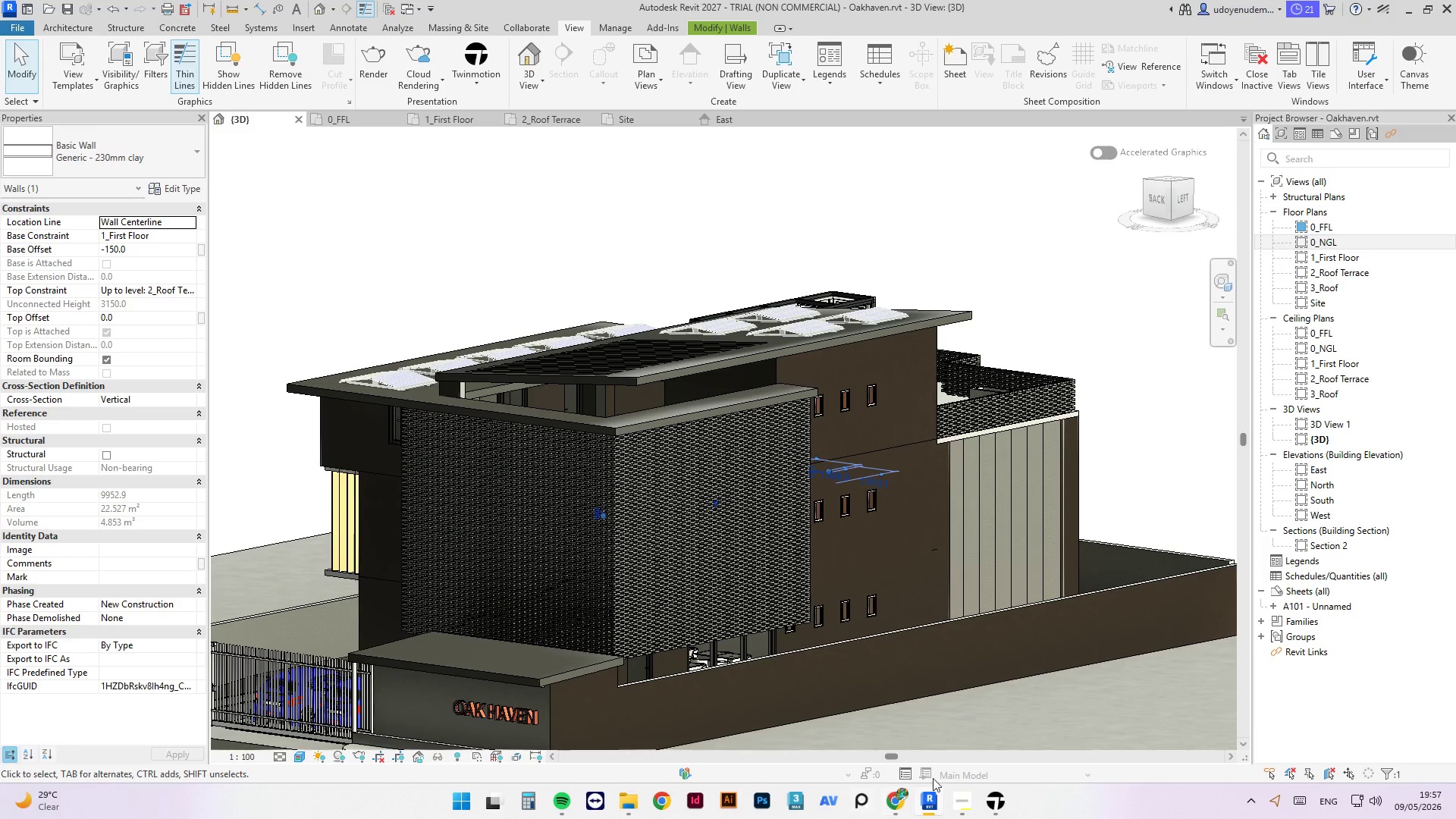 
left_click([996, 802])
 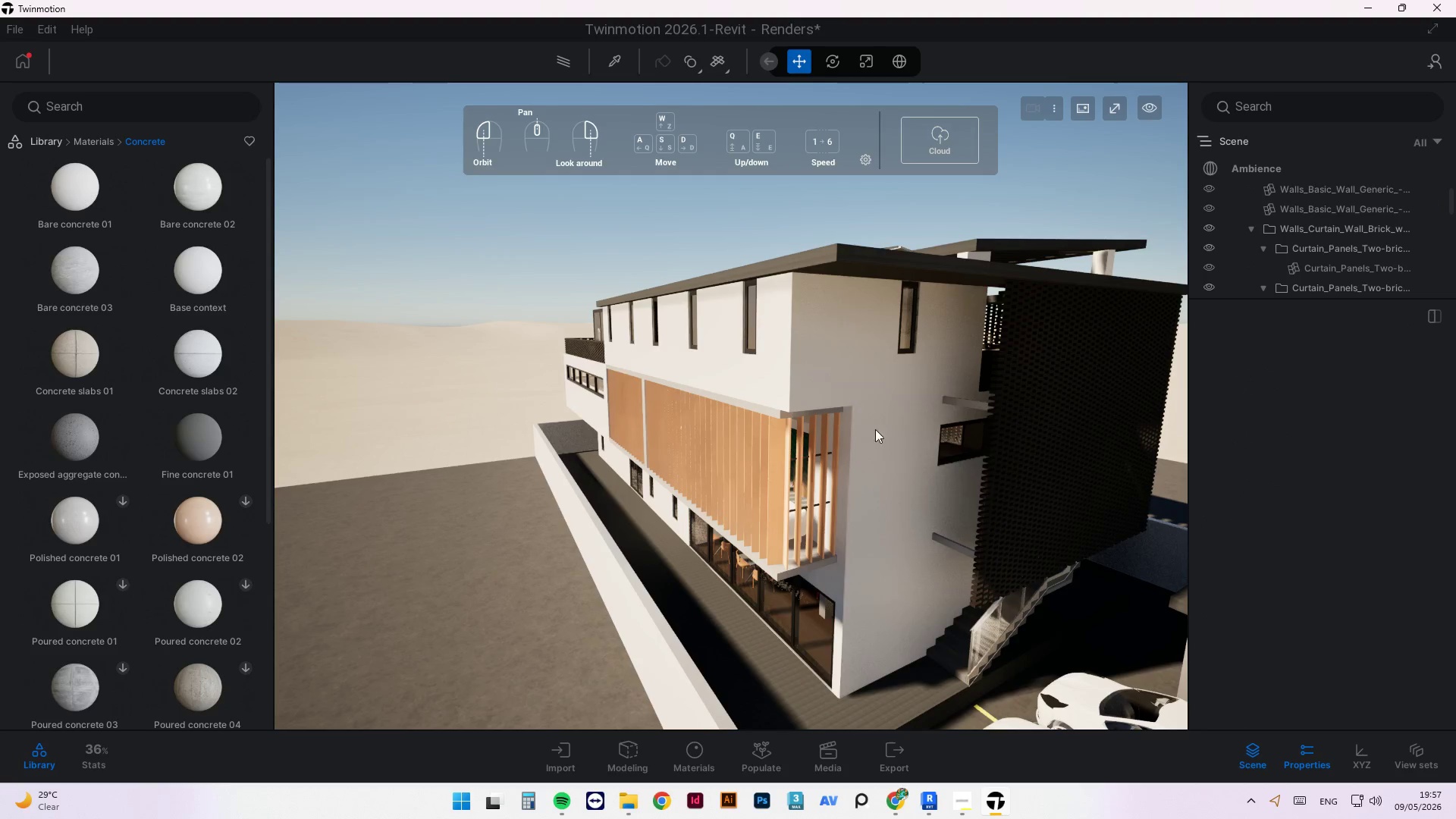 
scroll: coordinate [987, 604], scroll_direction: up, amount: 3.0
 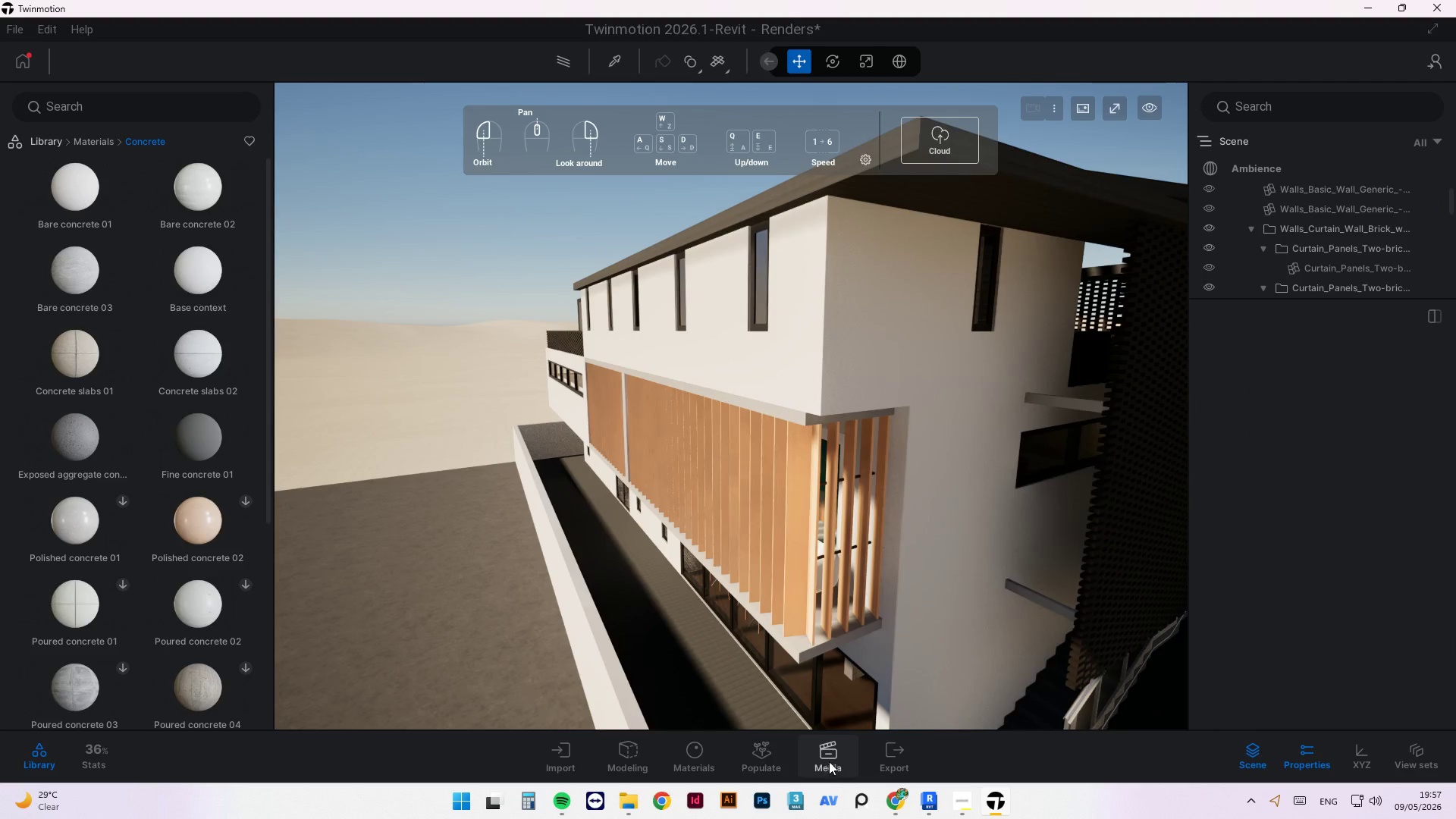 
left_click([832, 759])
 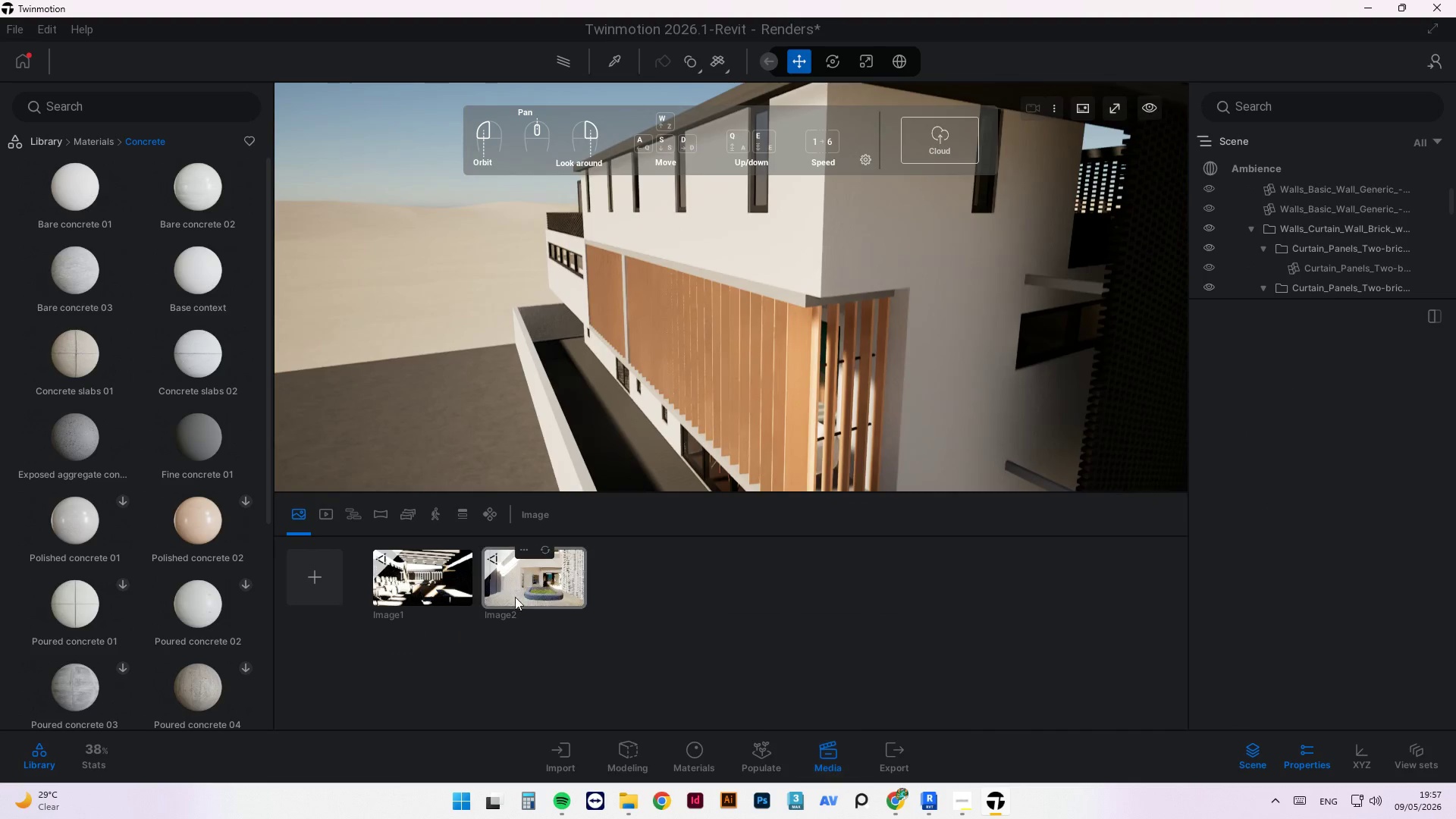 
left_click([520, 592])
 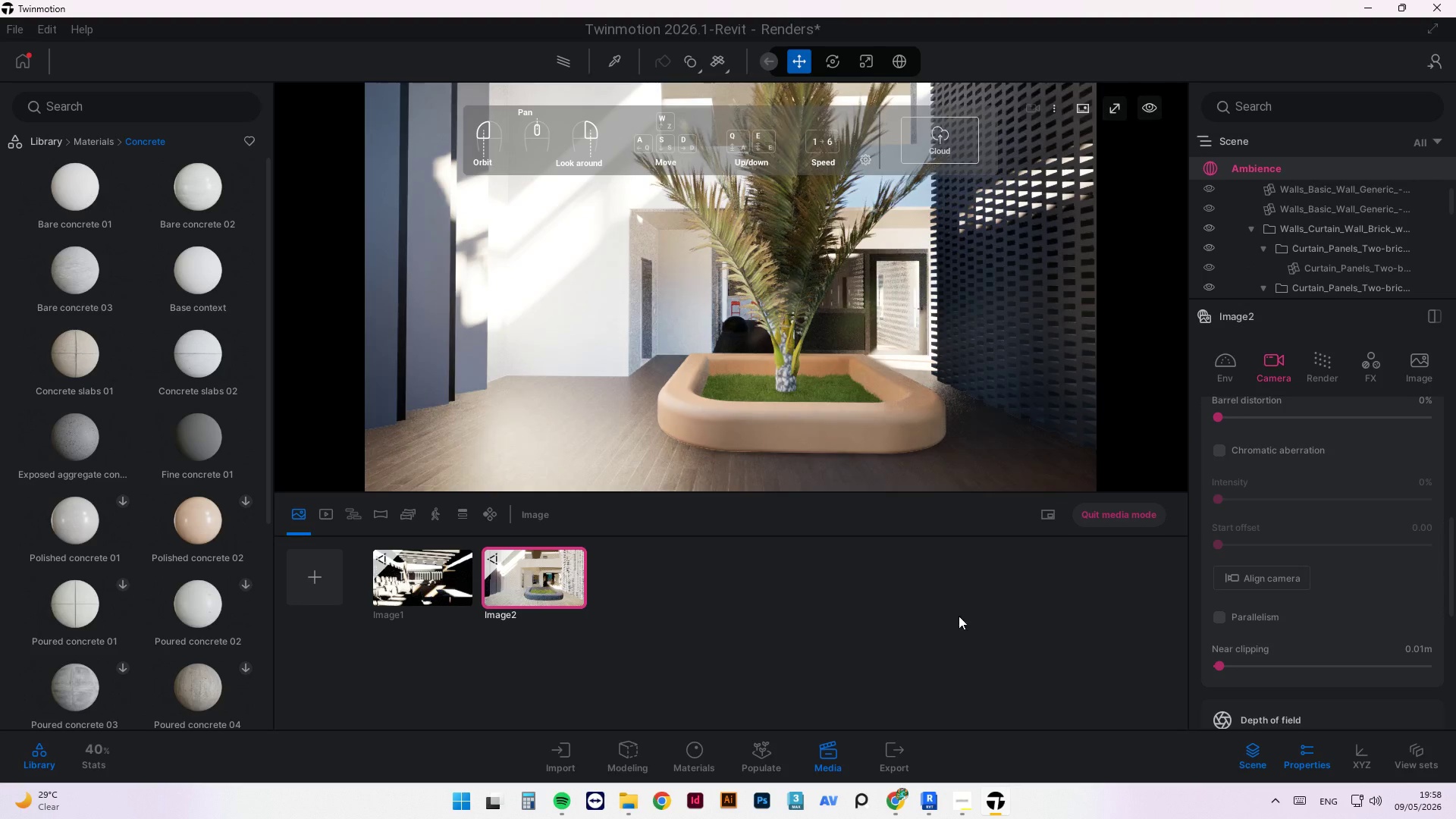 
left_click([1097, 510])
 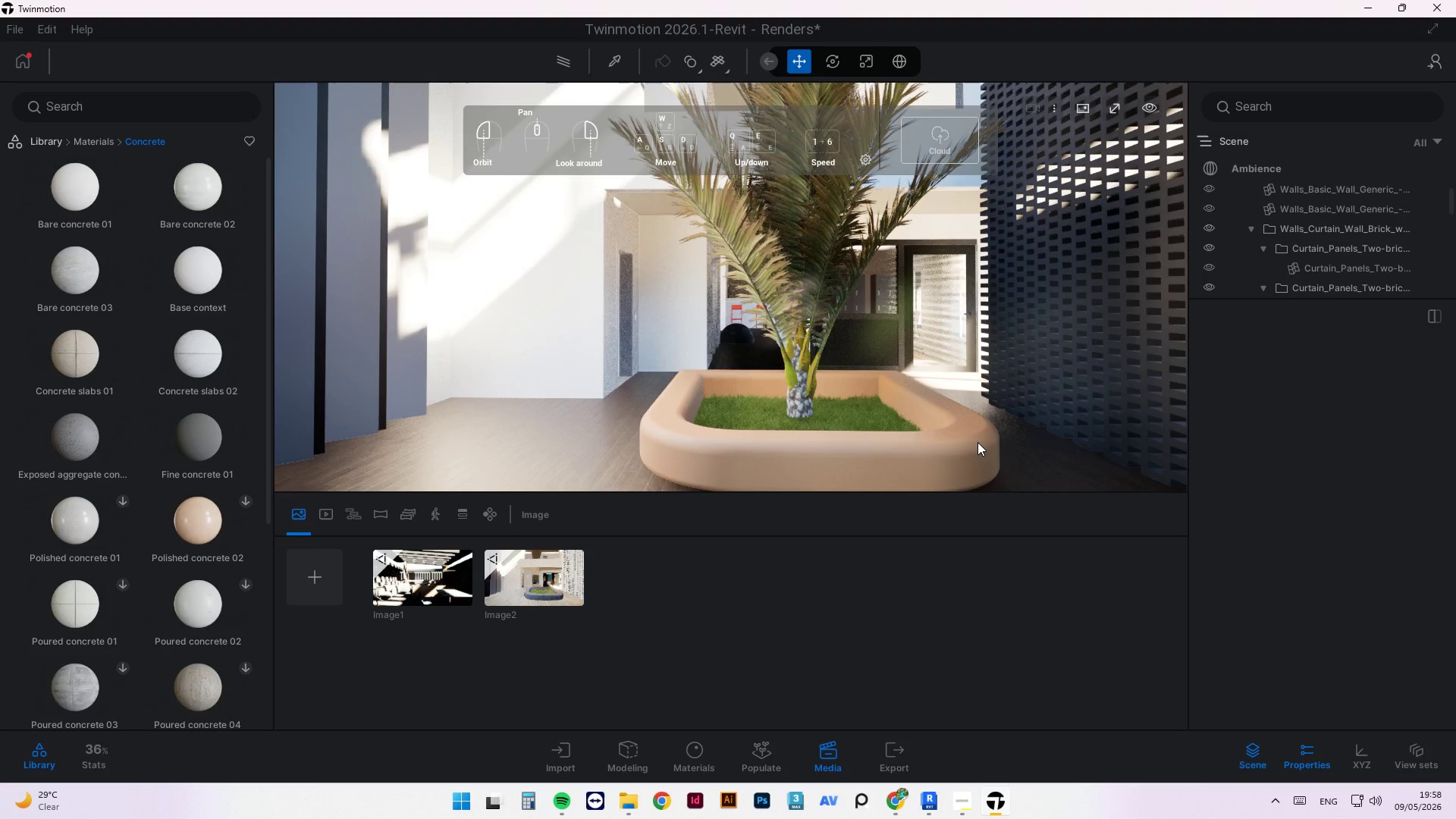 
left_click([1003, 441])
 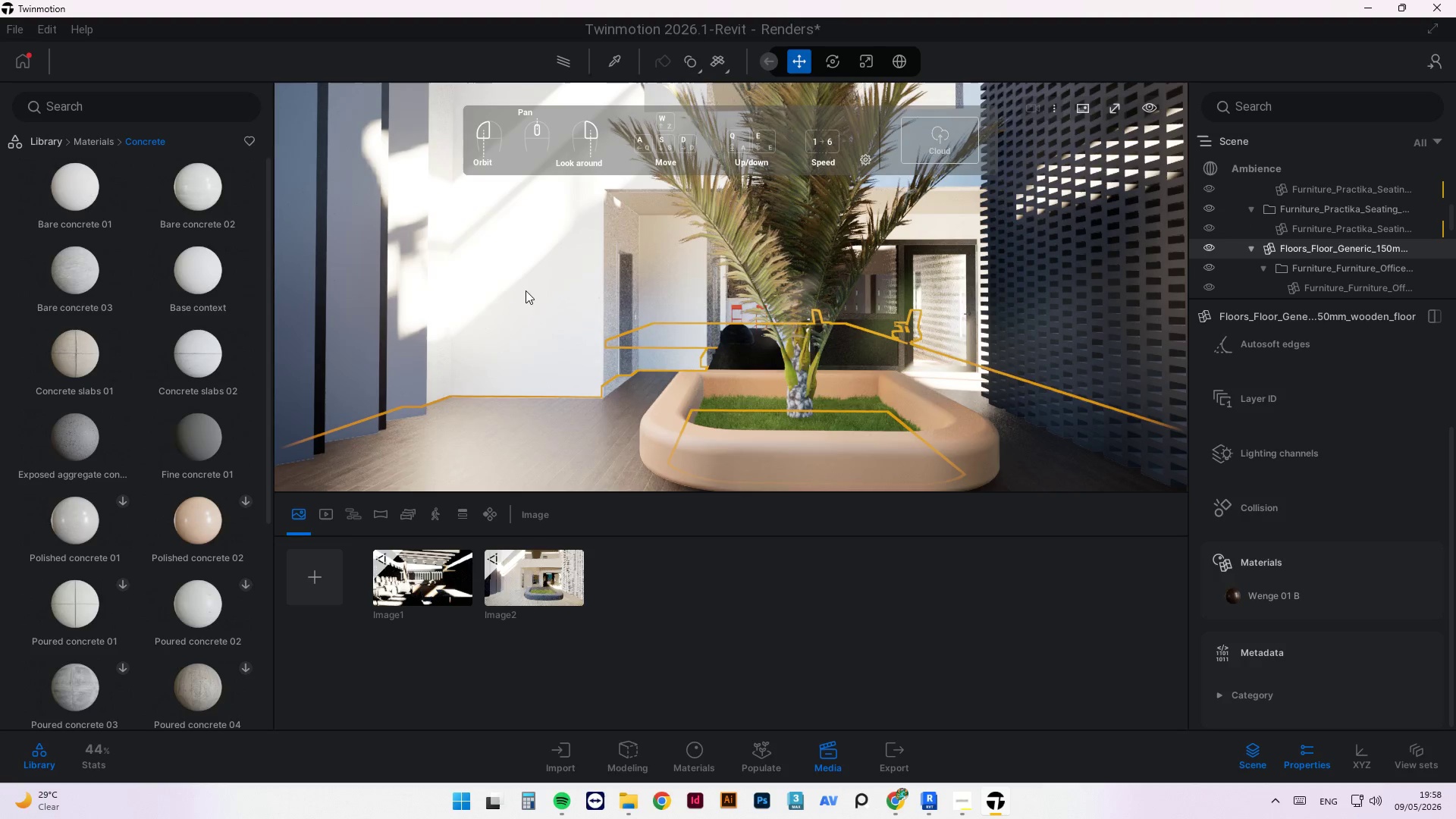 
left_click([571, 271])
 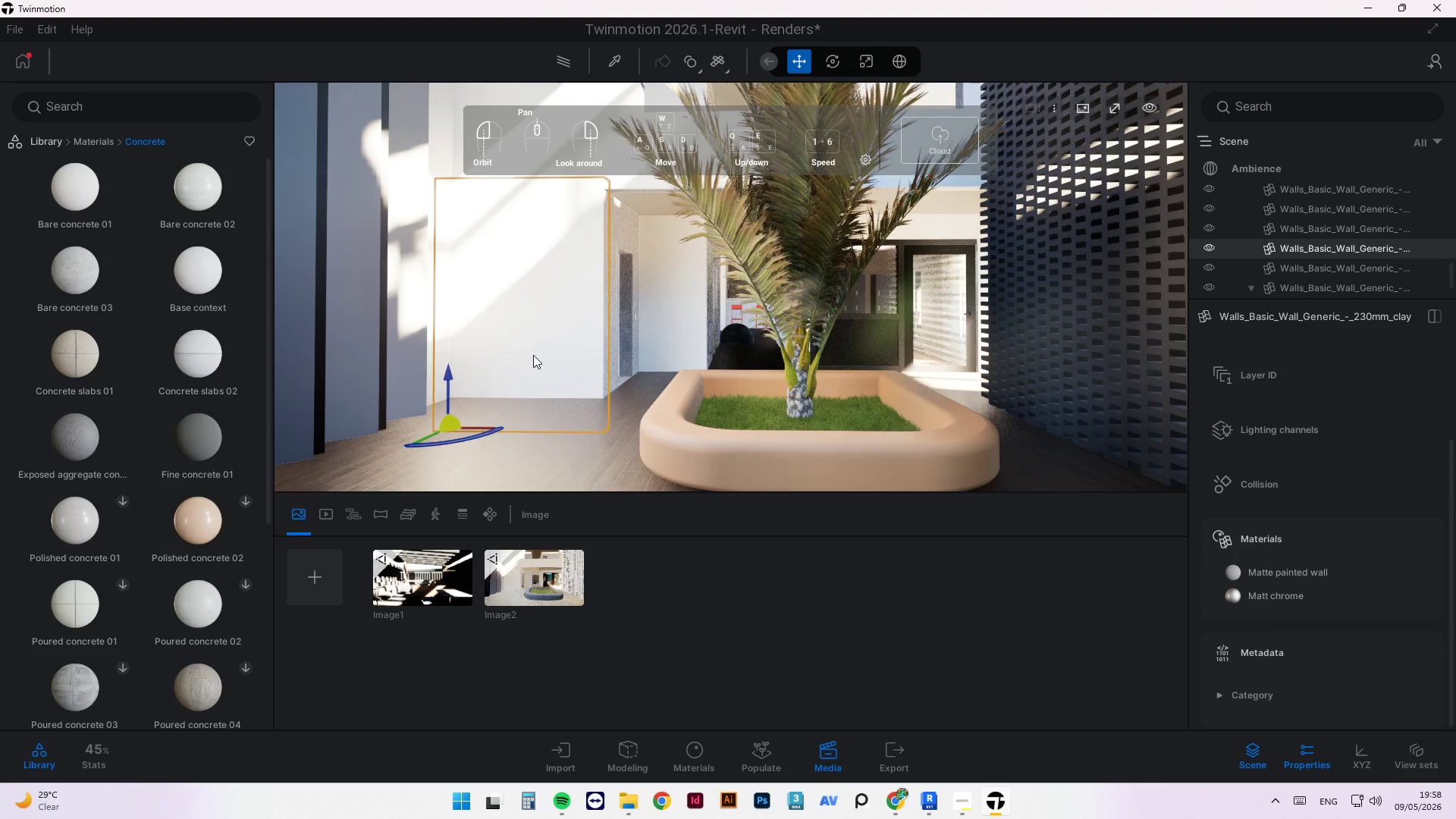 
wait(7.58)
 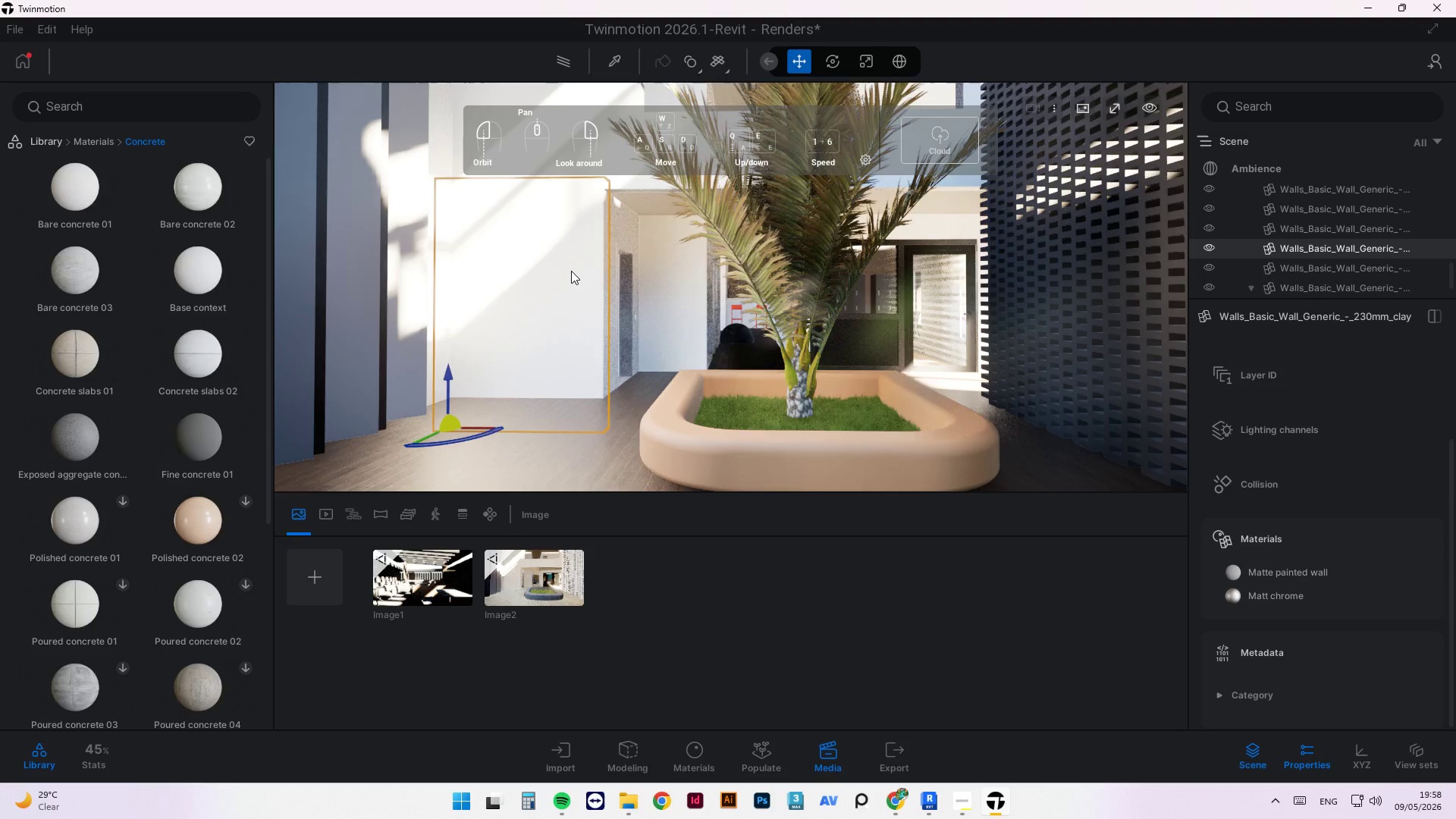 
scroll: coordinate [555, 381], scroll_direction: down, amount: 1.0
 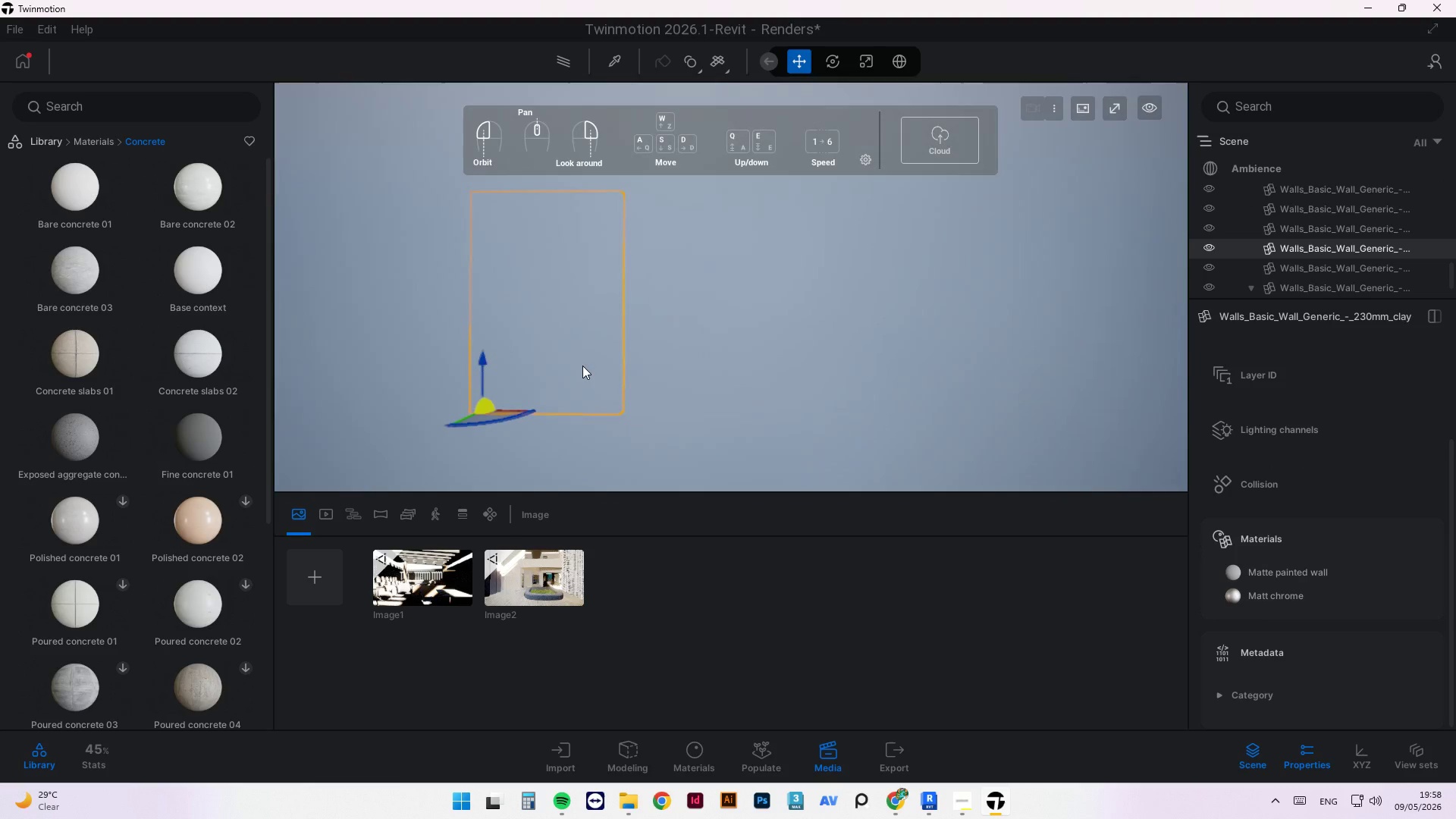 
scroll: coordinate [516, 393], scroll_direction: up, amount: 3.0
 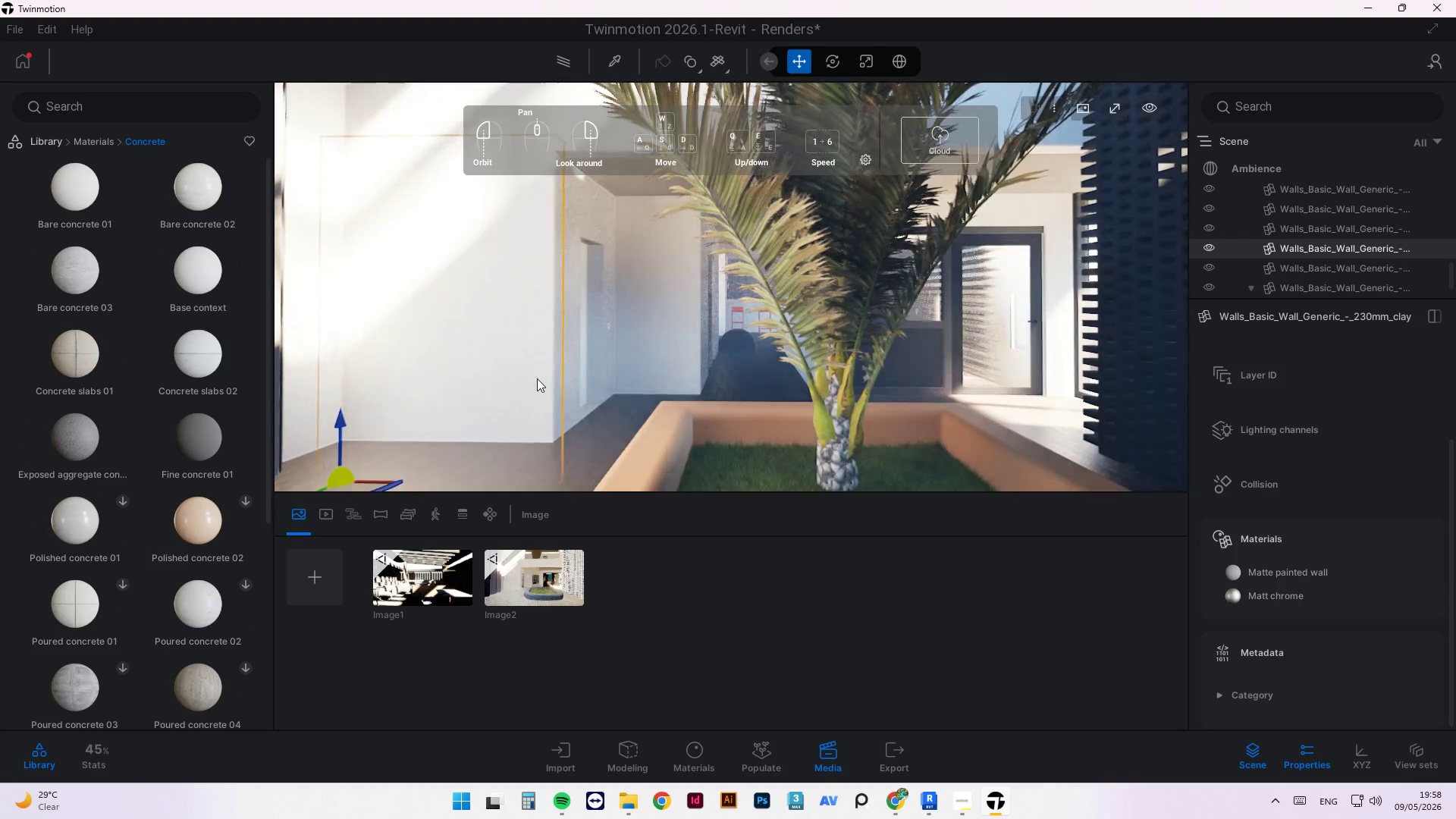 
left_click_drag(start_coordinate=[537, 378], to_coordinate=[852, 384])
 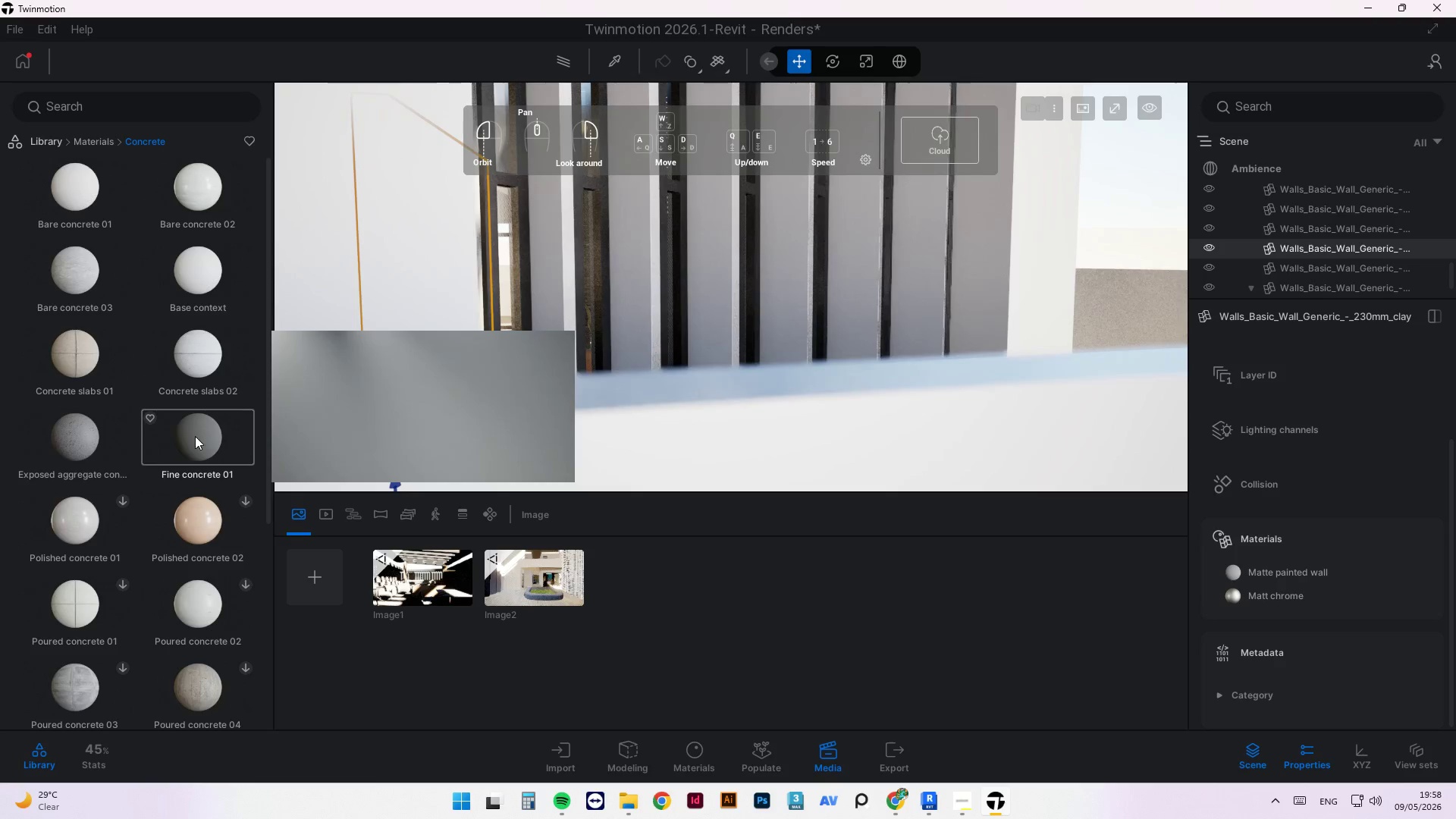 
left_click_drag(start_coordinate=[196, 436], to_coordinate=[323, 264])
 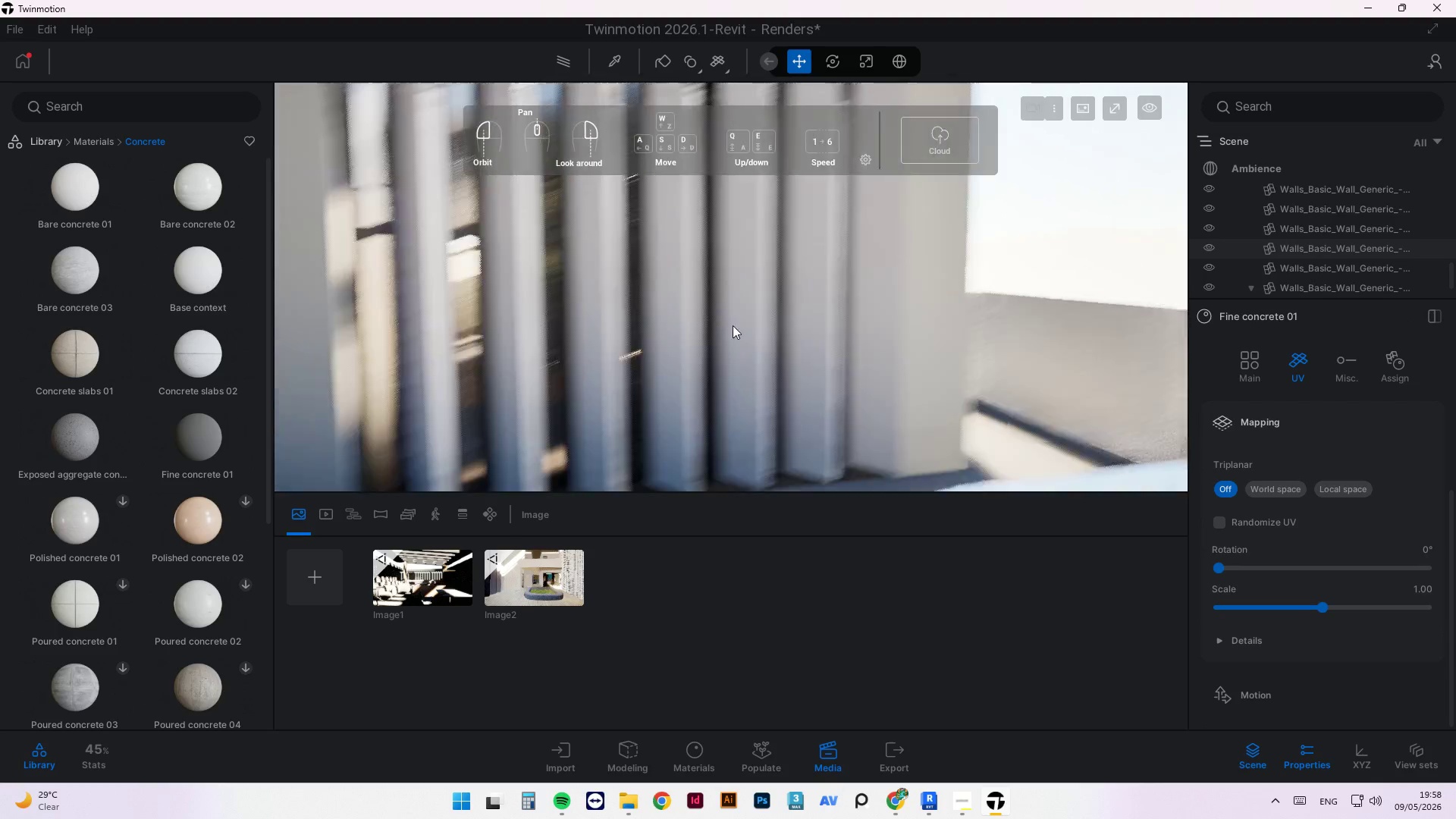 
left_click_drag(start_coordinate=[719, 326], to_coordinate=[399, 338])
 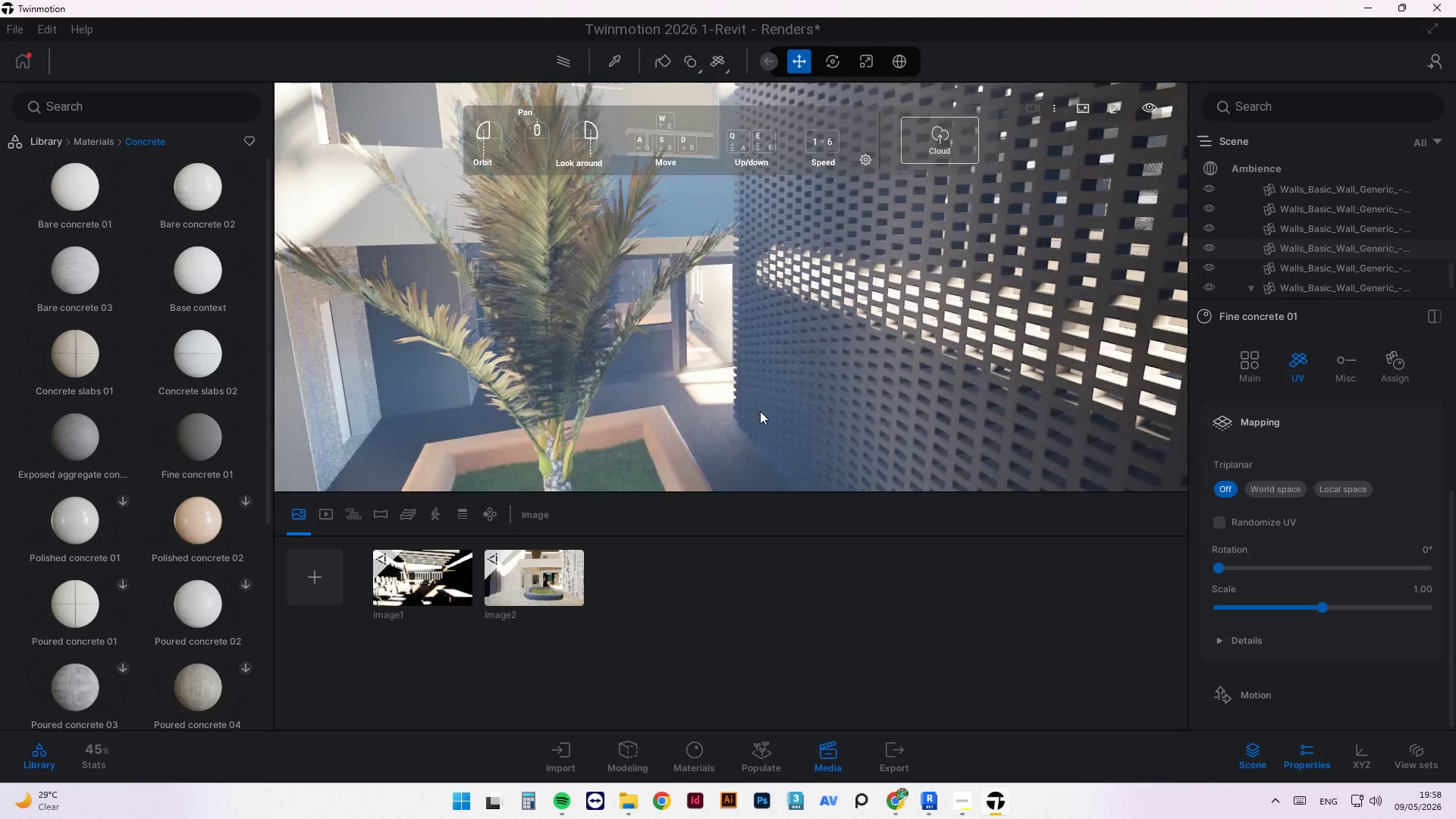 
scroll: coordinate [544, 303], scroll_direction: up, amount: 5.0
 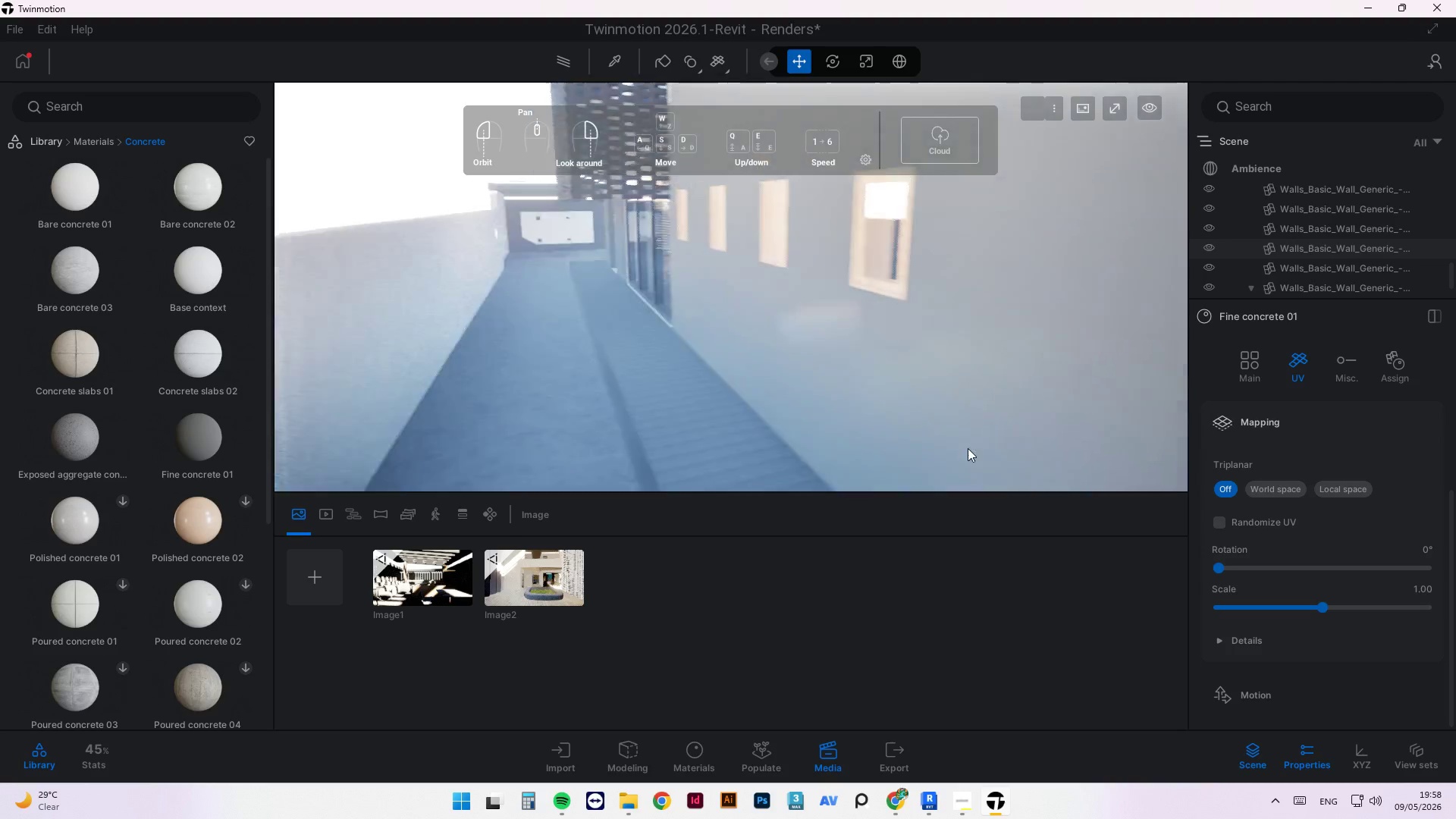 
left_click_drag(start_coordinate=[364, 265], to_coordinate=[783, 264])
 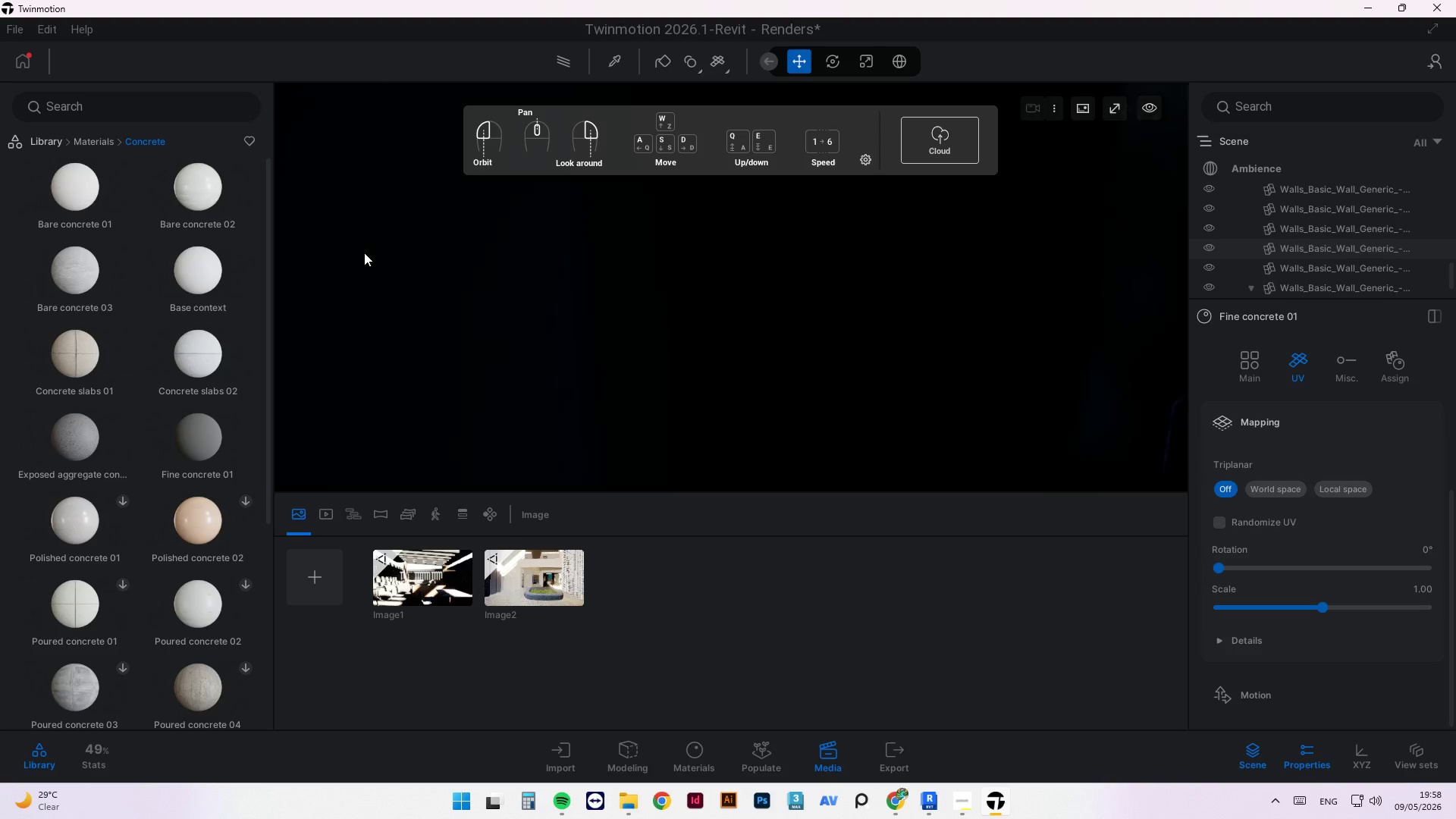 
scroll: coordinate [330, 269], scroll_direction: down, amount: 12.0
 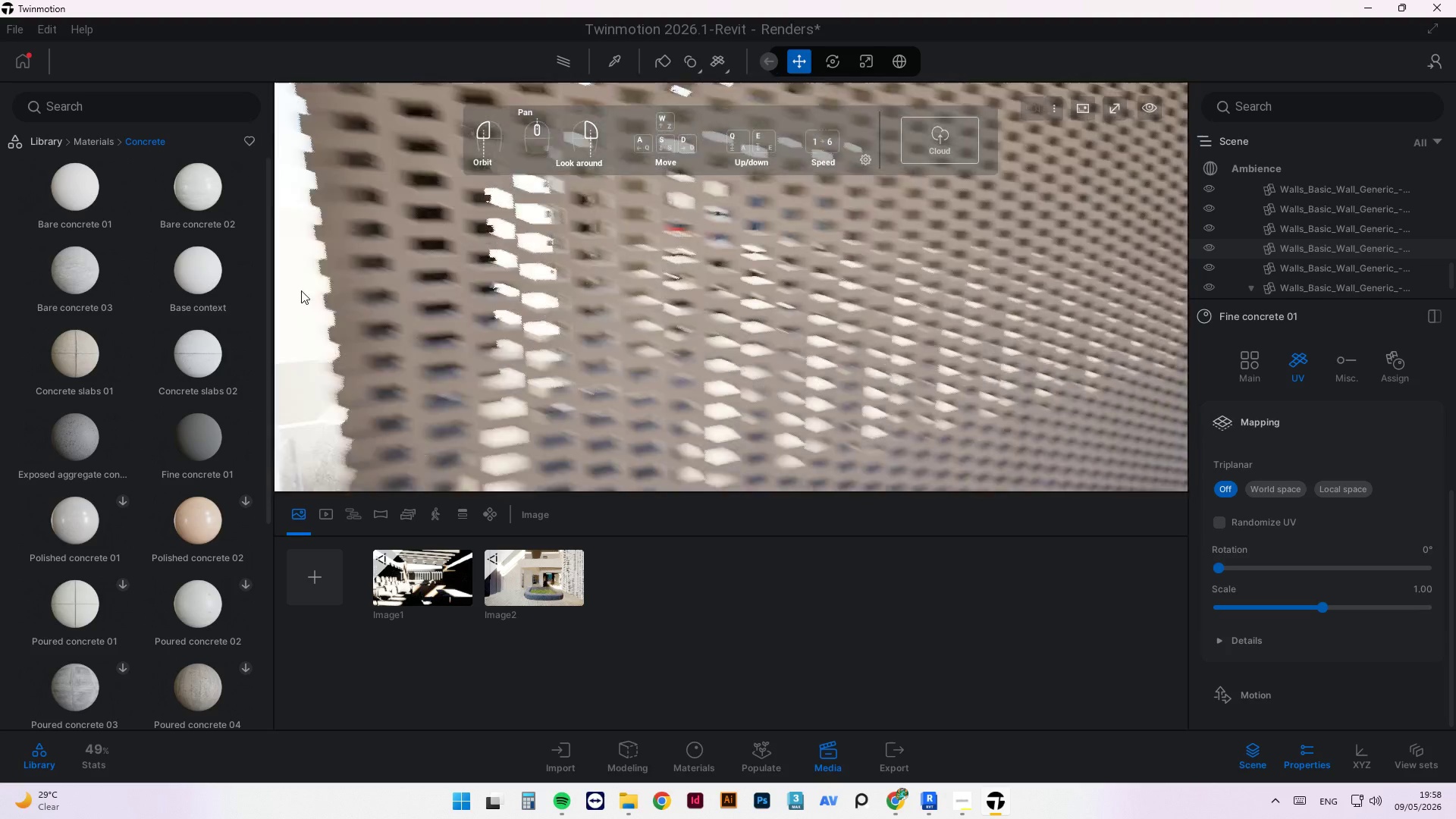 
left_click_drag(start_coordinate=[548, 334], to_coordinate=[773, 307])
 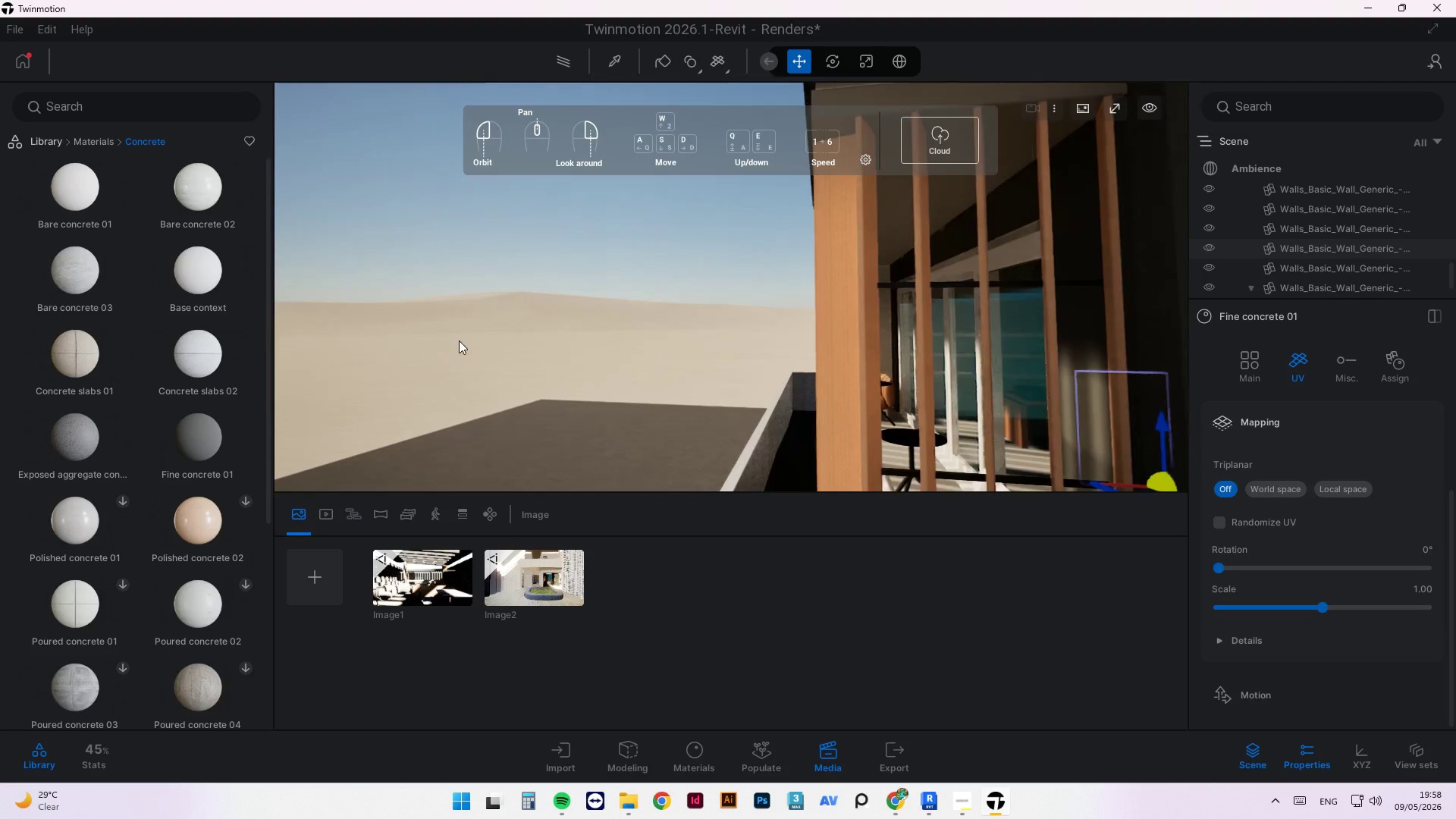 
scroll: coordinate [344, 394], scroll_direction: down, amount: 15.0
 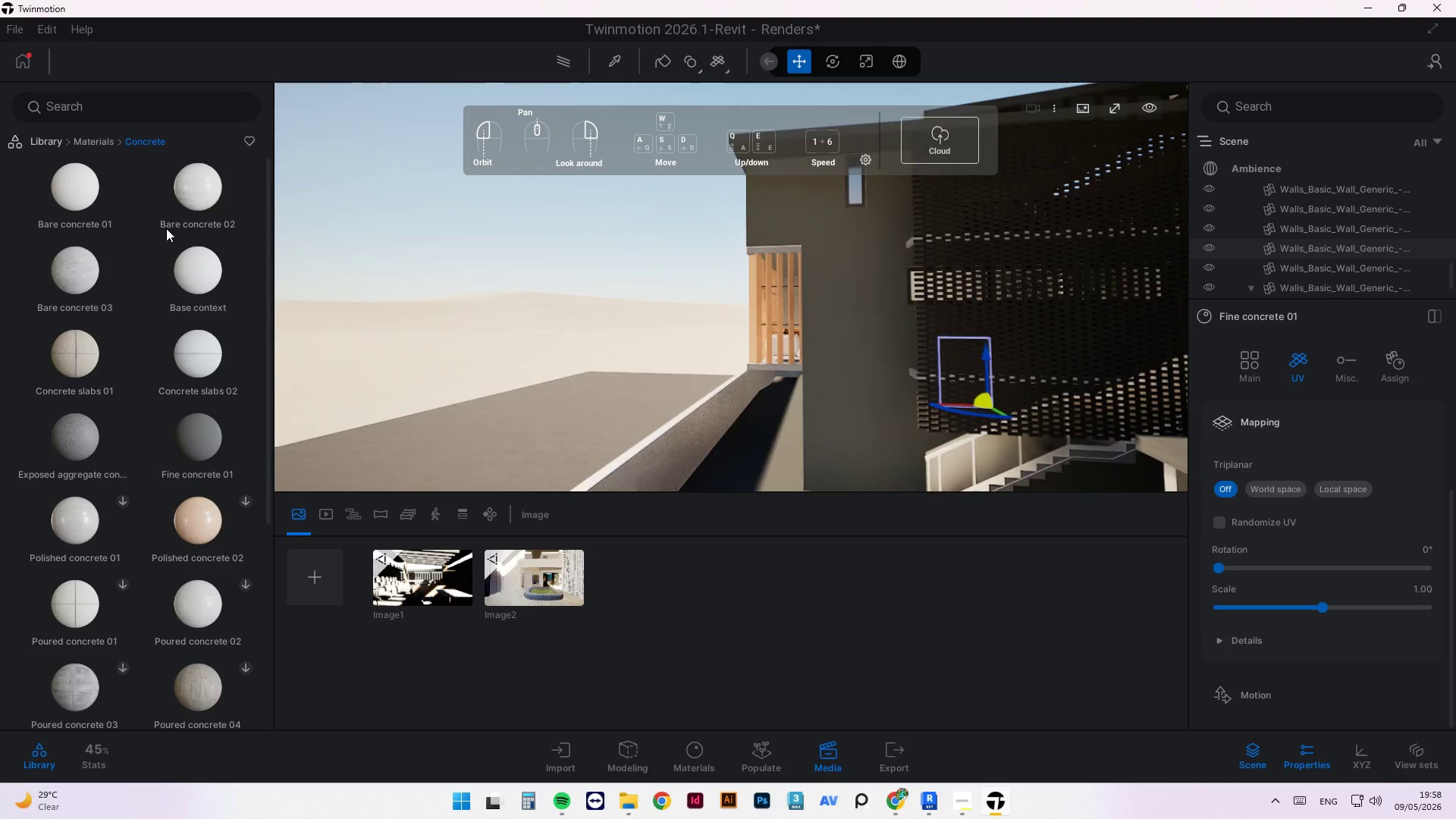 
hold_key(key=ShiftLeft, duration=2.48)
 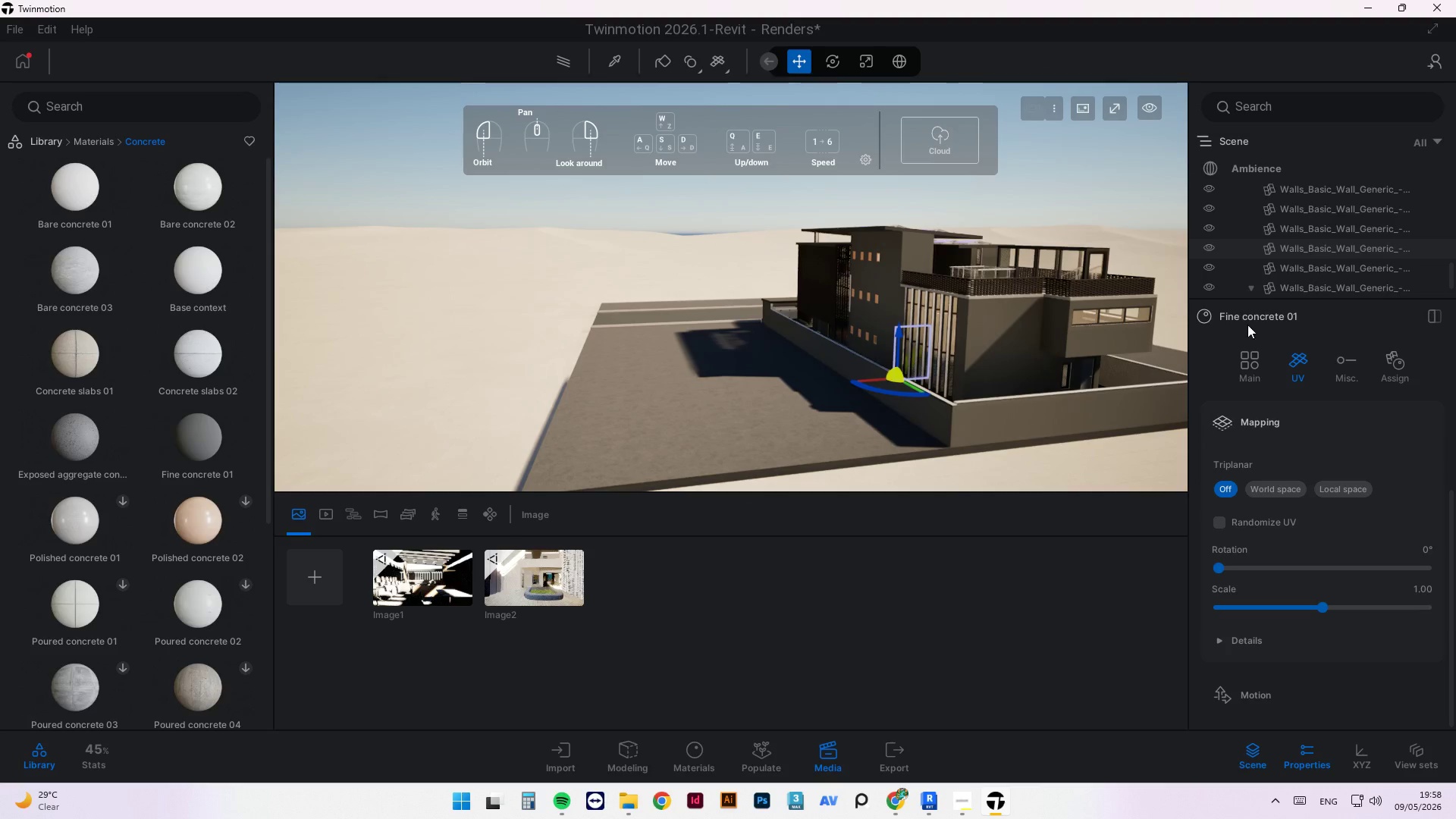 
scroll: coordinate [639, 418], scroll_direction: down, amount: 8.0
 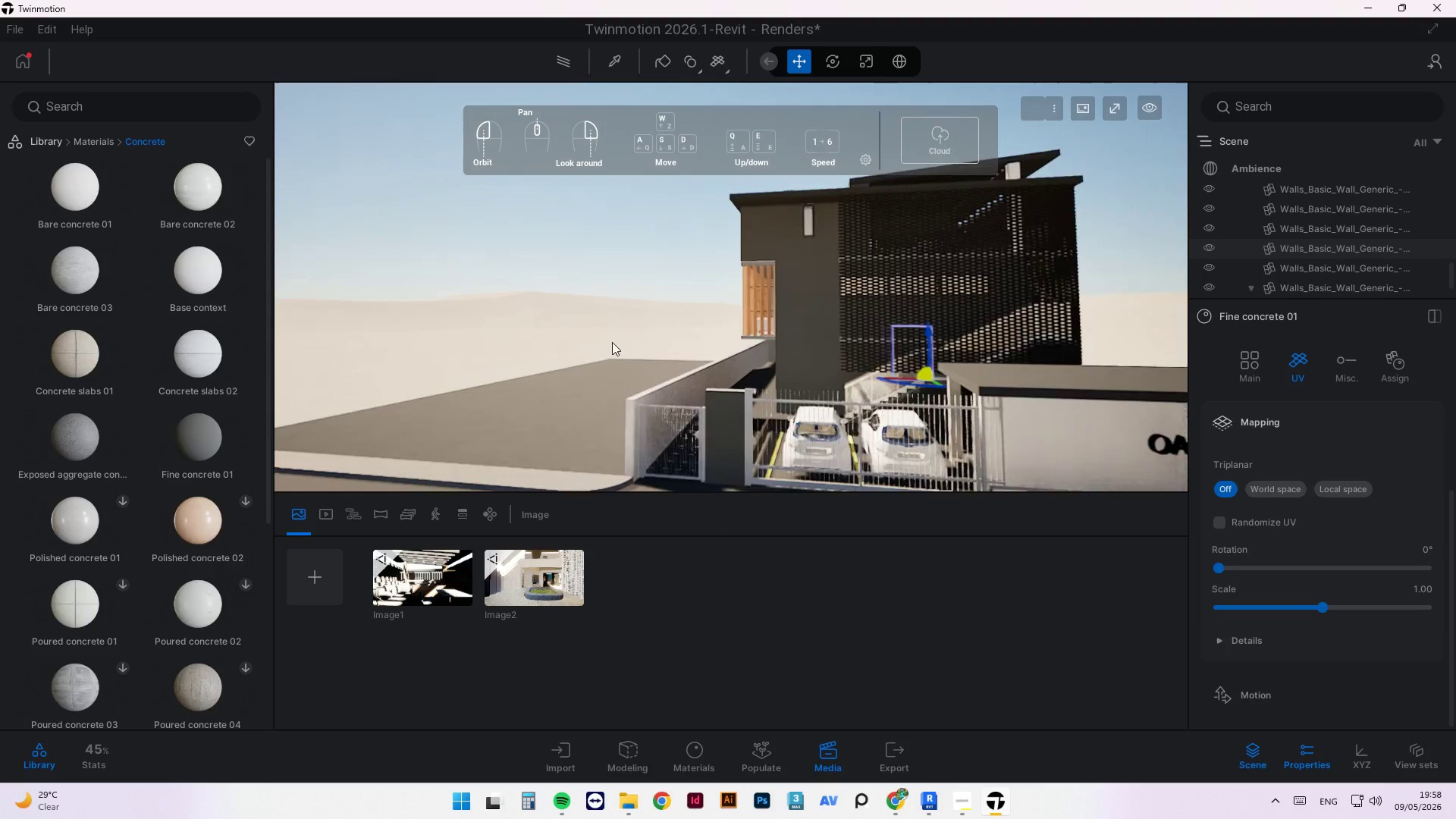 
scroll: coordinate [1101, 347], scroll_direction: up, amount: 8.0
 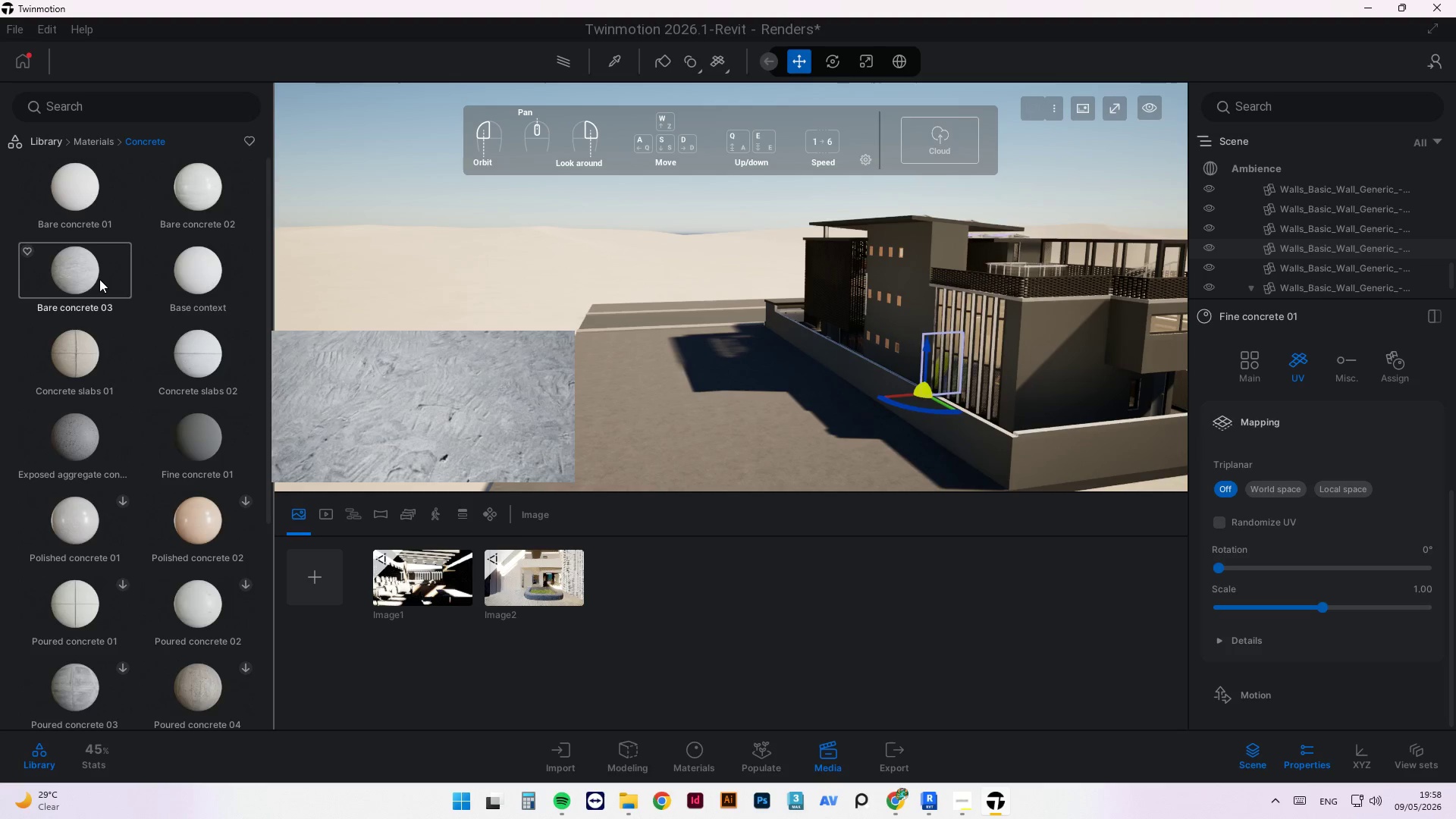 
left_click_drag(start_coordinate=[75, 275], to_coordinate=[1029, 362])
 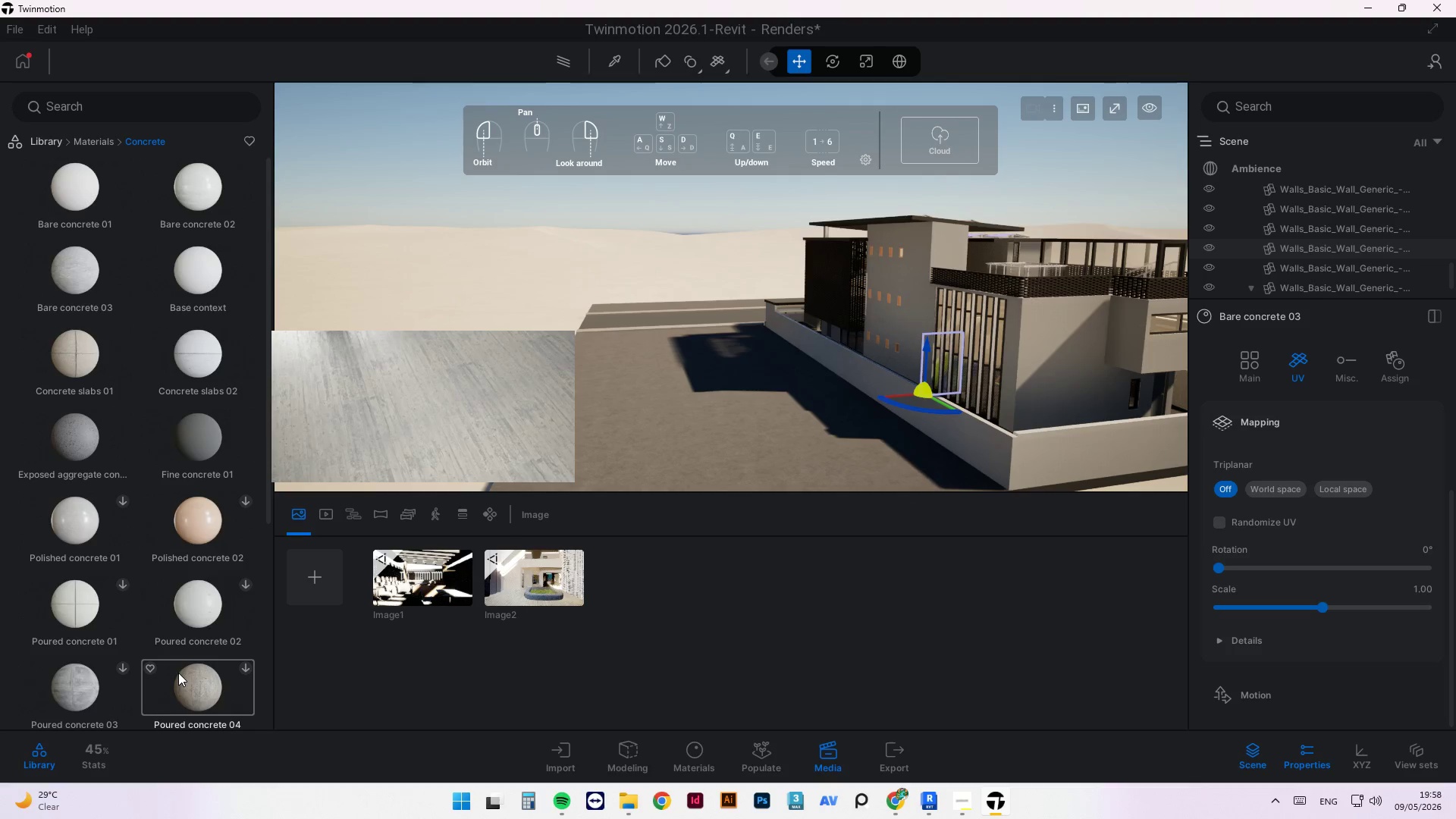 
wait(9.66)
 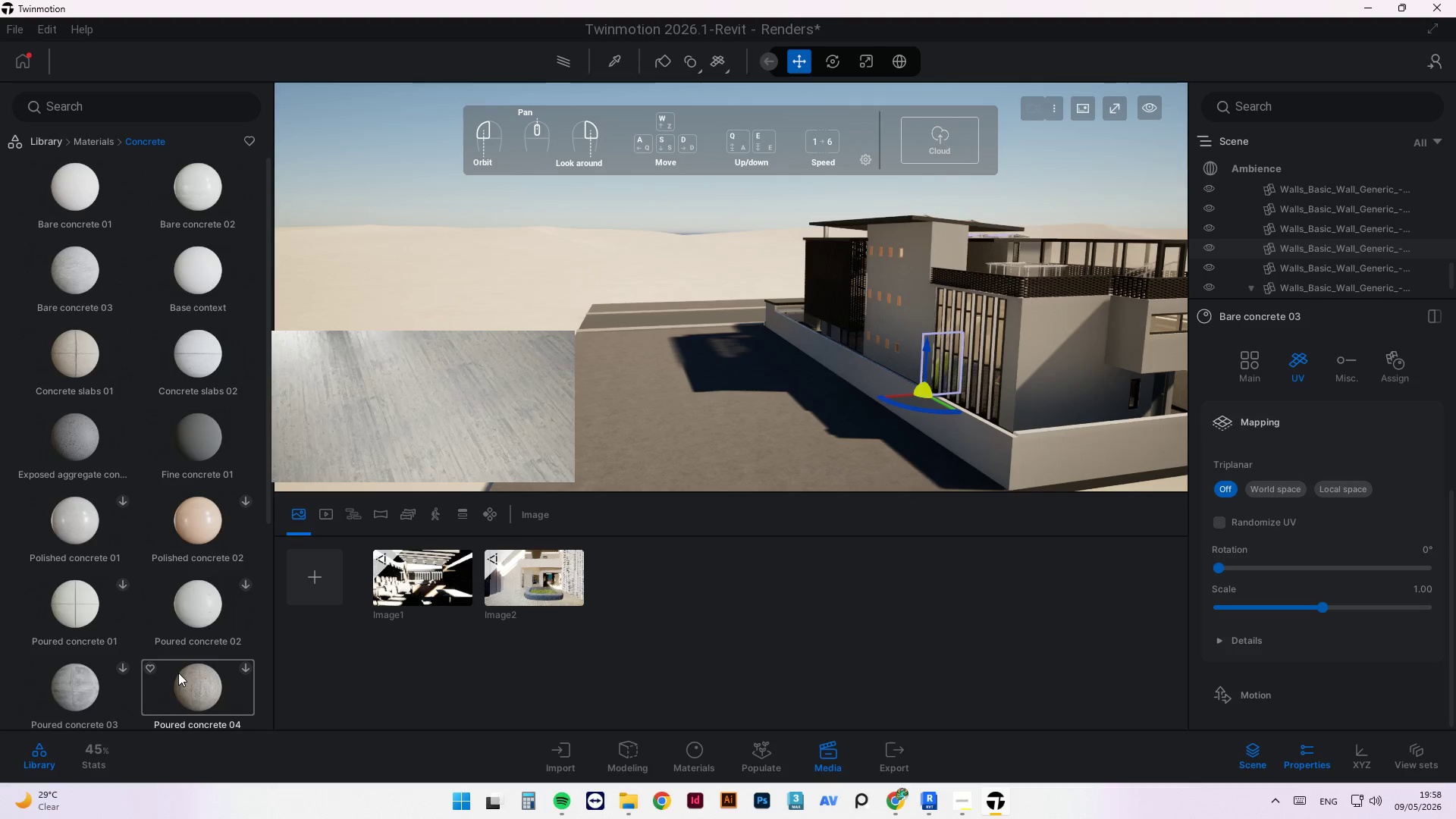 
scroll: coordinate [209, 619], scroll_direction: down, amount: 21.0
 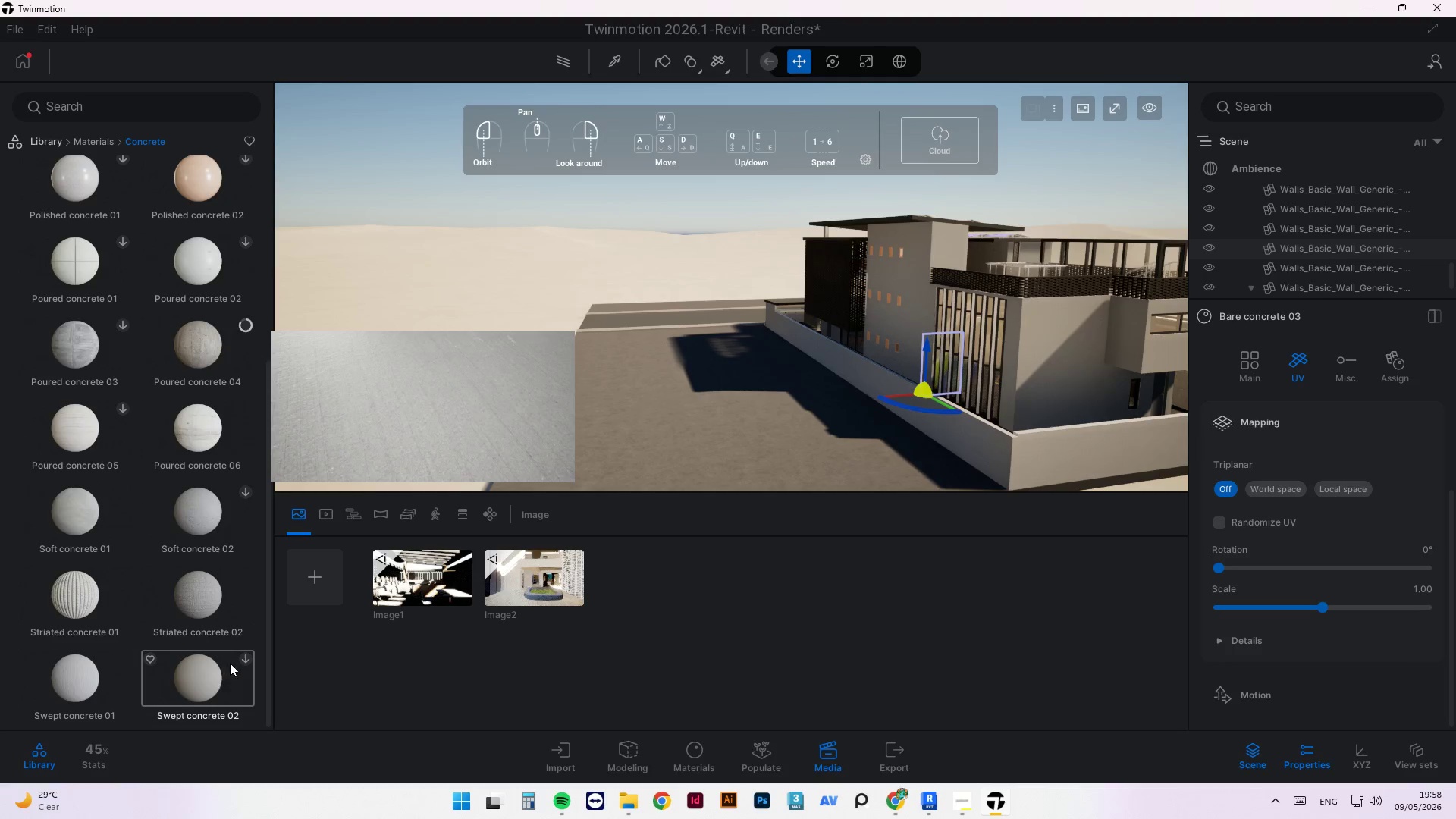 
left_click([249, 654])
 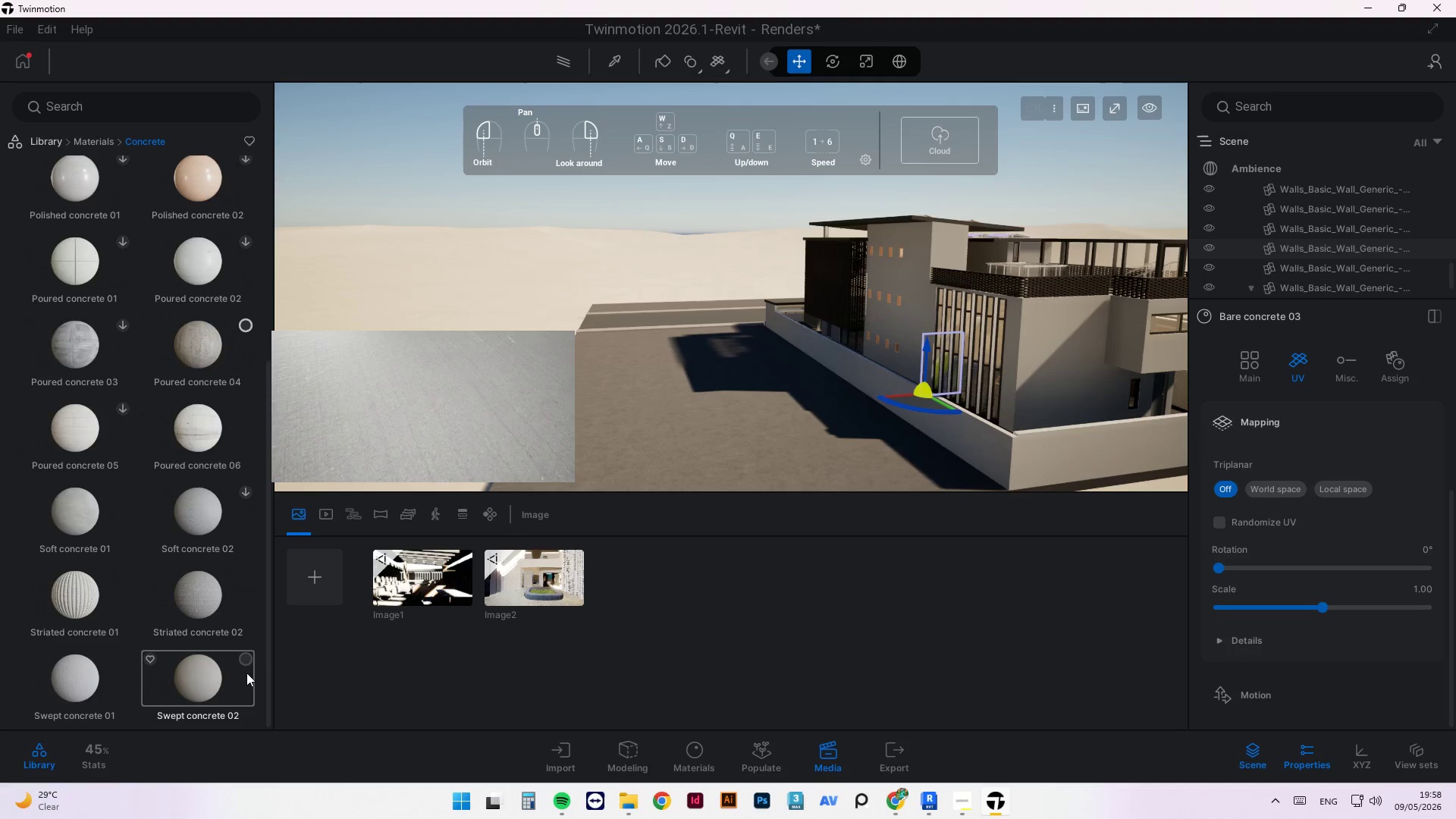 
mouse_move([119, 555])
 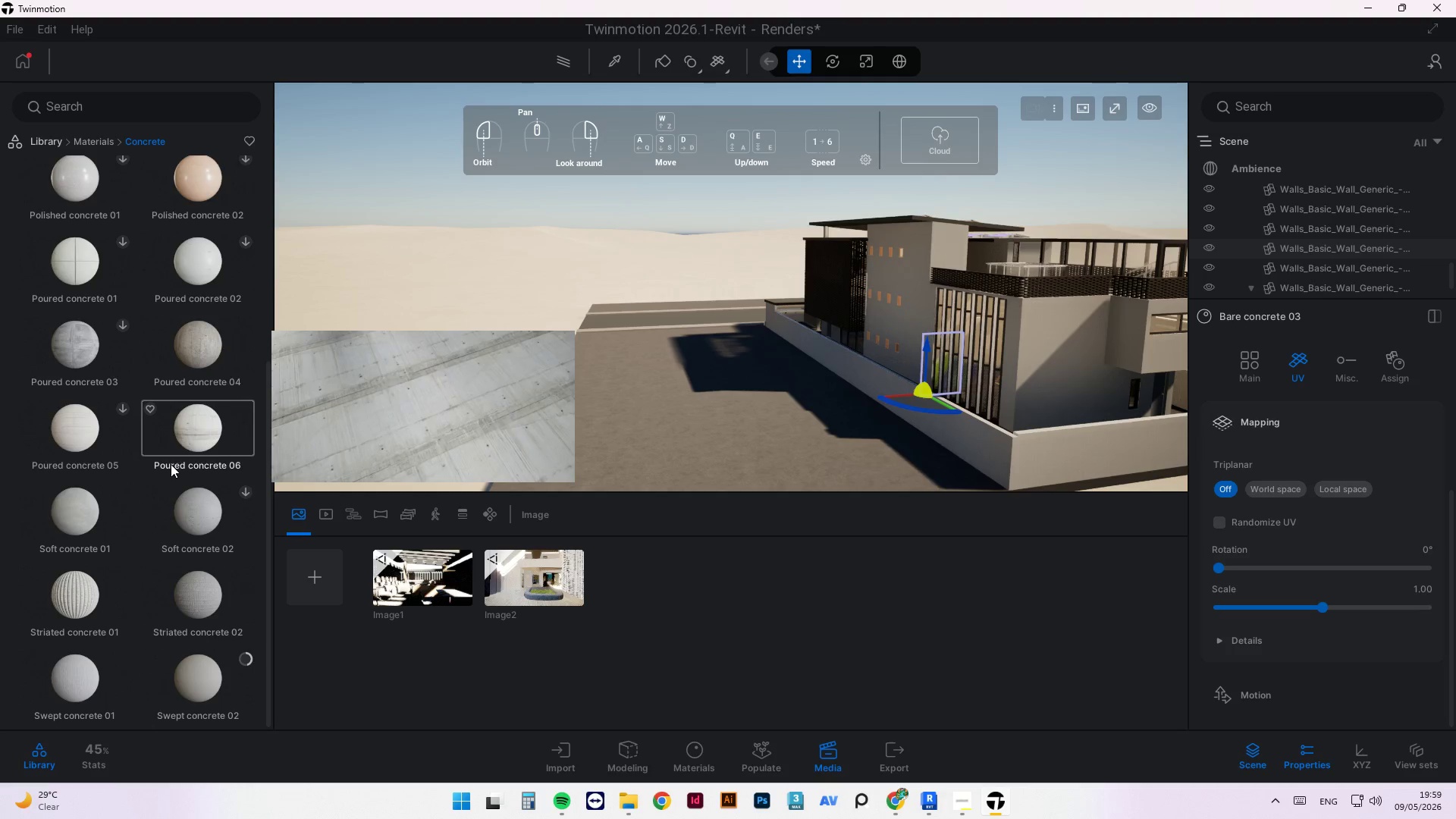 
scroll: coordinate [172, 463], scroll_direction: up, amount: 12.0
 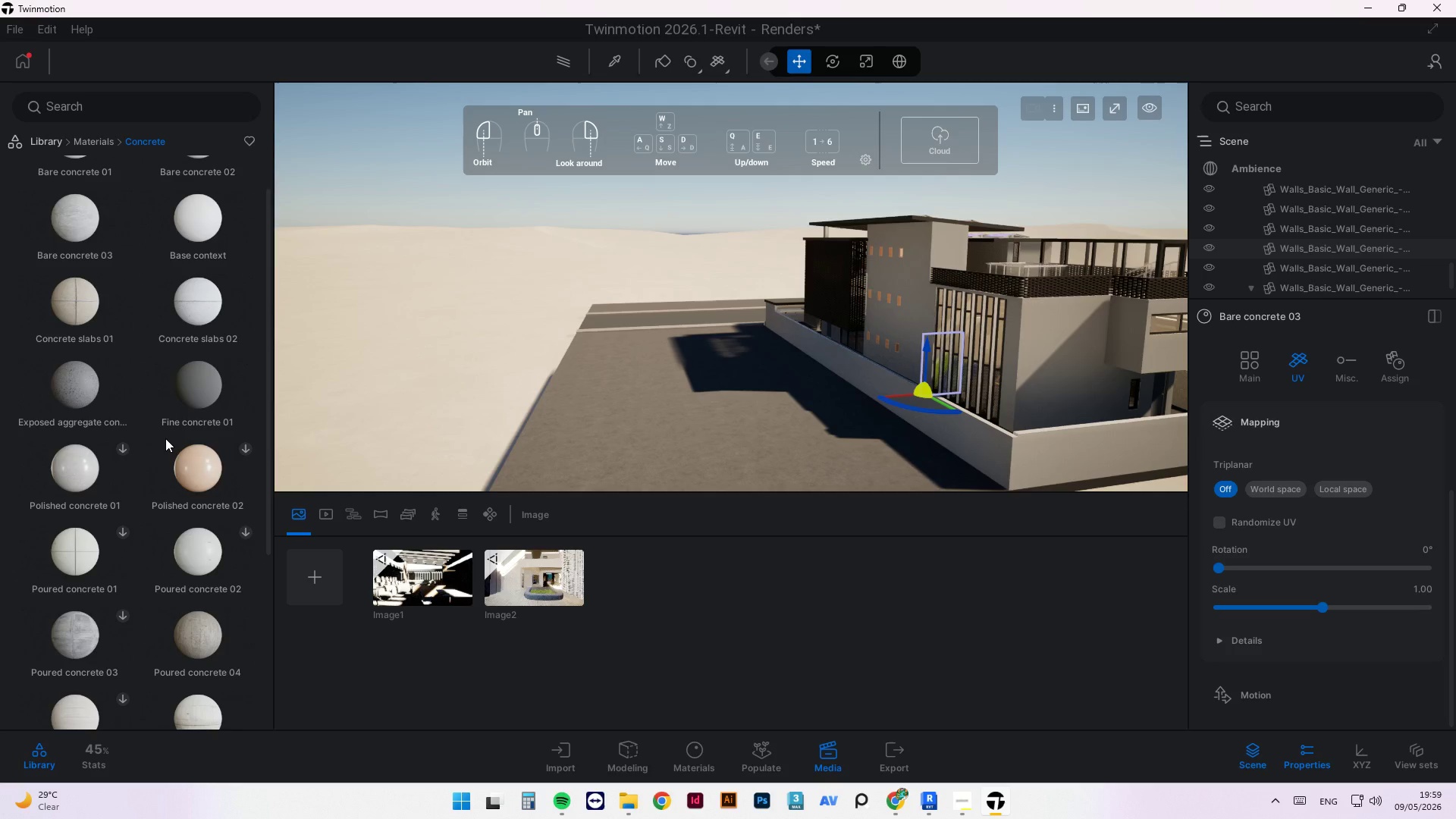 
wait(5.25)
 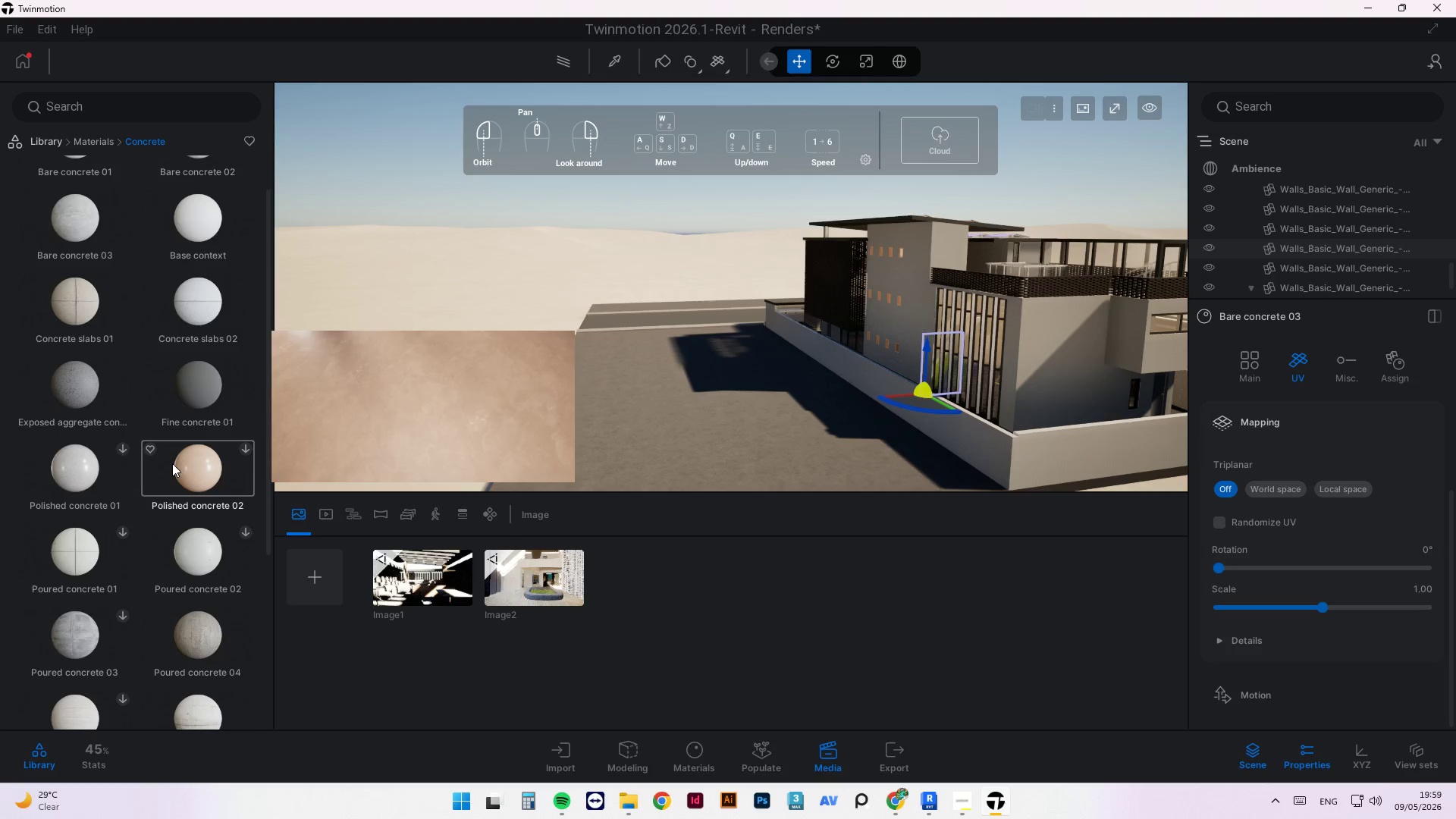 
scroll: coordinate [1092, 256], scroll_direction: up, amount: 3.0
 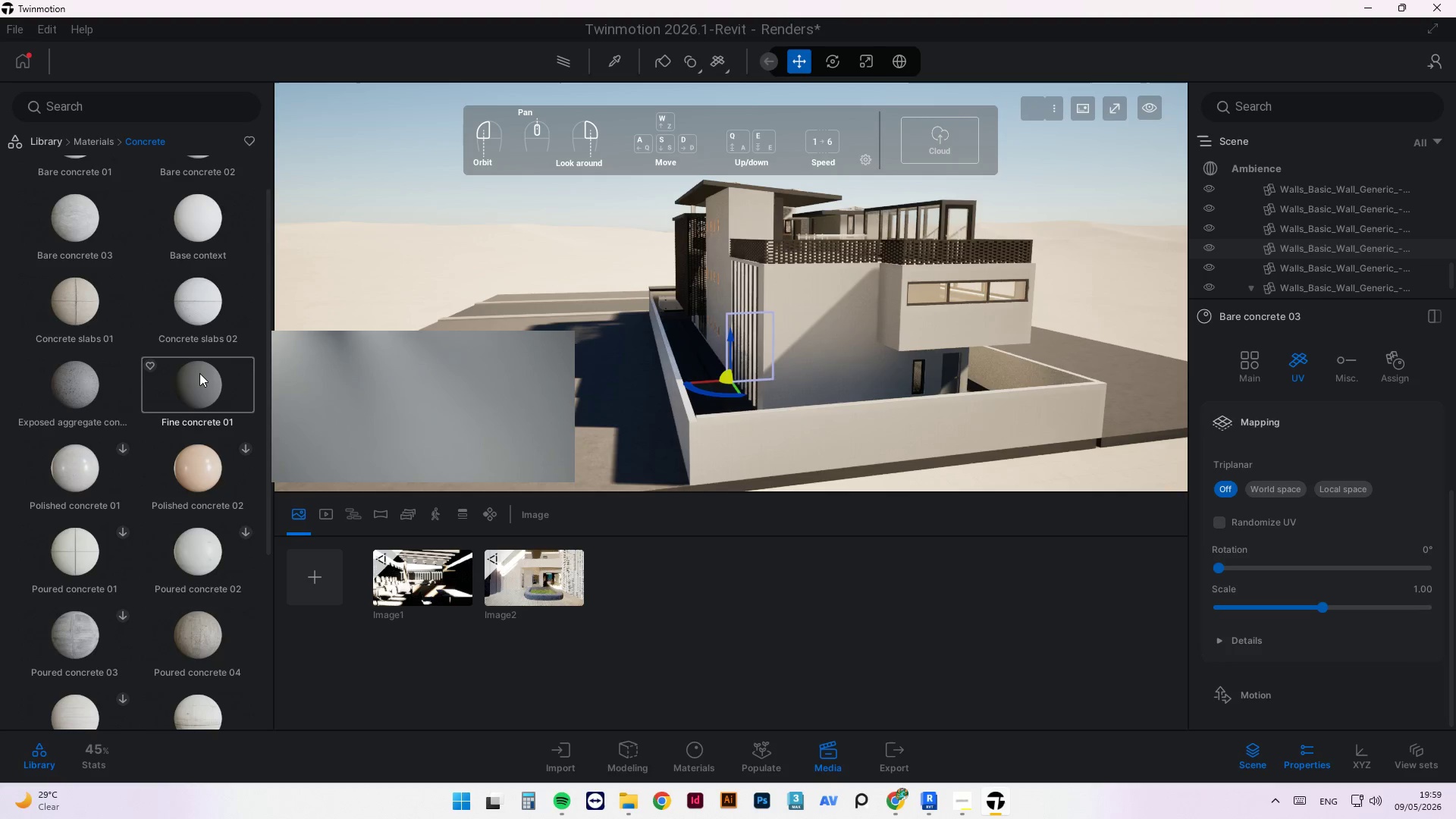 
wait(12.15)
 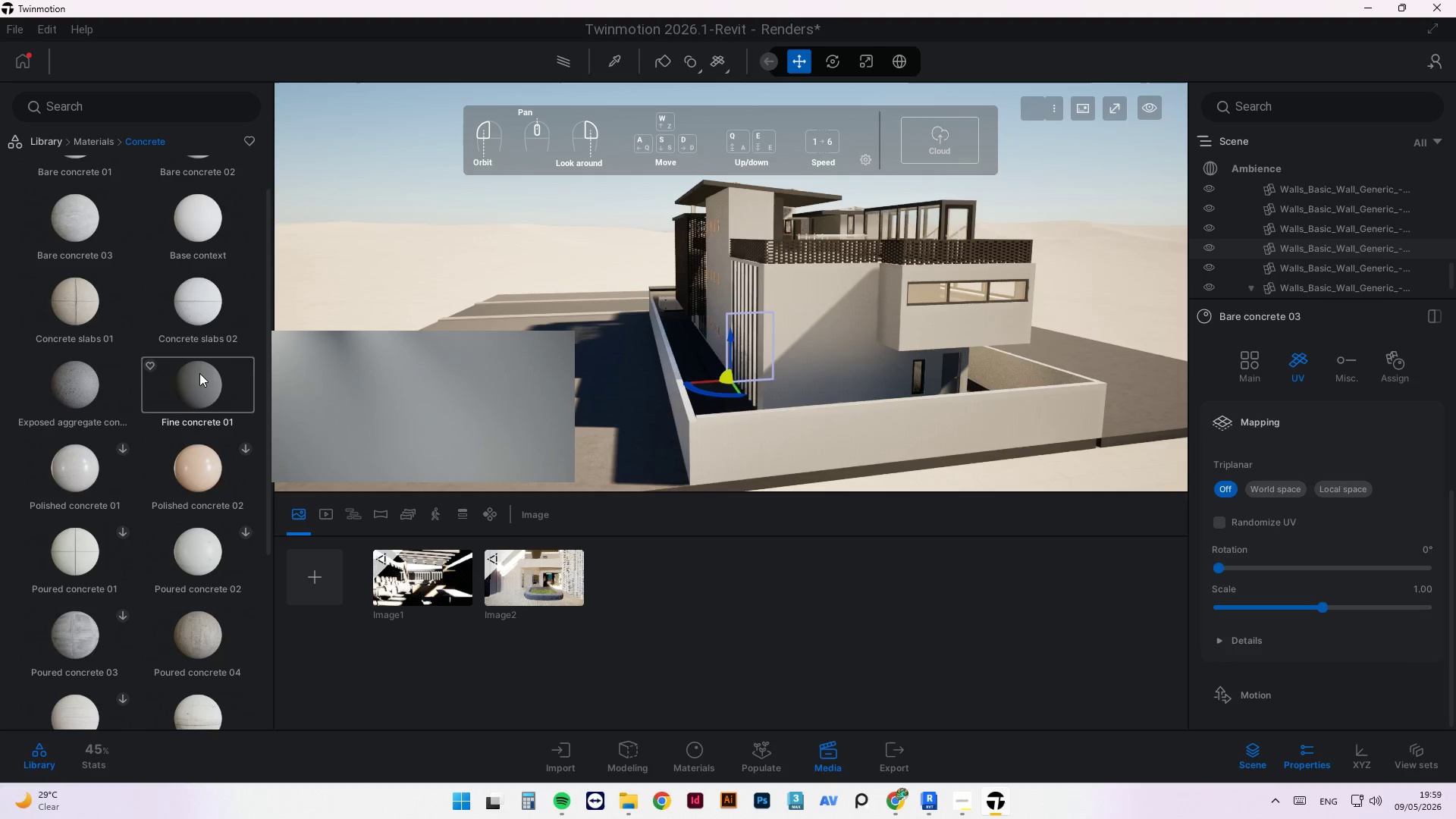 
scroll: coordinate [698, 264], scroll_direction: up, amount: 6.0
 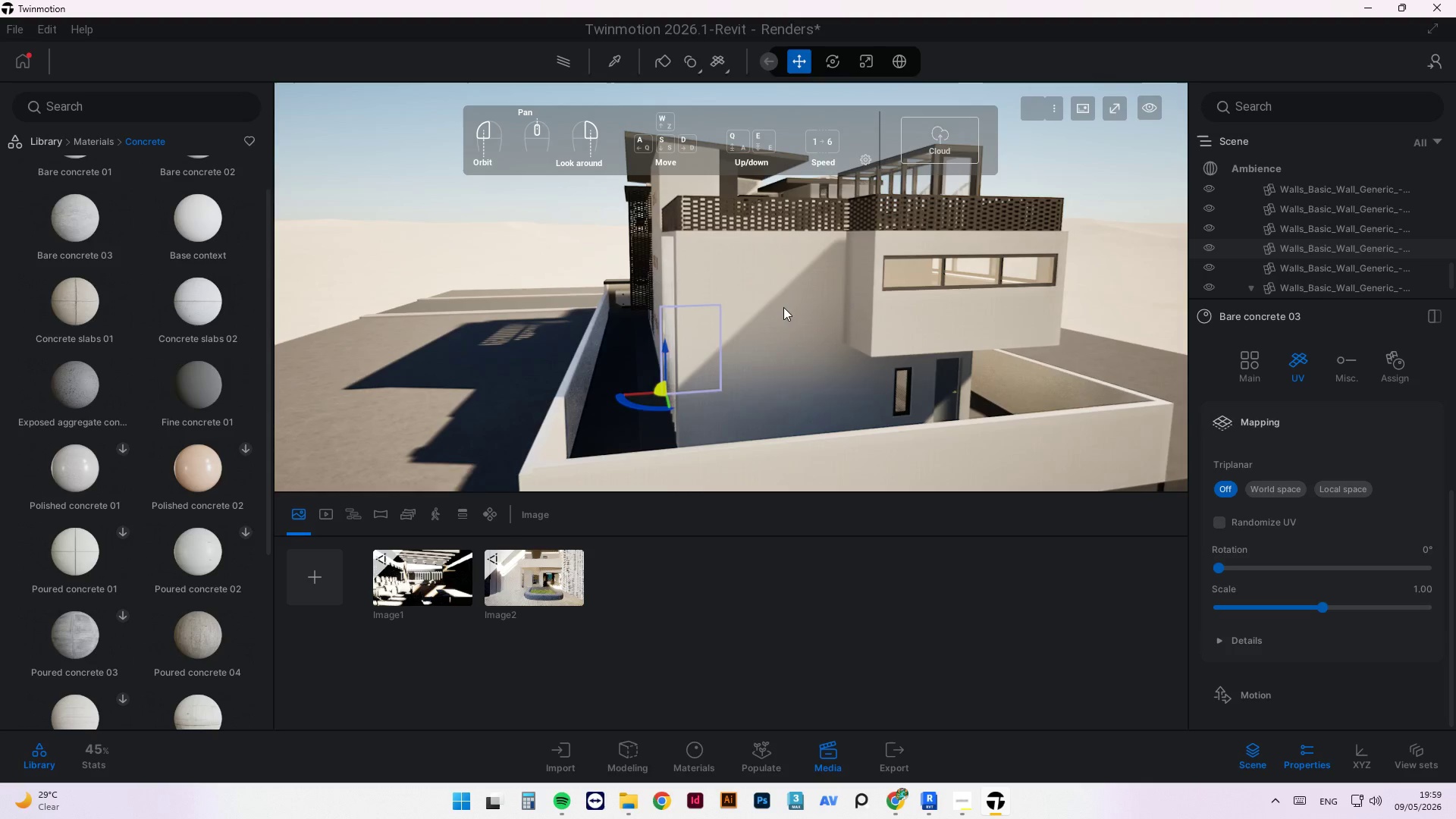 
left_click_drag(start_coordinate=[779, 306], to_coordinate=[999, 329])
 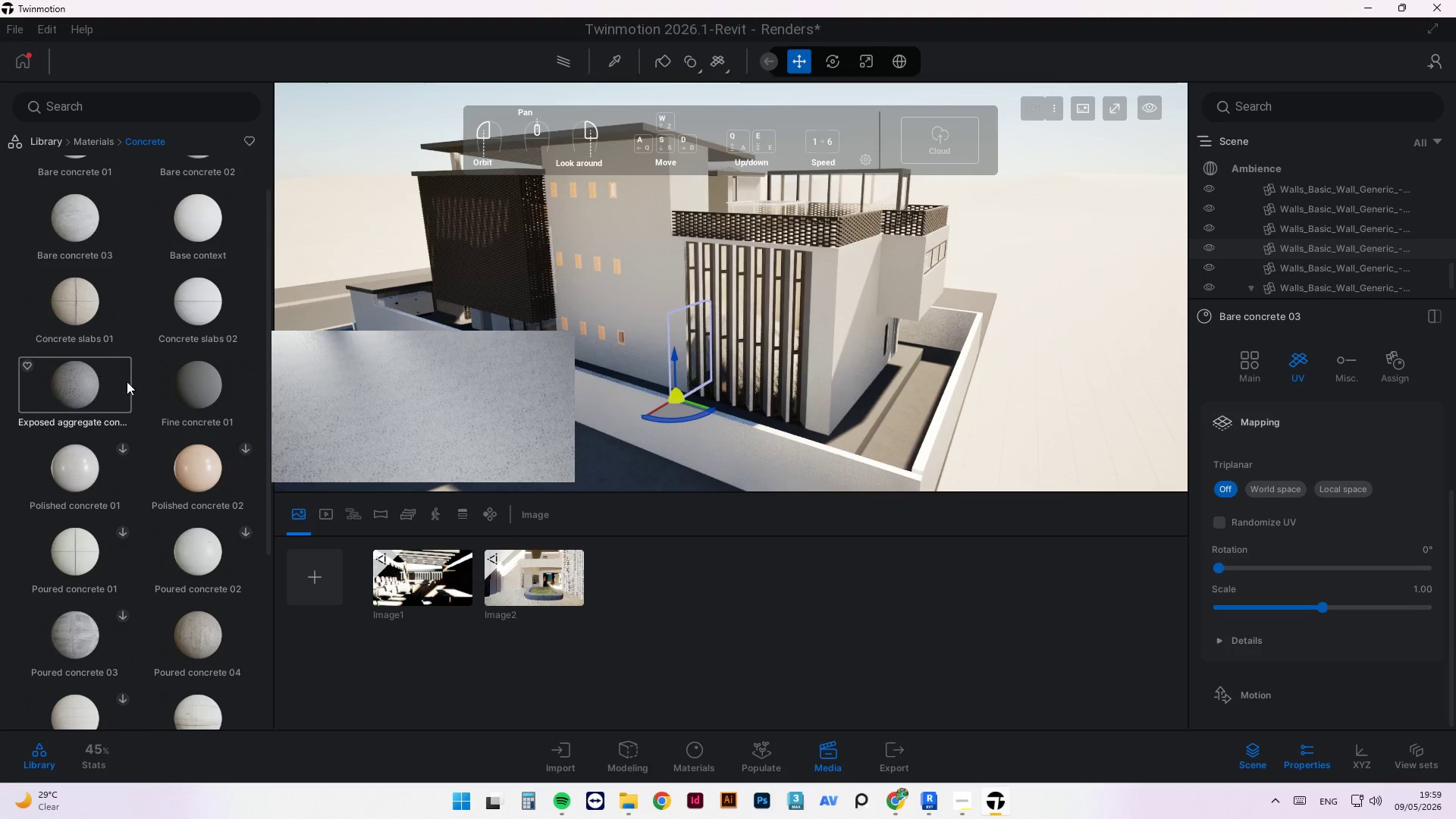 
scroll: coordinate [174, 569], scroll_direction: up, amount: 4.0
 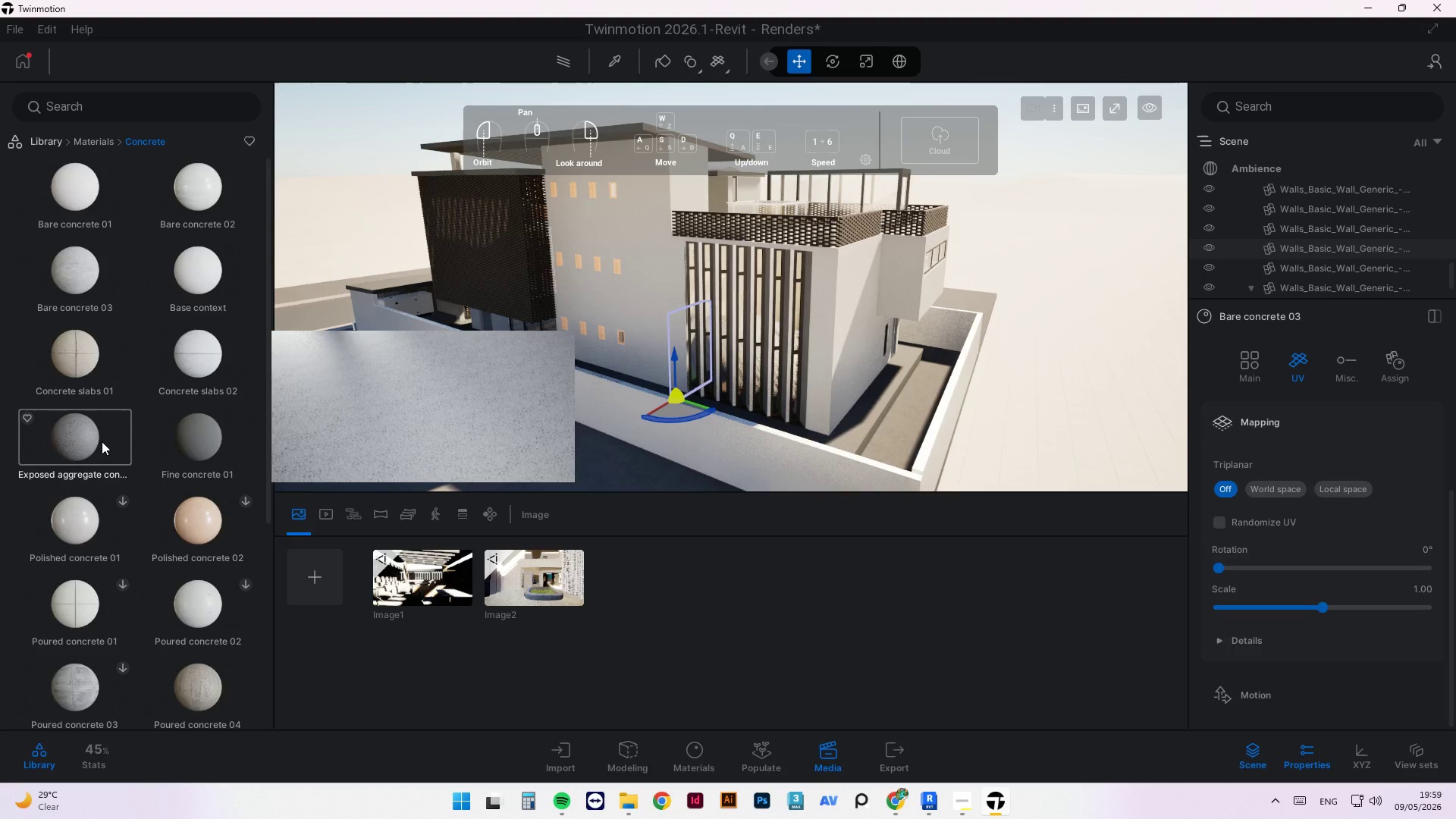 
scroll: coordinate [104, 450], scroll_direction: down, amount: 4.0
 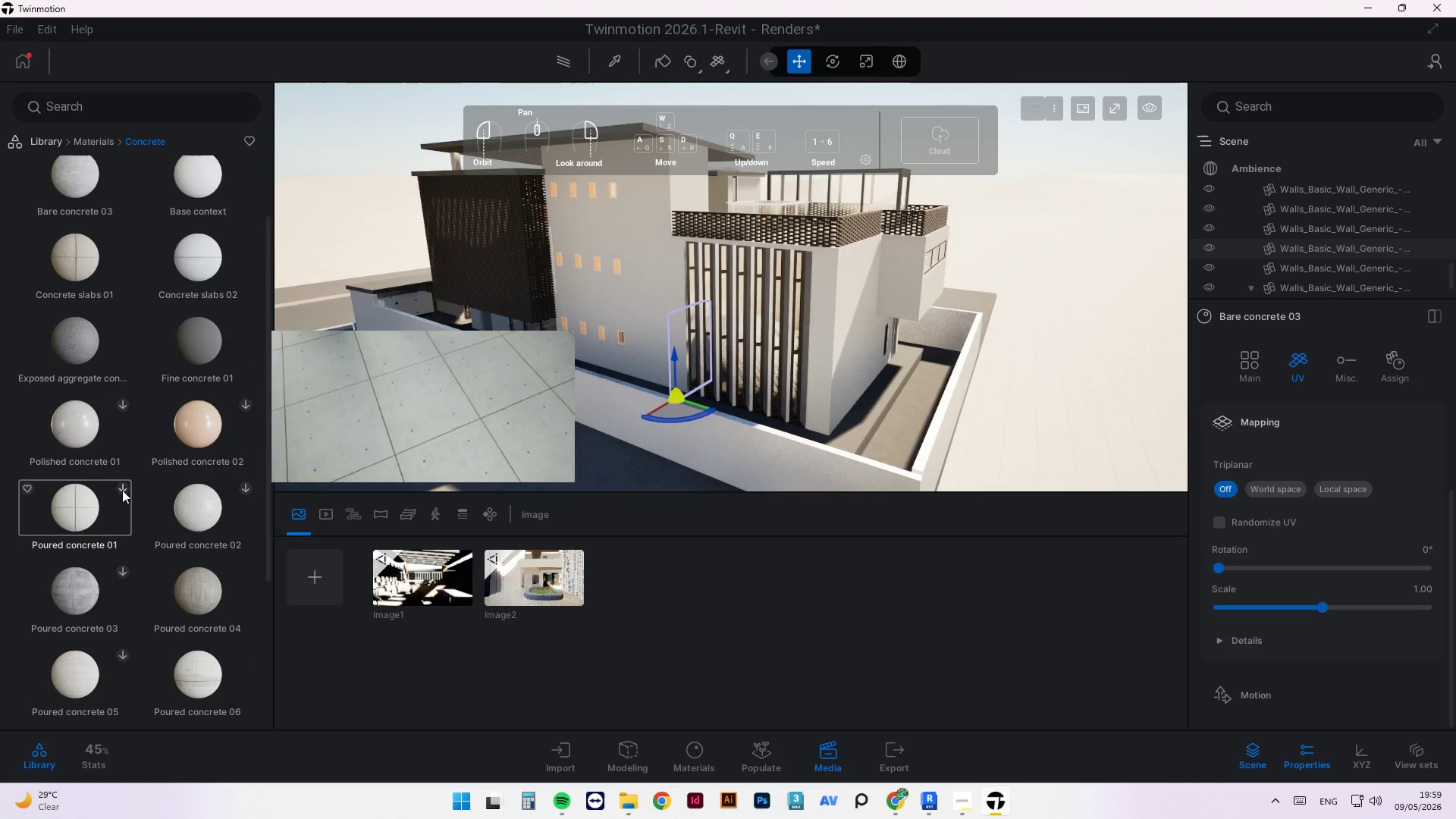 
mouse_move([189, 582])
 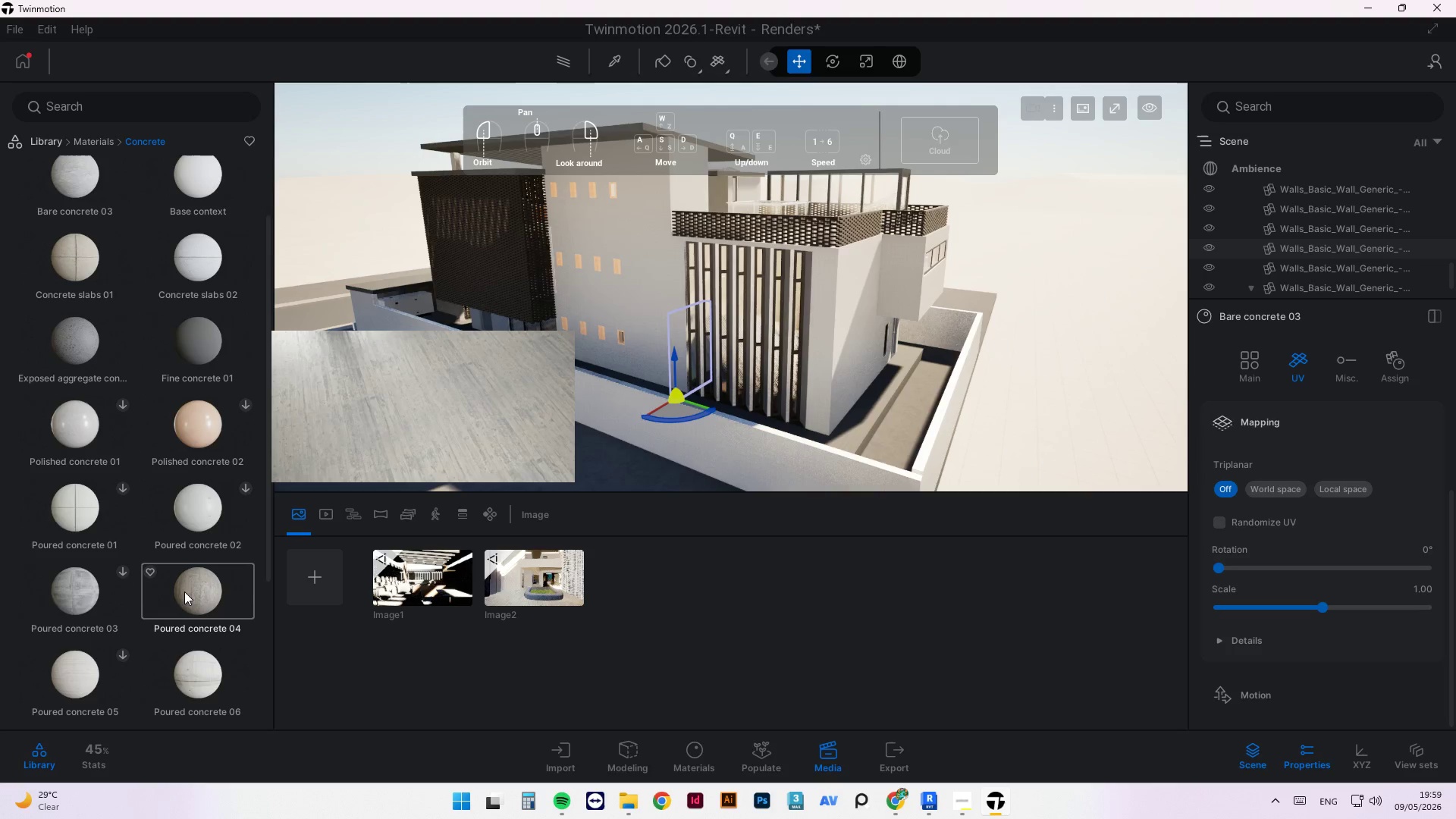 
left_click_drag(start_coordinate=[184, 590], to_coordinate=[654, 297])
 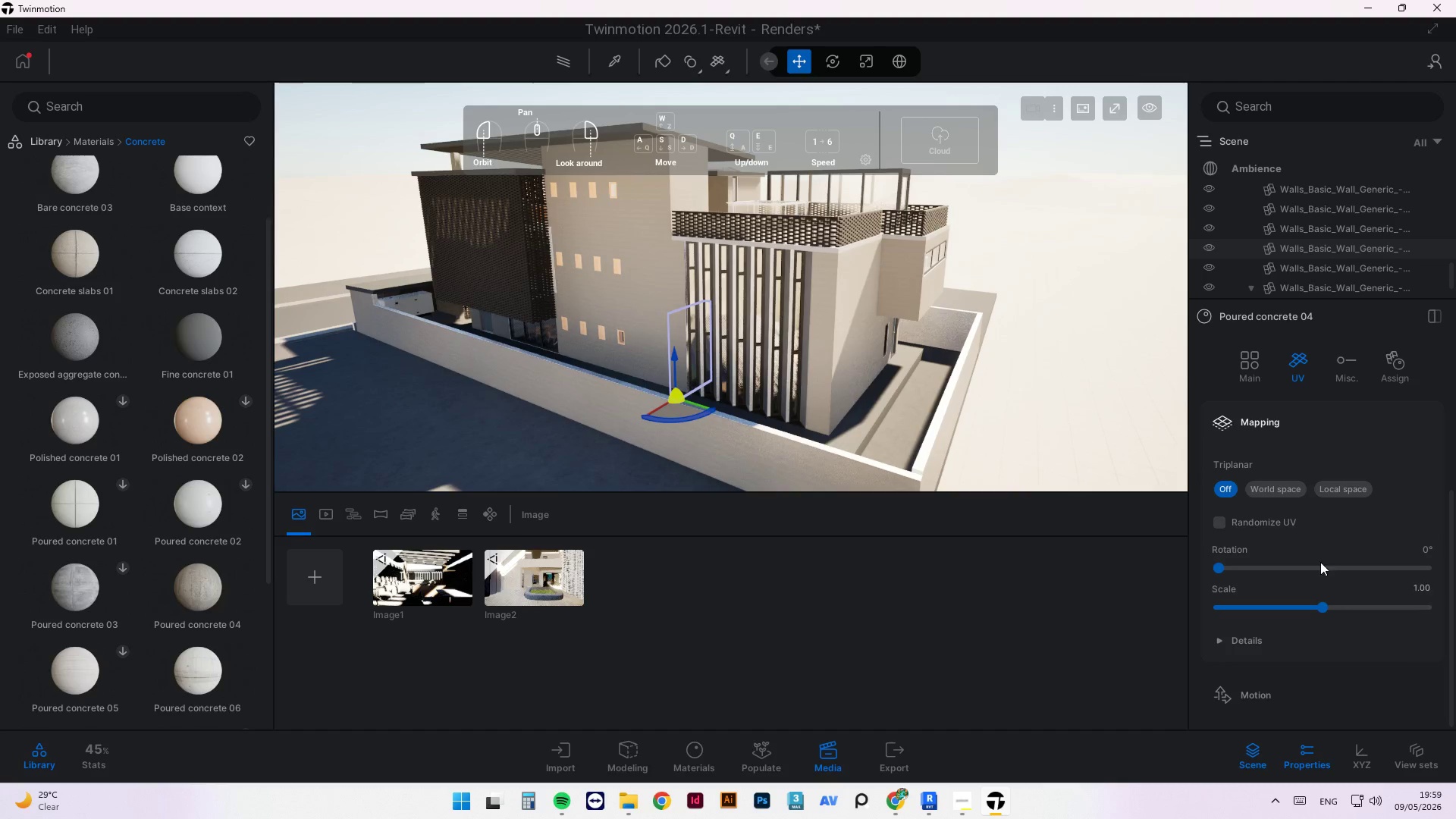 
left_click([1275, 489])
 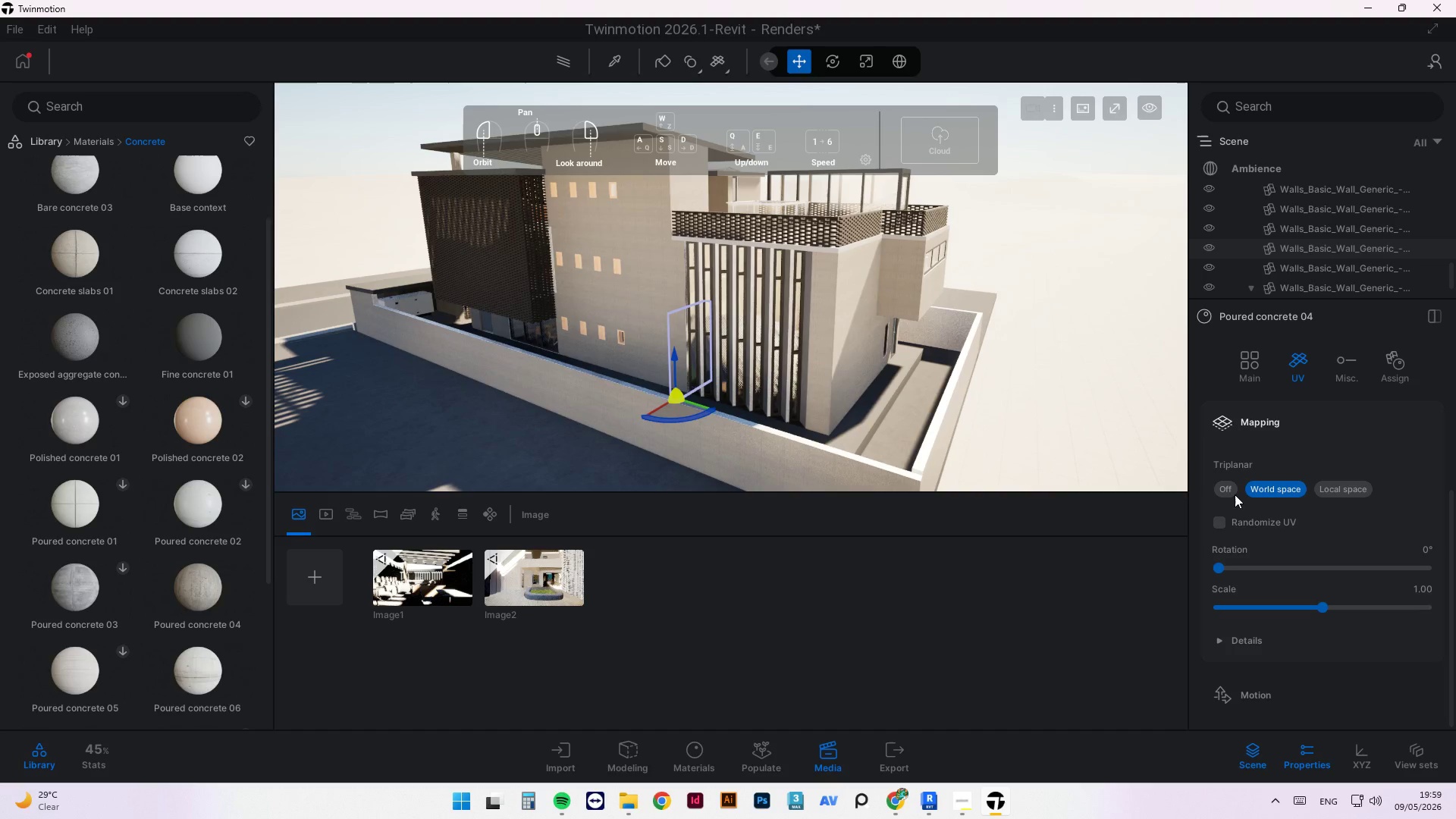 
left_click([1225, 494])
 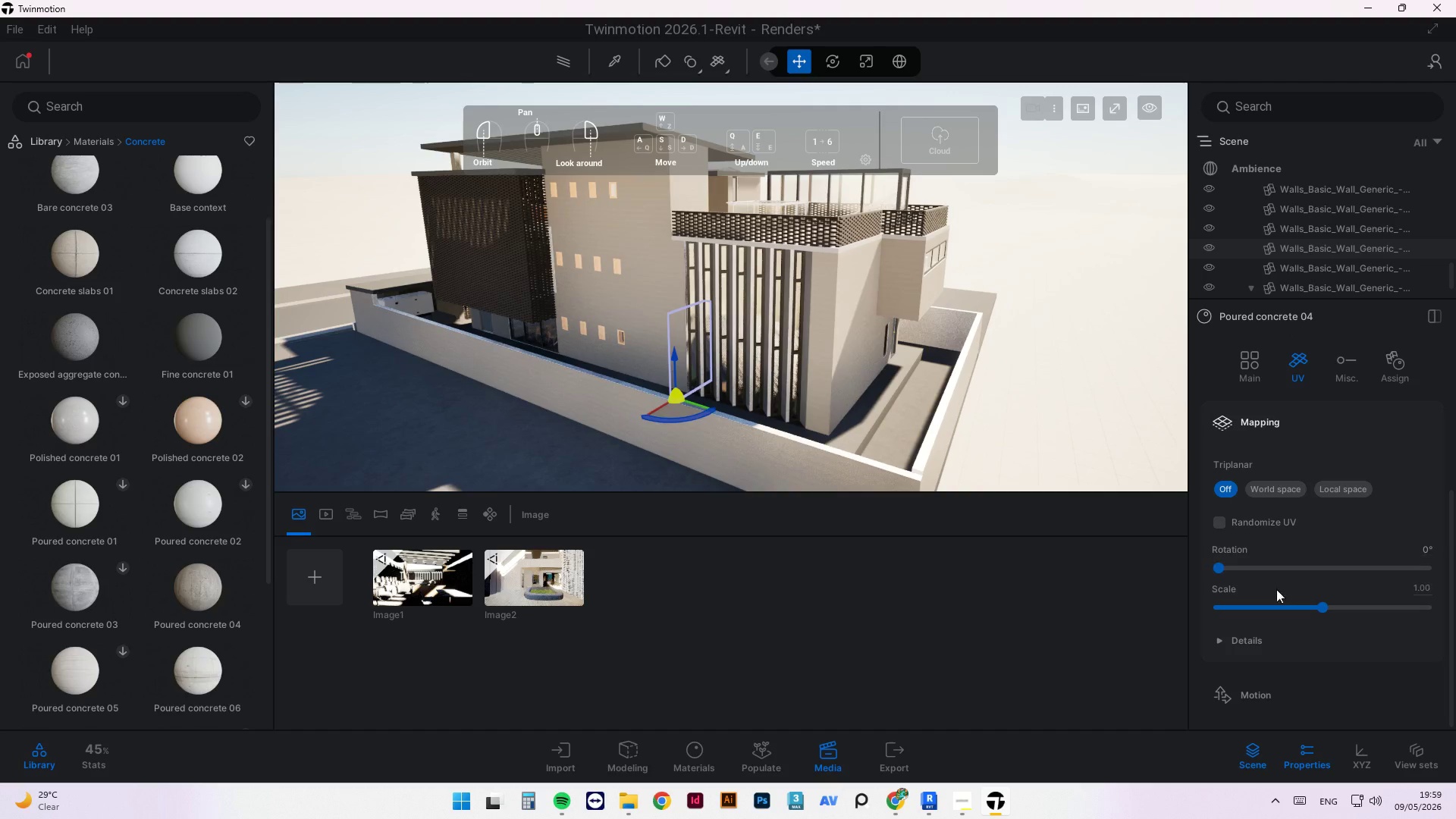 
left_click_drag(start_coordinate=[1314, 607], to_coordinate=[1380, 608])
 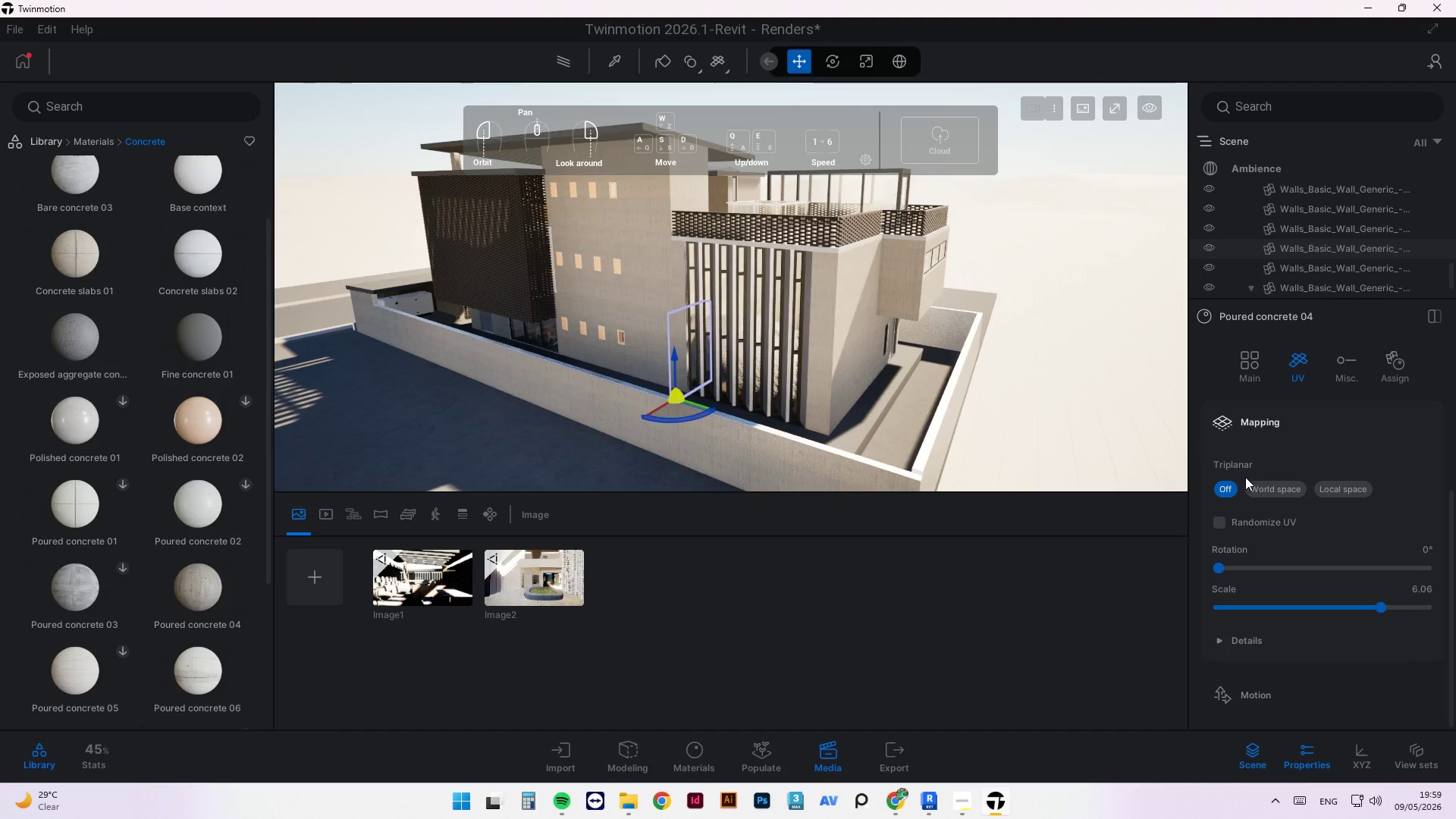 
mouse_move([1280, 378])
 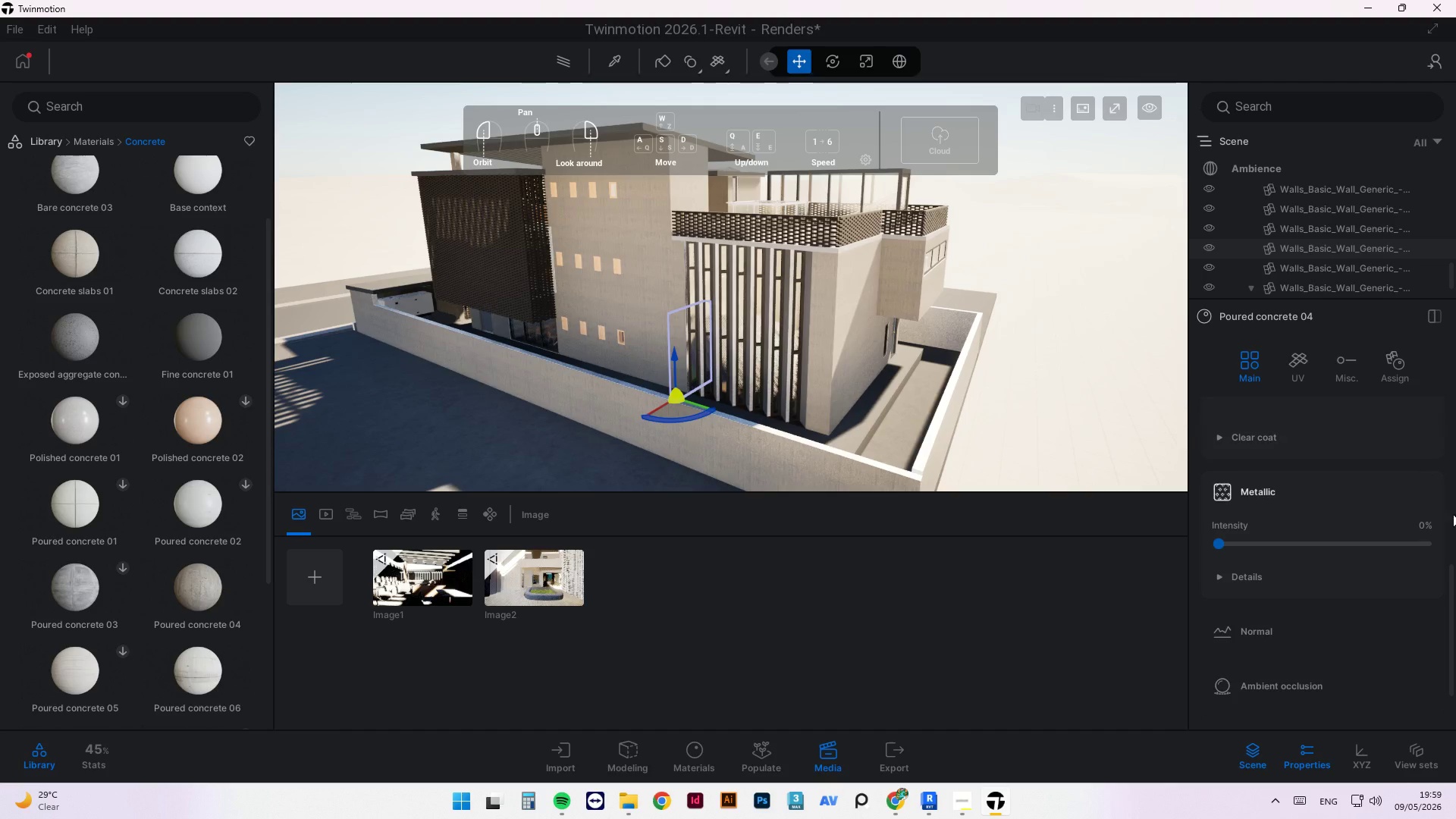 
scroll: coordinate [1441, 575], scroll_direction: down, amount: 6.0
 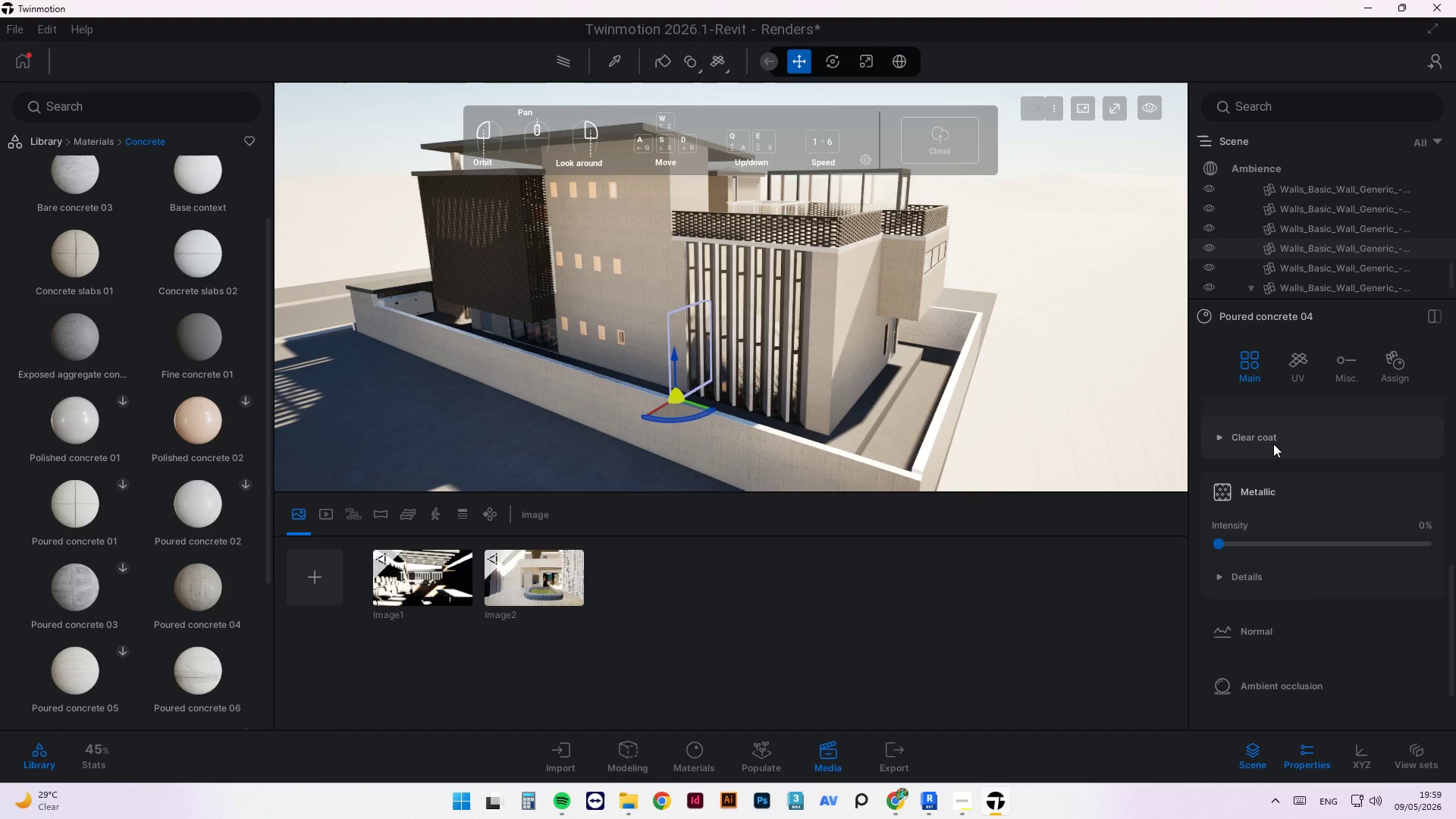 
scroll: coordinate [1376, 482], scroll_direction: up, amount: 13.0
 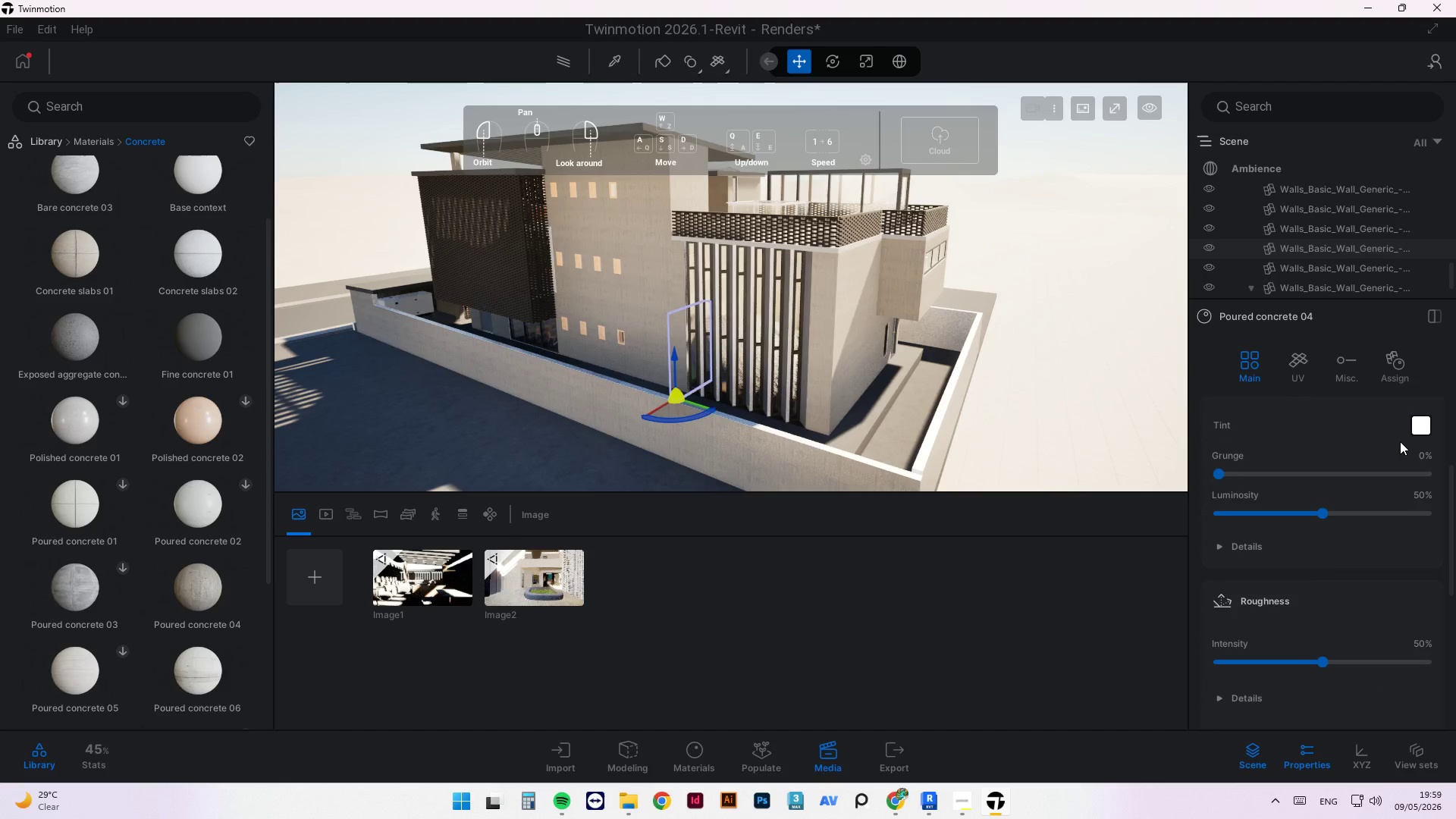 
left_click([1414, 422])
 